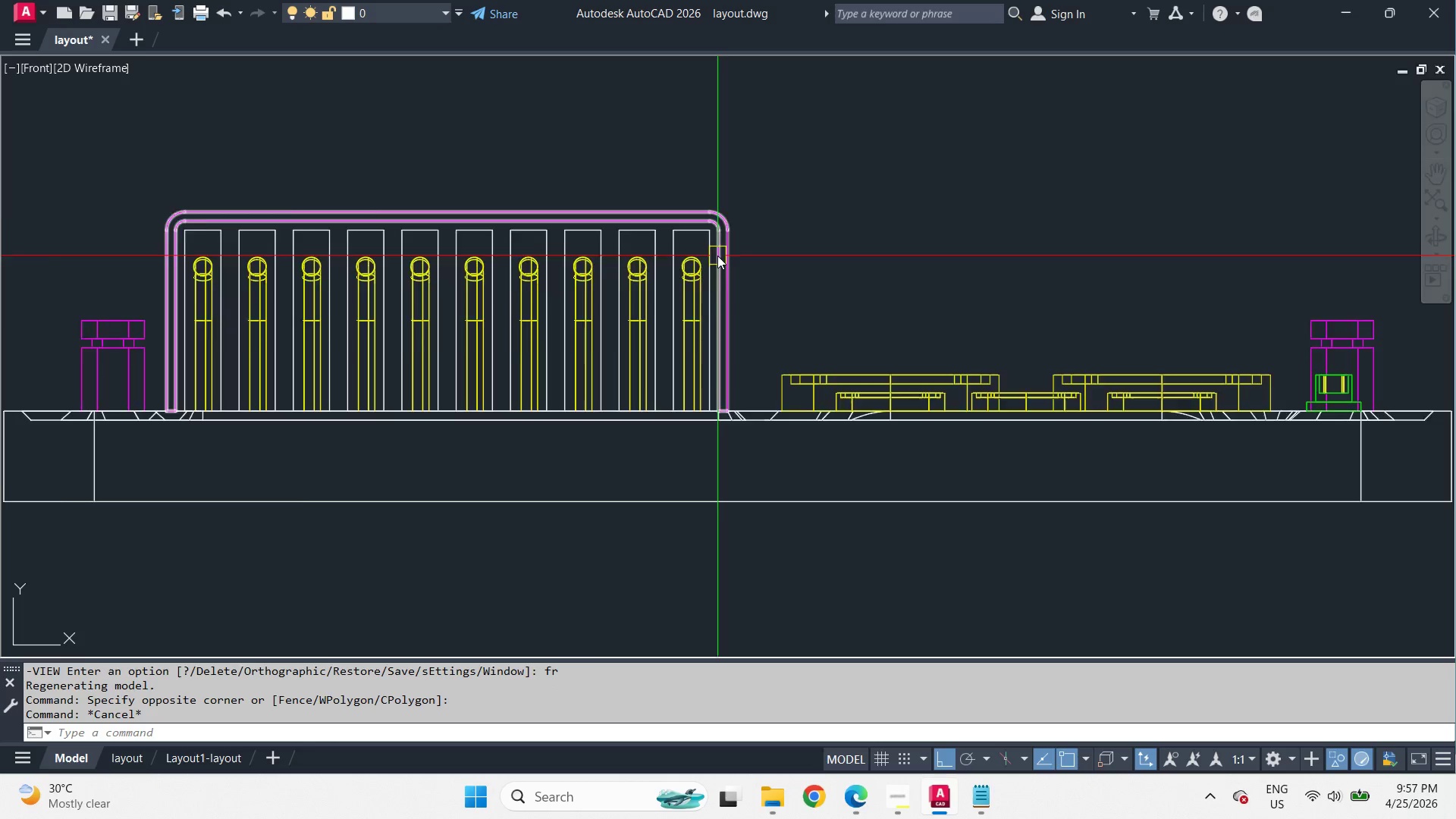 
left_click([713, 249])
 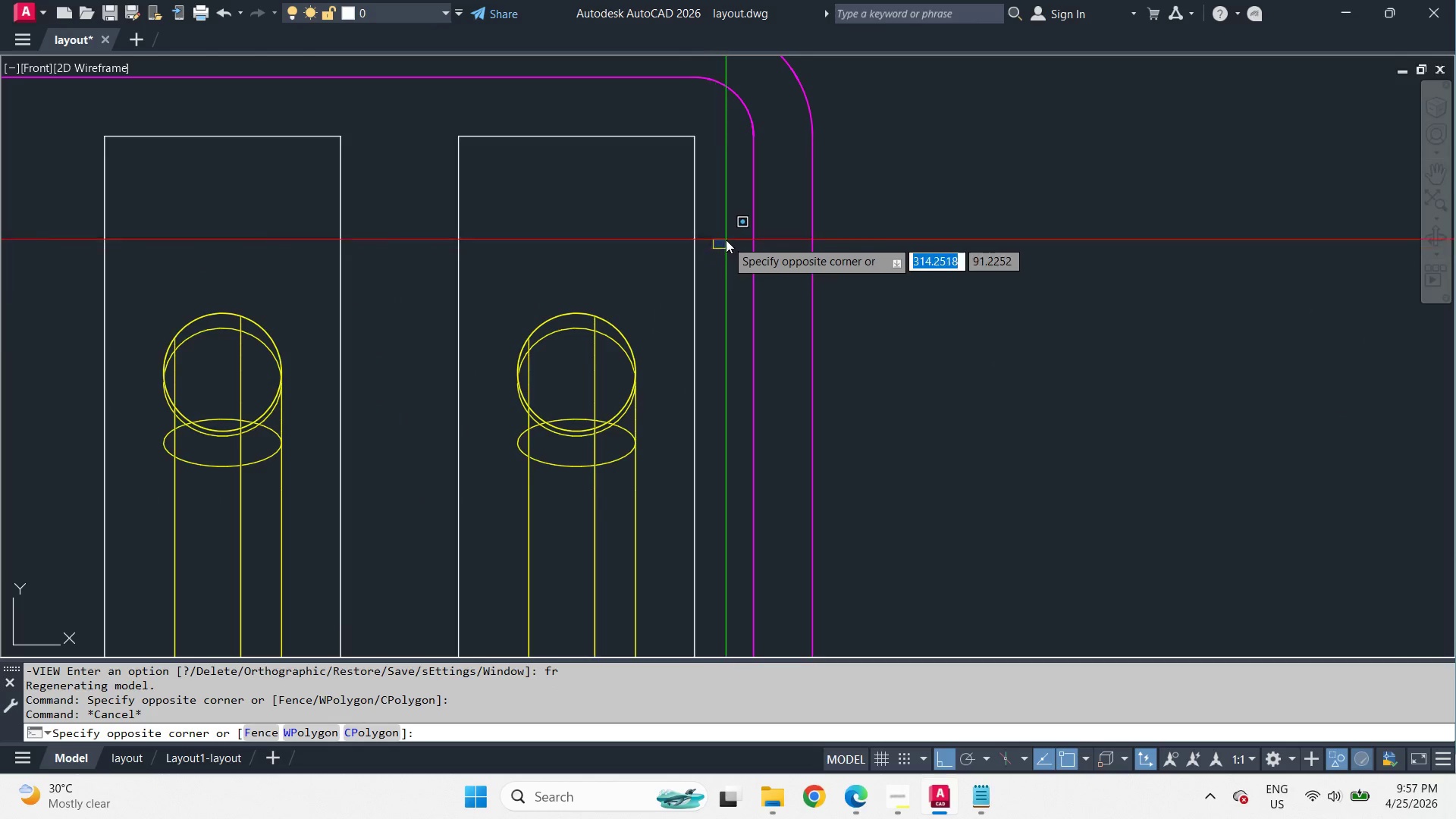 
scroll: coordinate [708, 245], scroll_direction: up, amount: 4.0
 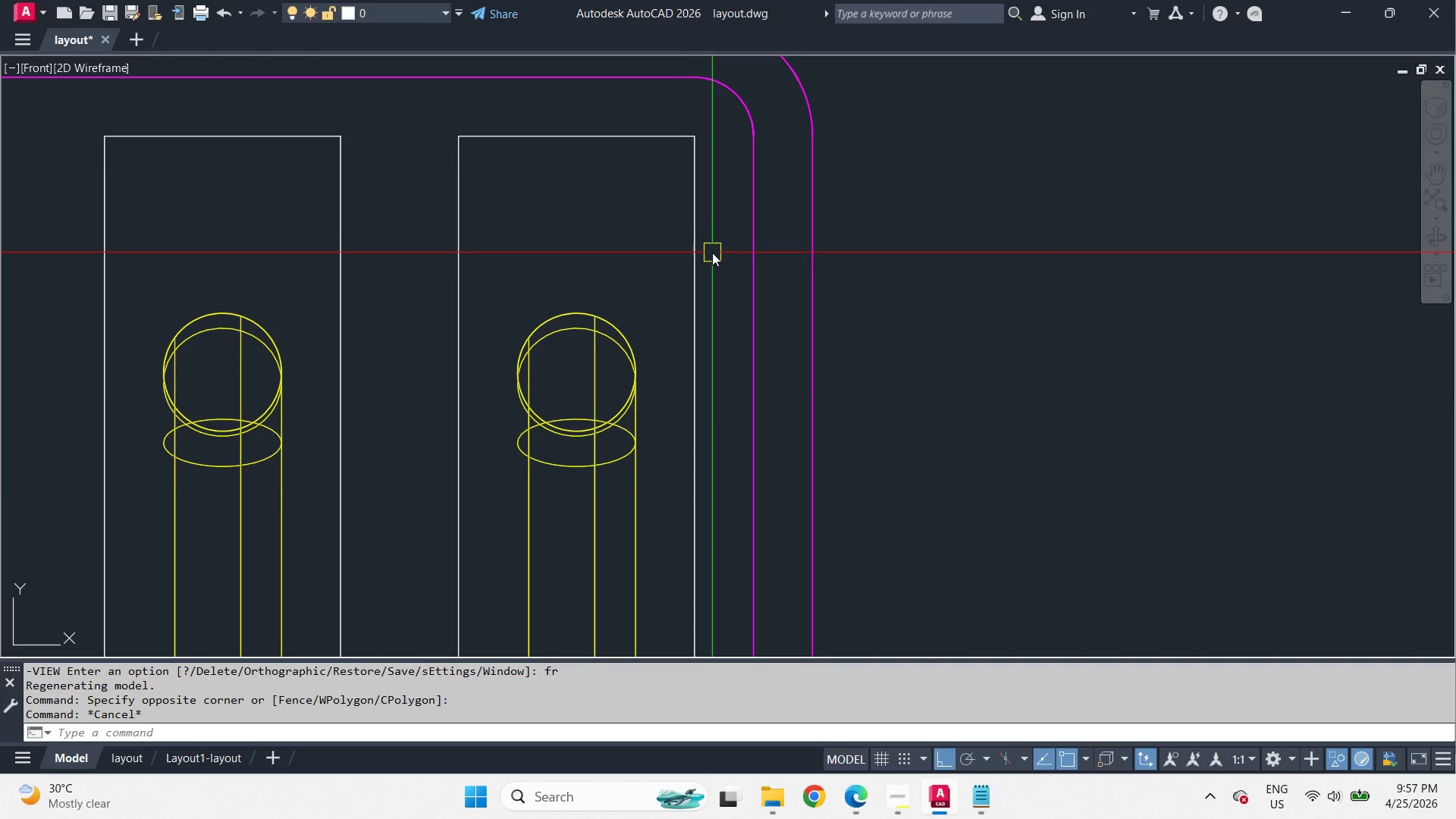 
left_click([228, 243])
 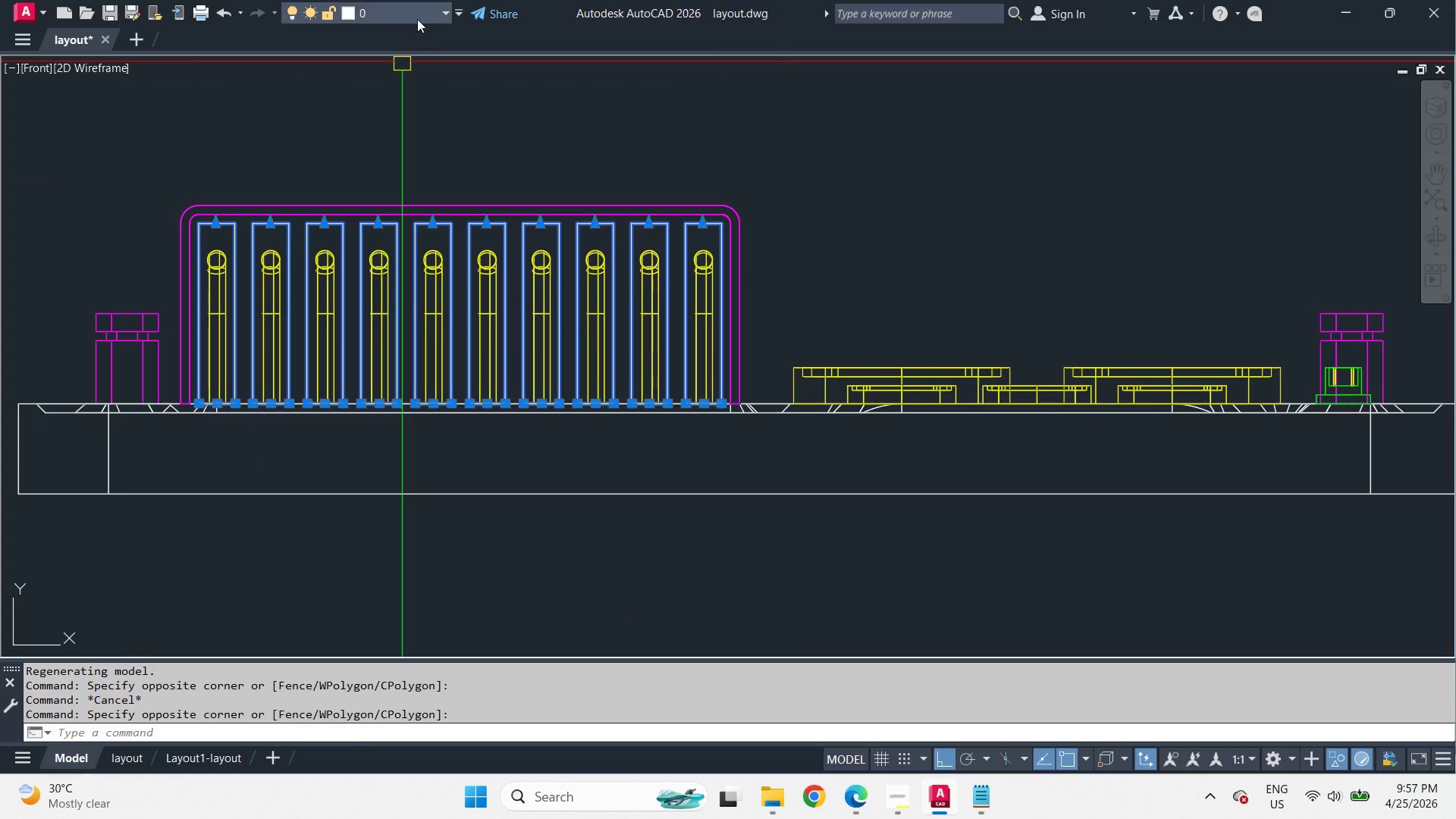 
scroll: coordinate [726, 240], scroll_direction: down, amount: 4.0
 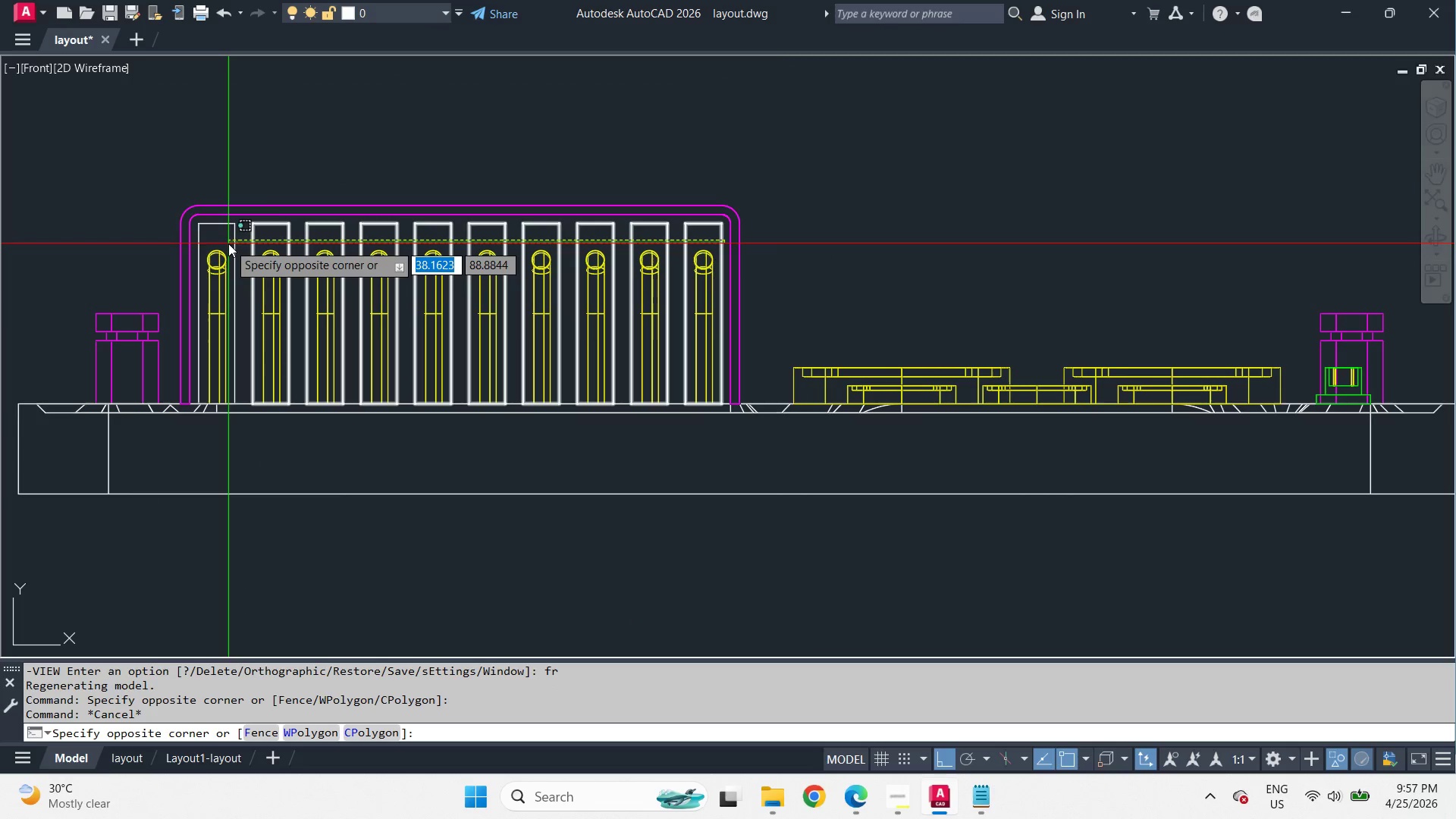 
left_click([413, 9])
 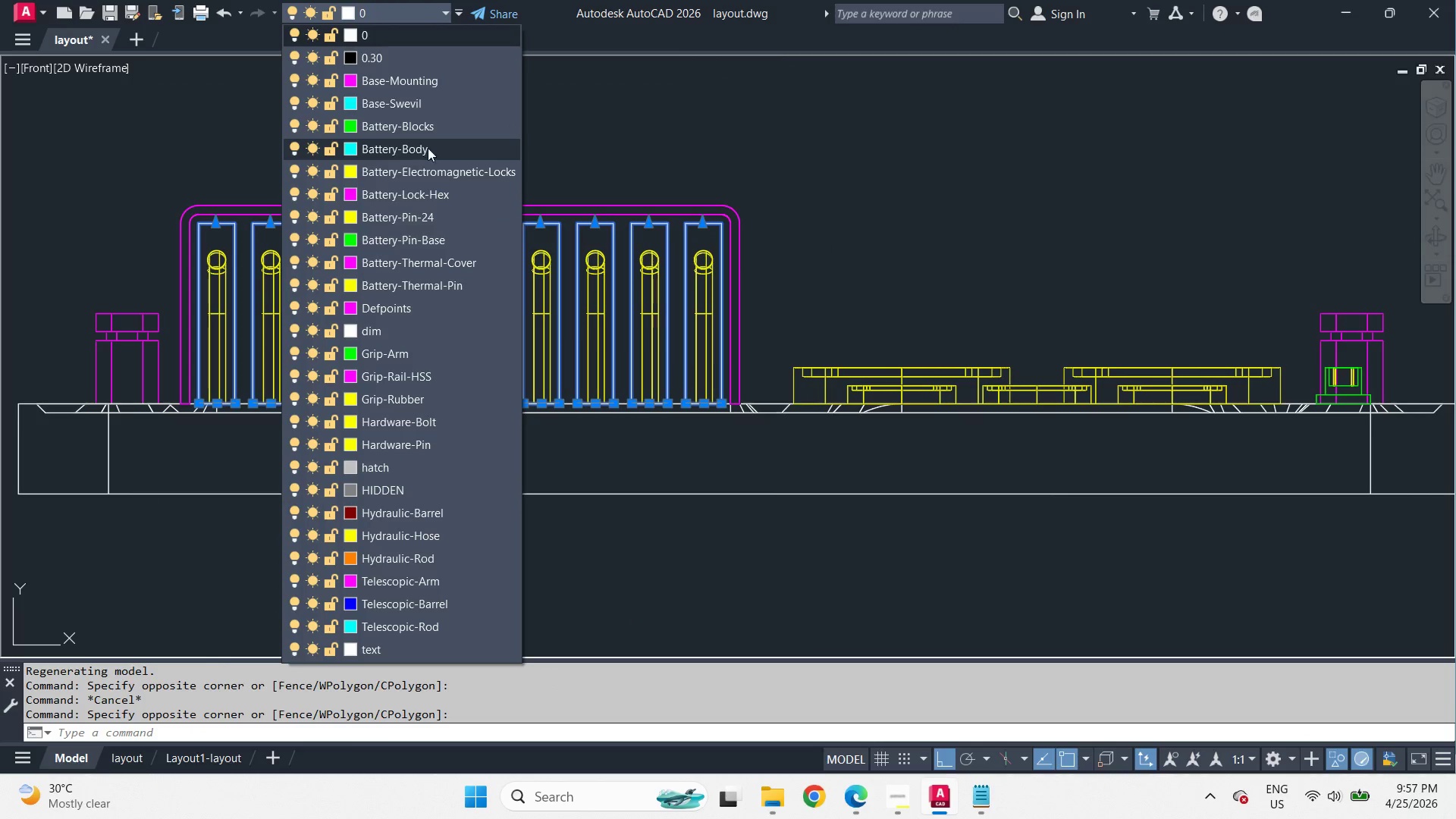 
left_click([441, 120])
 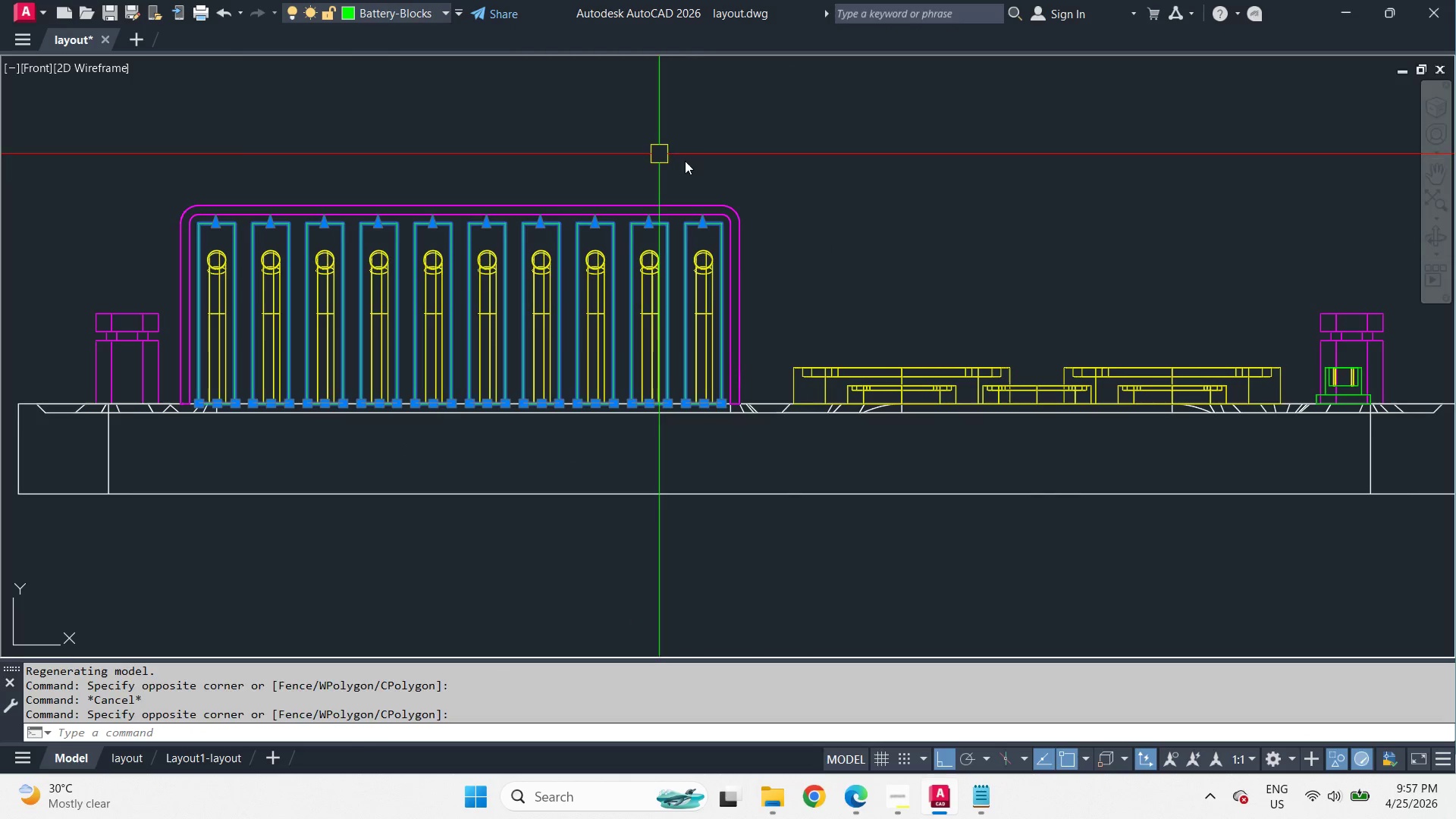 
key(Escape)
 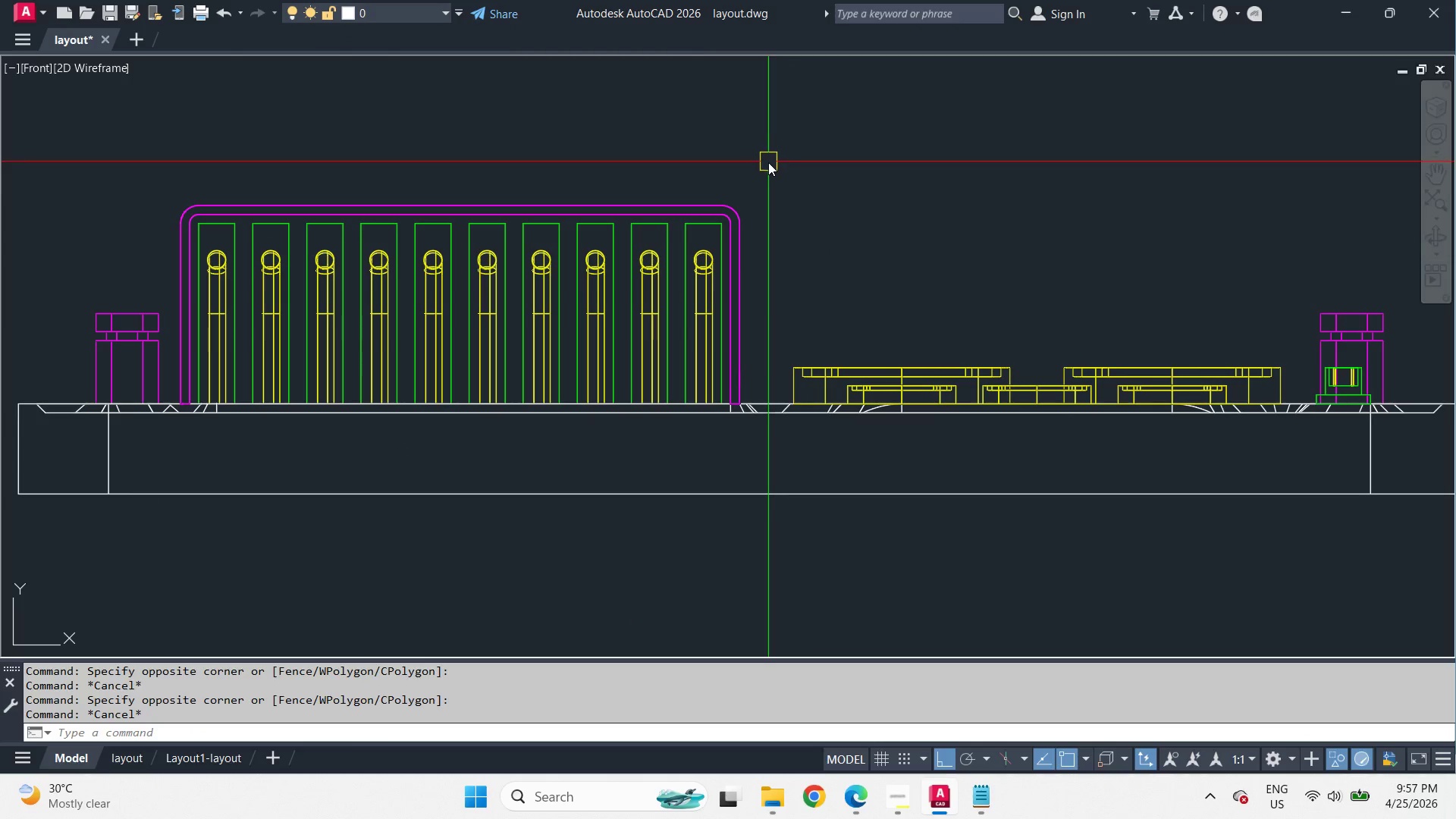 
hold_key(key=ShiftLeft, duration=1.2)
 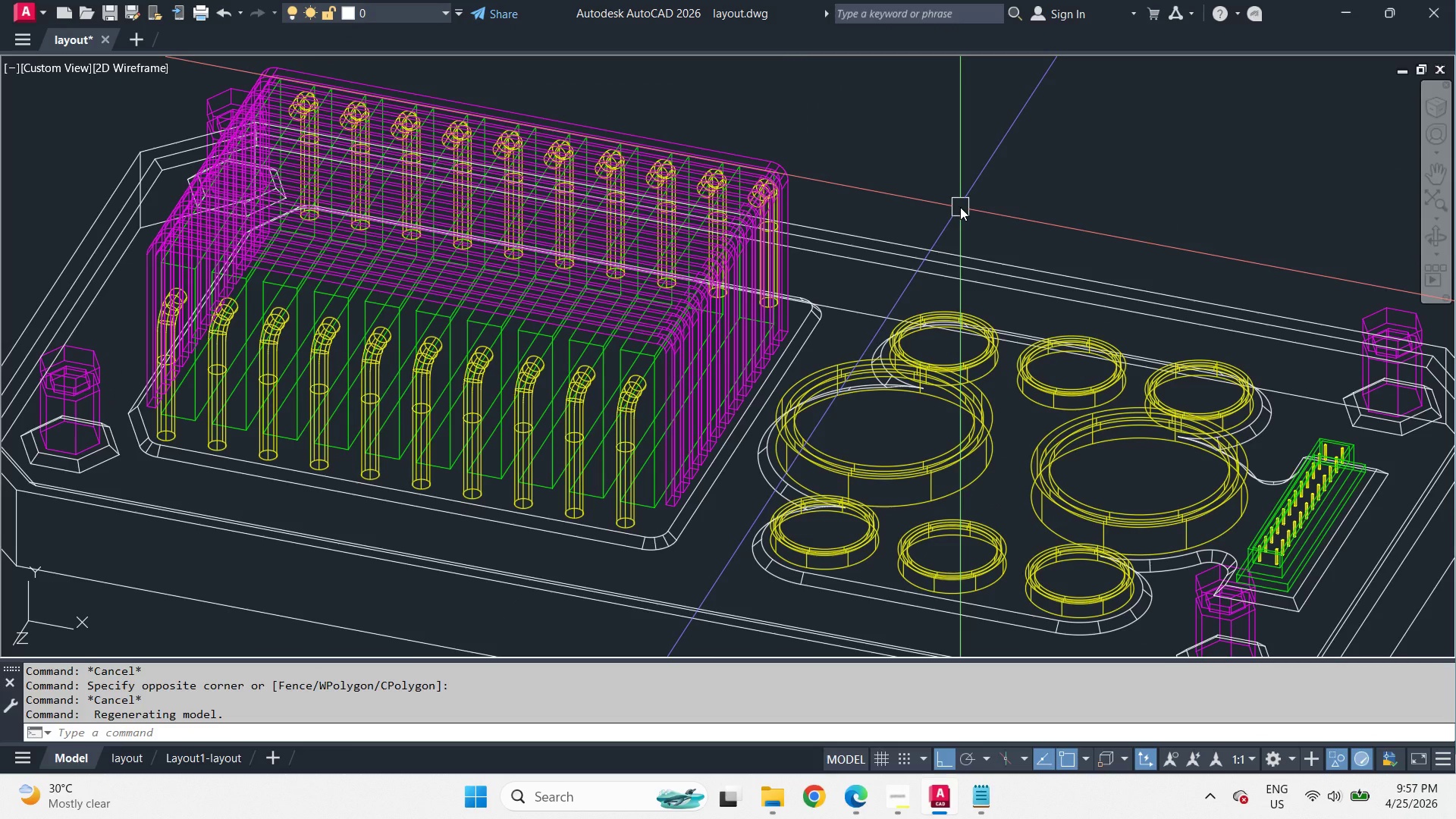 
type(p)
key(Backspace)
type(la )
 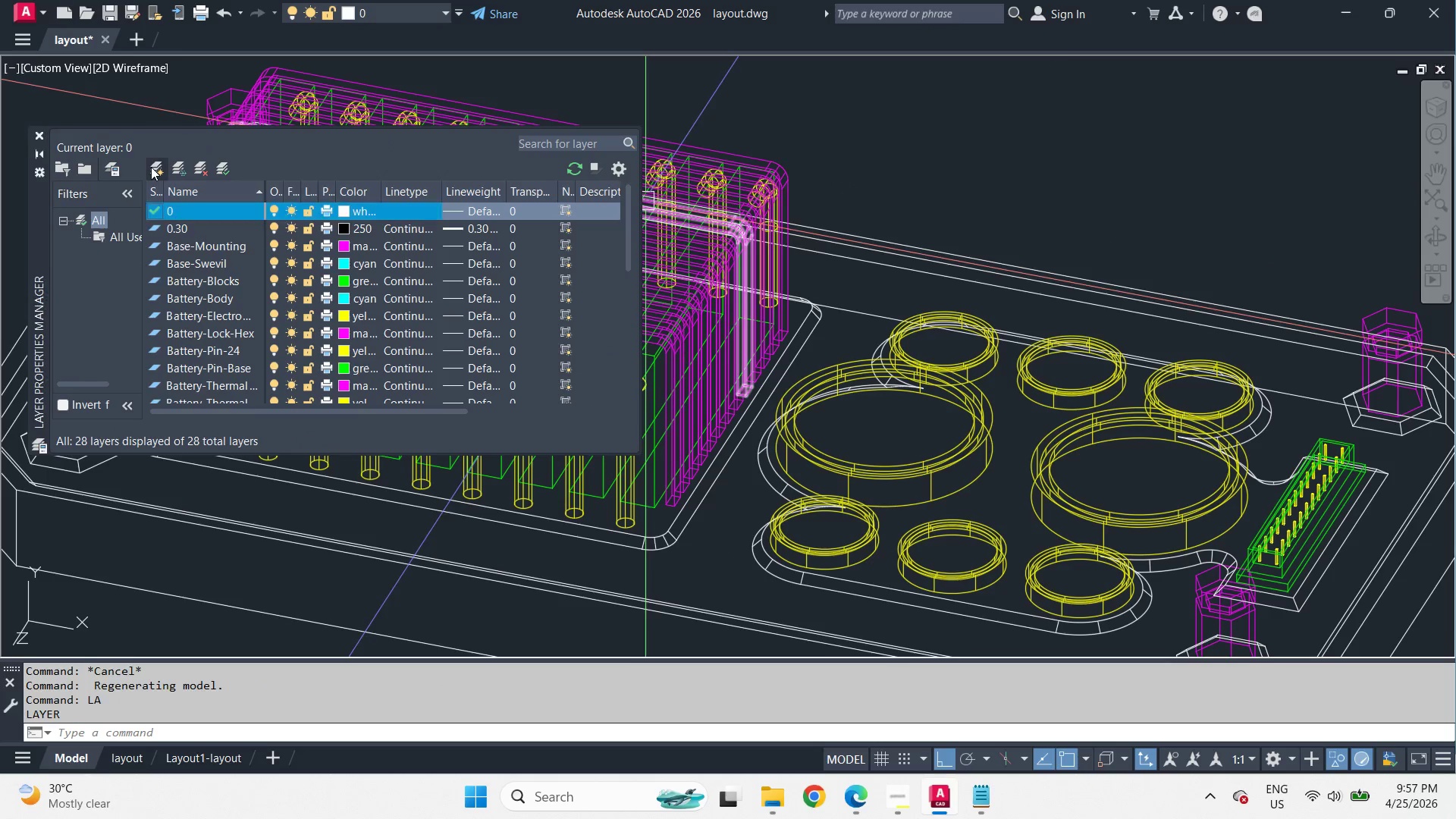 
type(Battery-)
 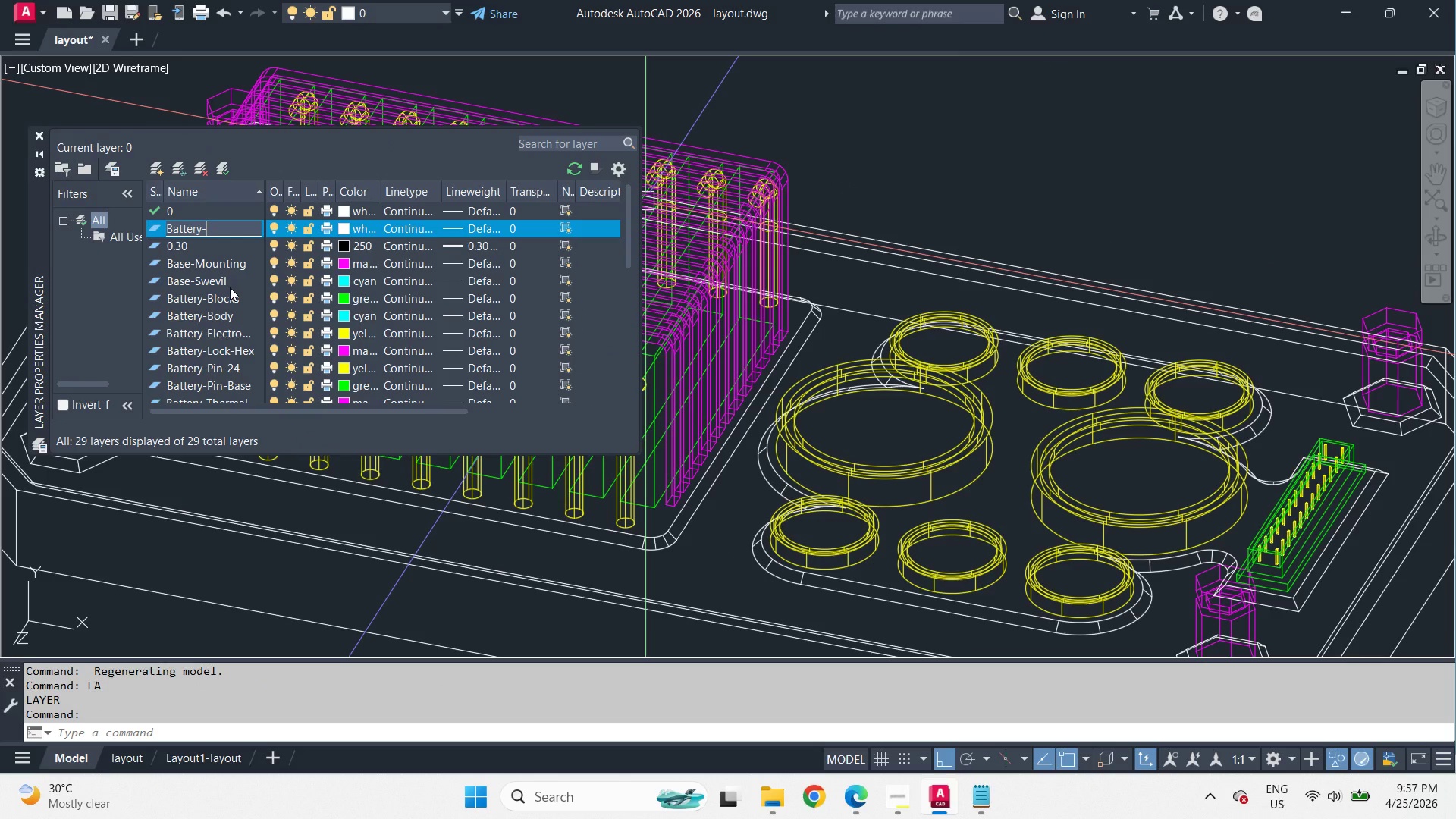 
wait(5.92)
 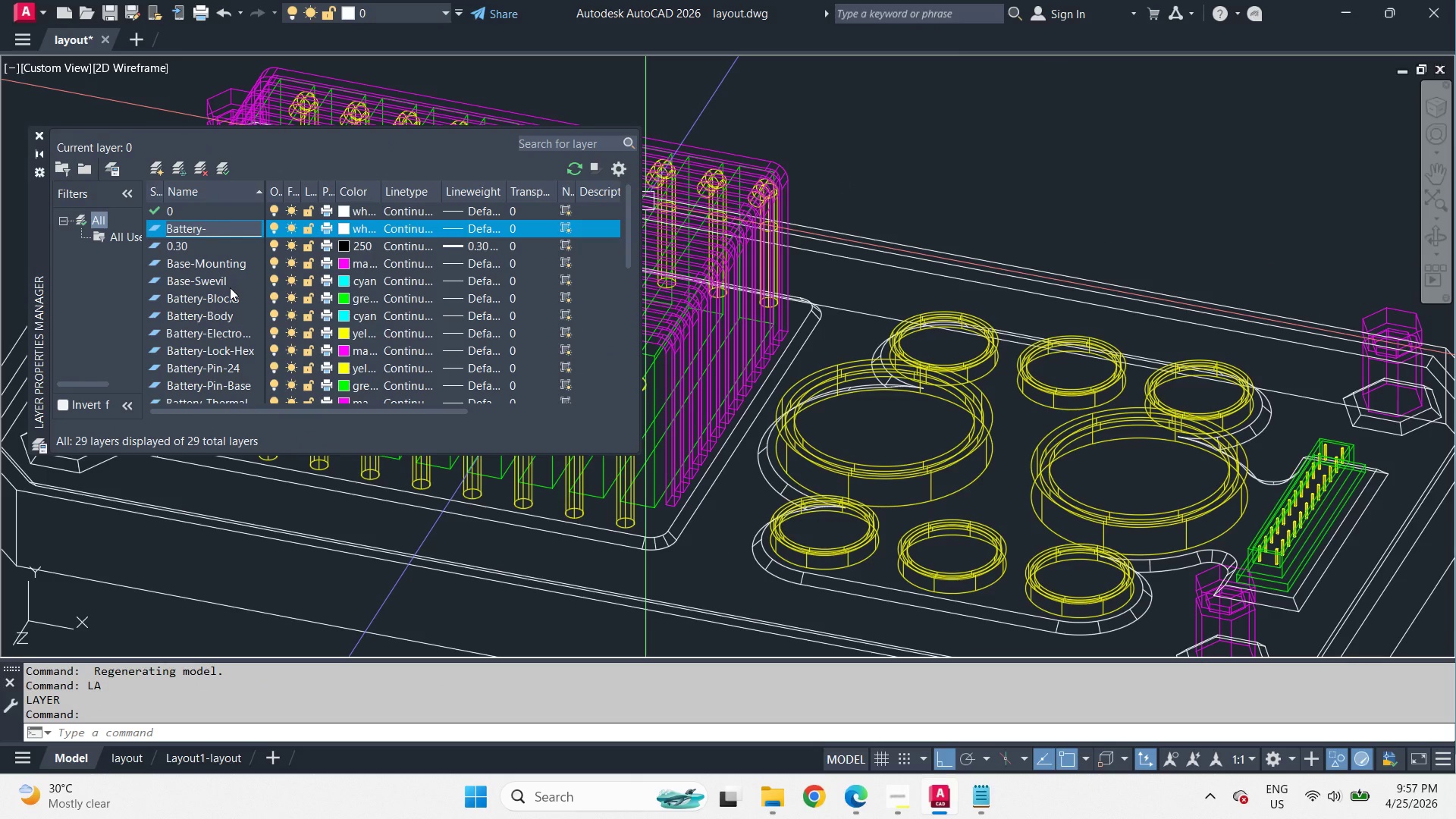 
type(Plate)
key(NumpadEnter)
 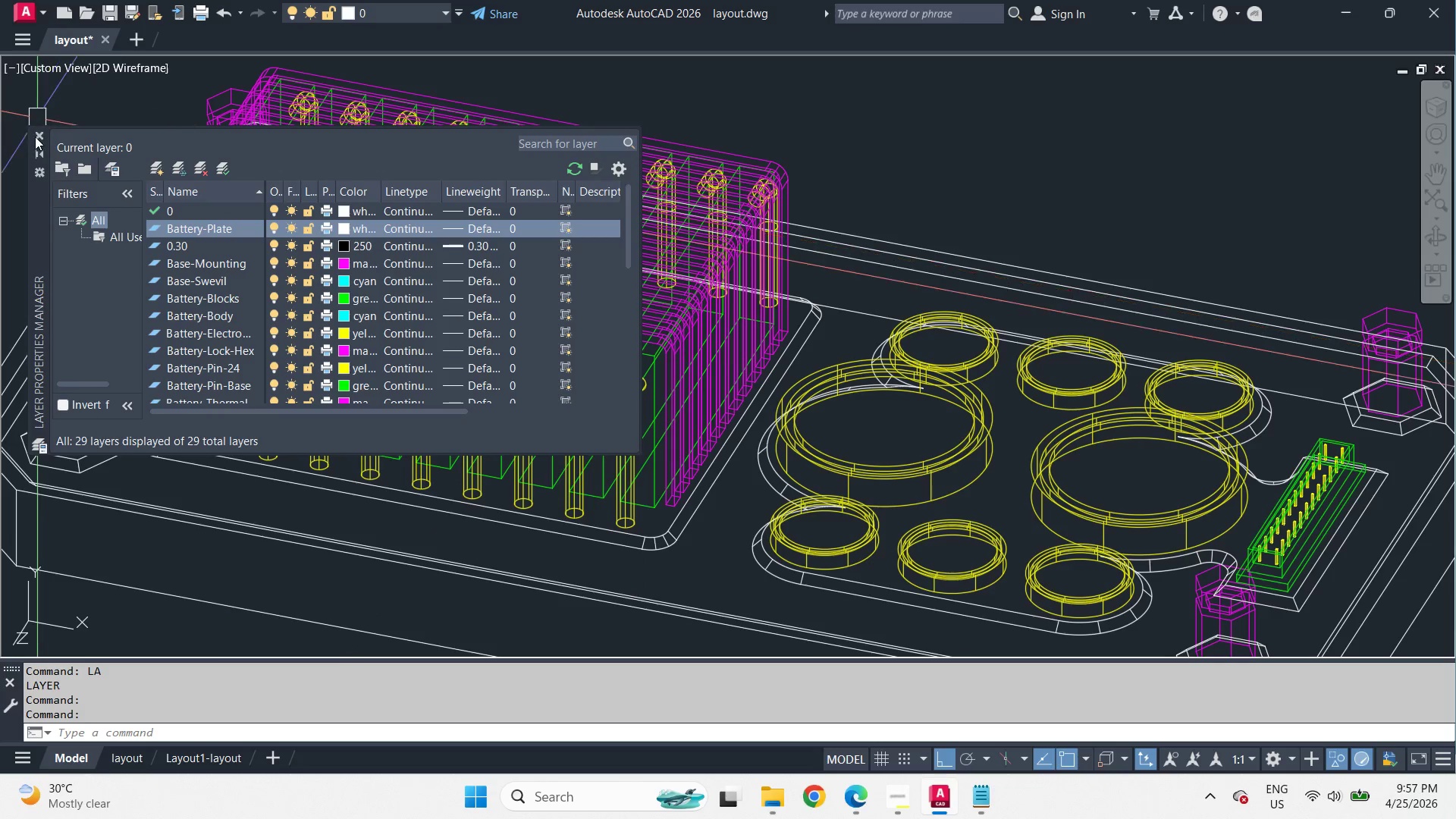 
left_click([35, 136])
 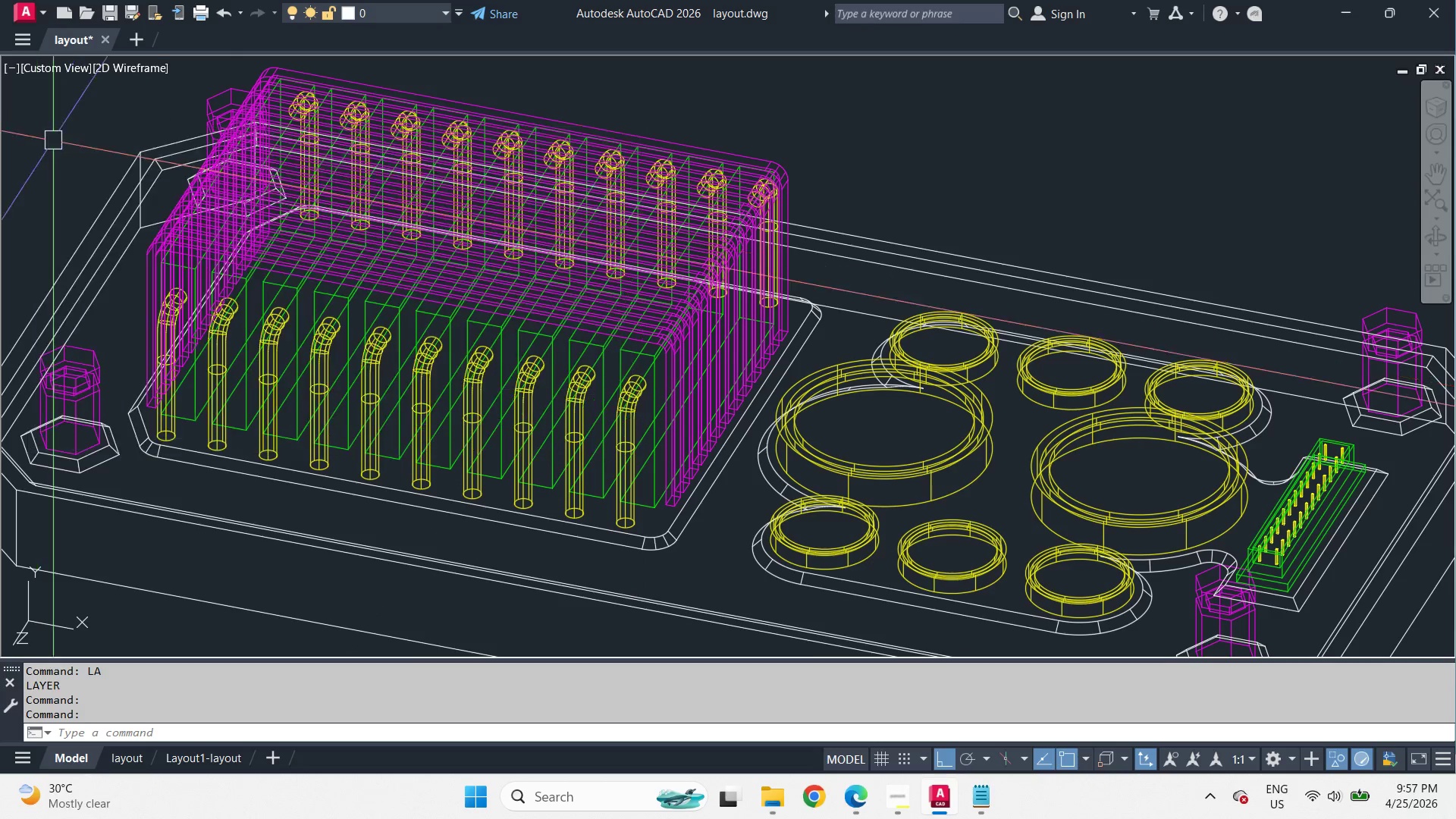 
key(Escape)
 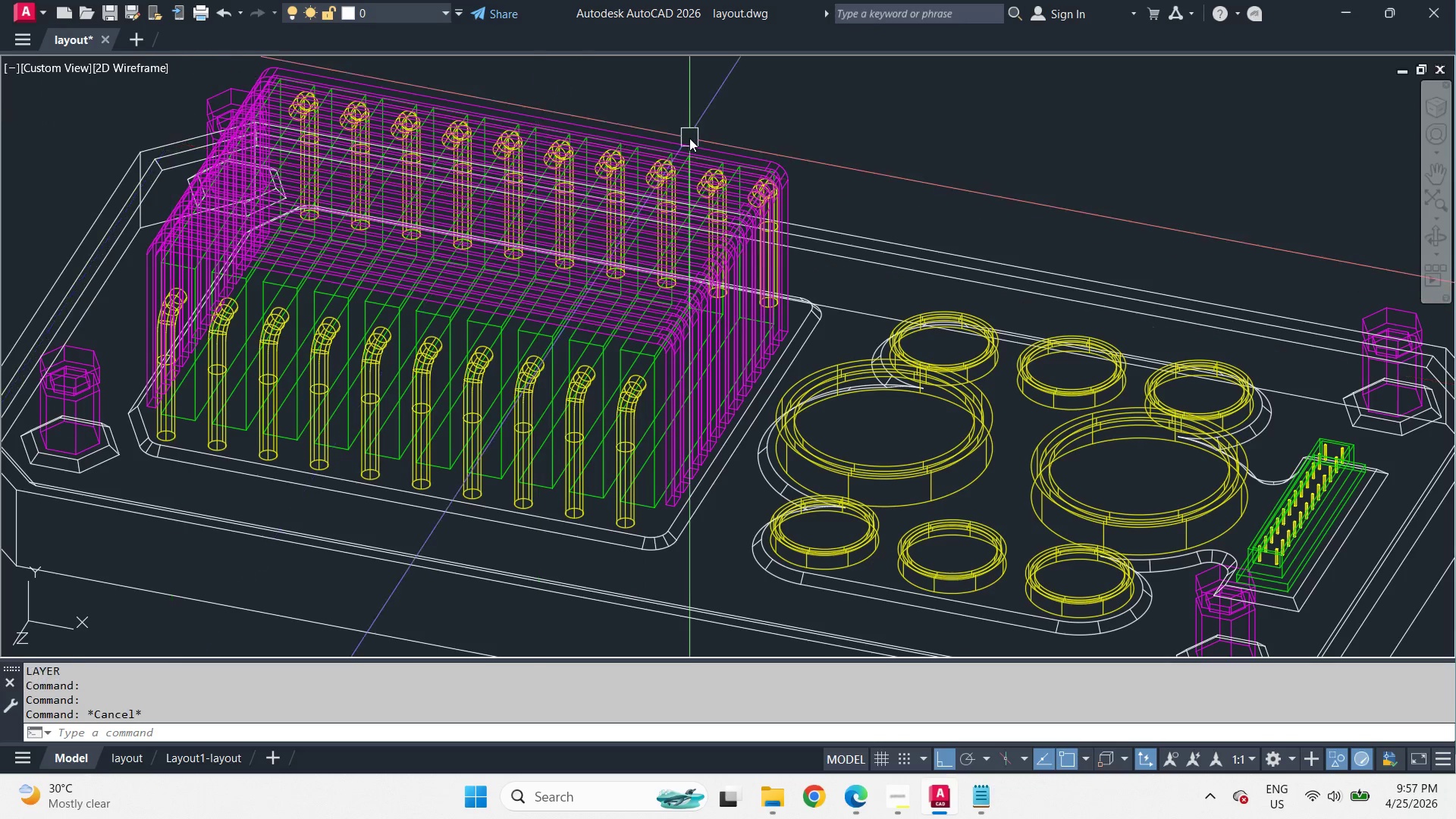 
key(Escape)
 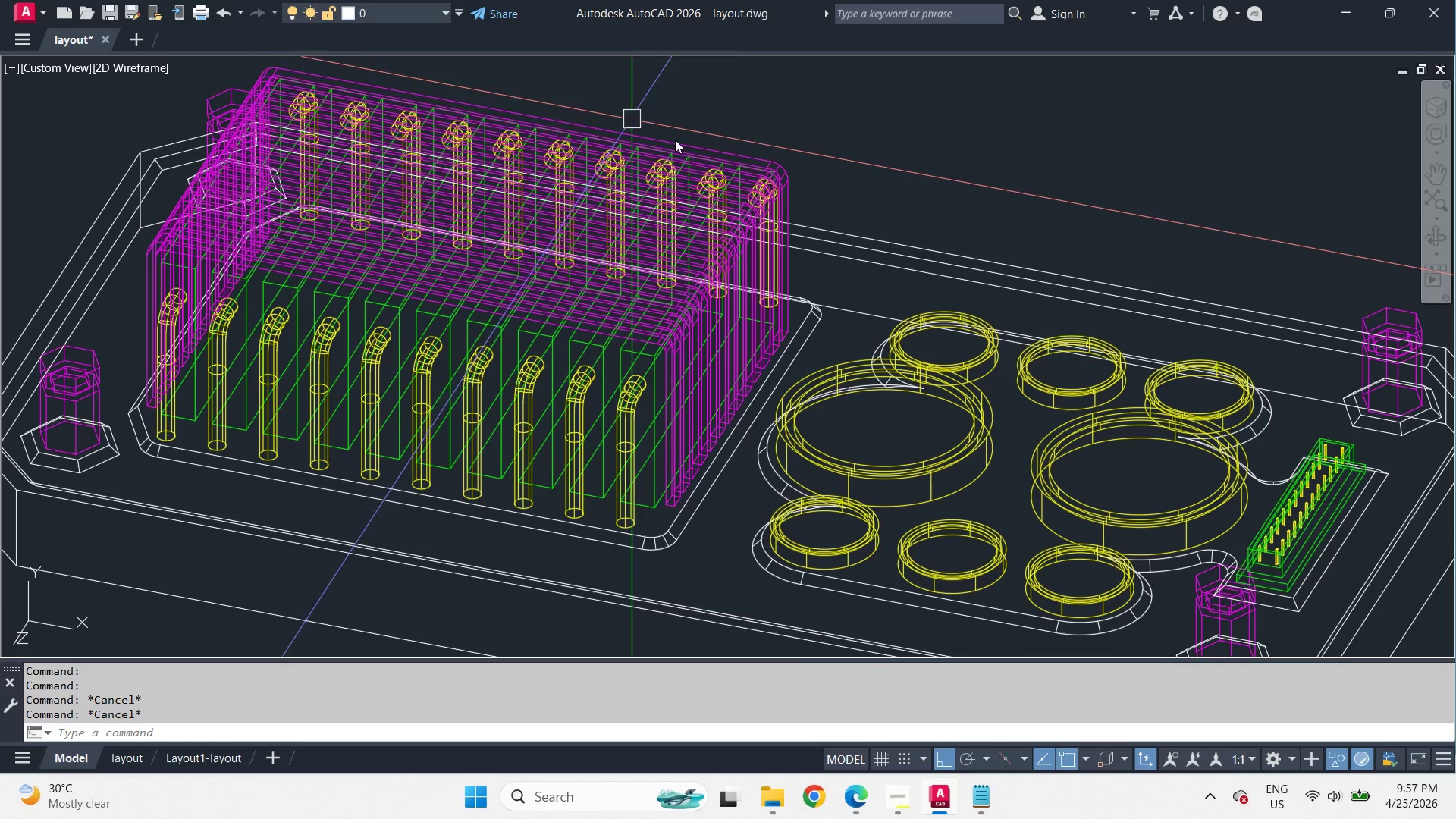 
scroll: coordinate [804, 154], scroll_direction: down, amount: 2.0
 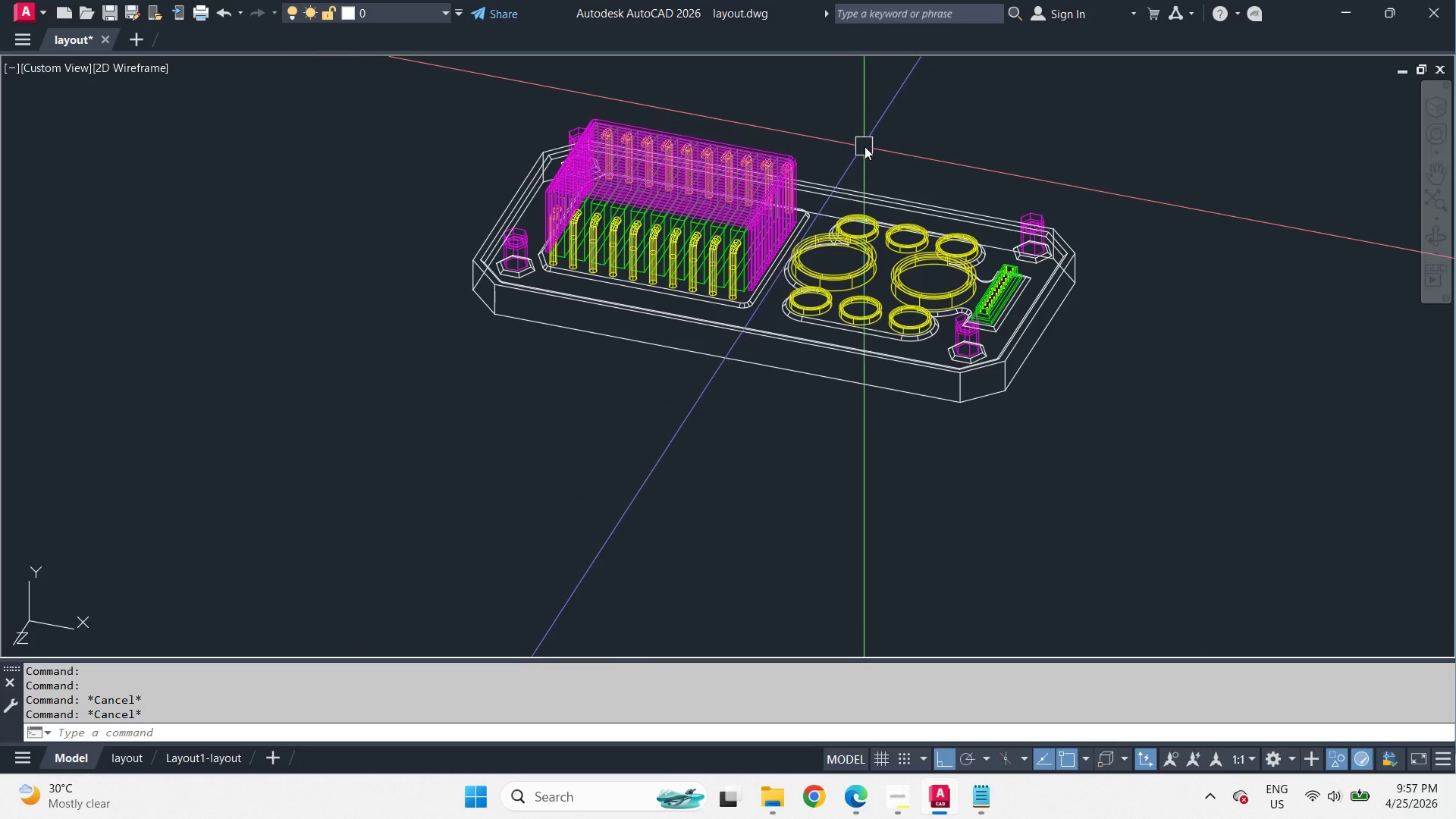 
scroll: coordinate [864, 146], scroll_direction: up, amount: 2.0
 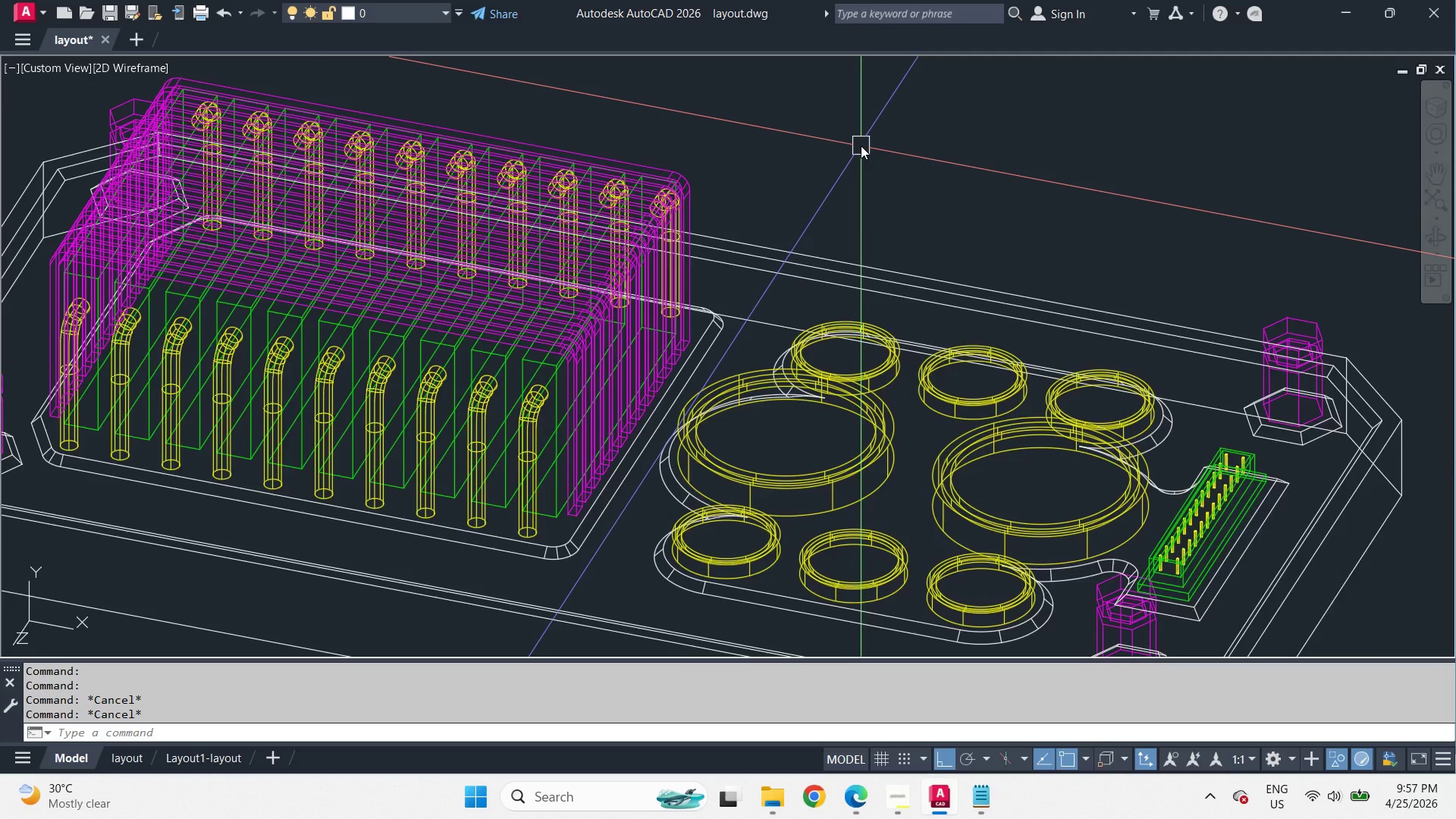 
scroll: coordinate [861, 146], scroll_direction: down, amount: 1.0
 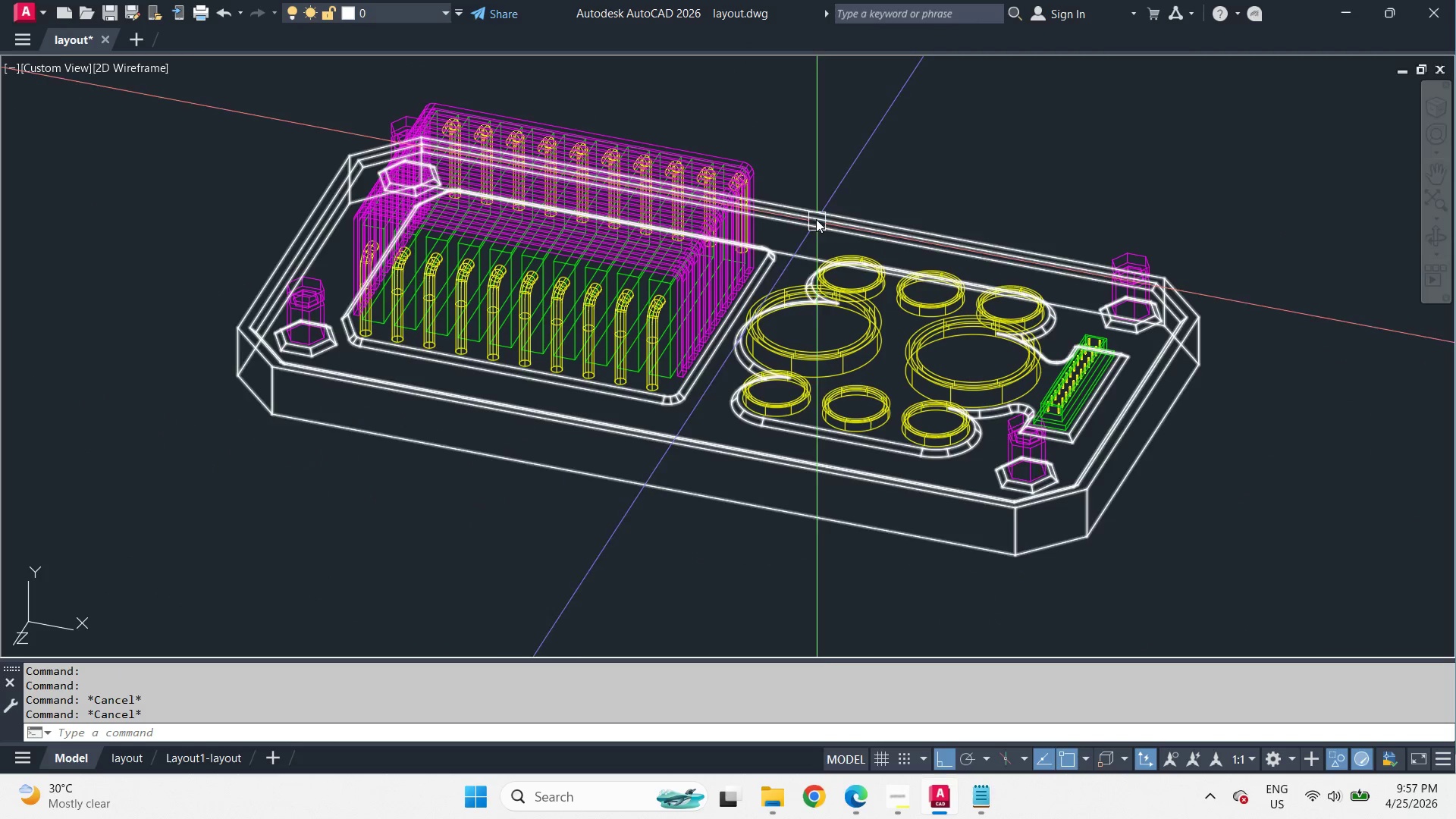 
type(la )
 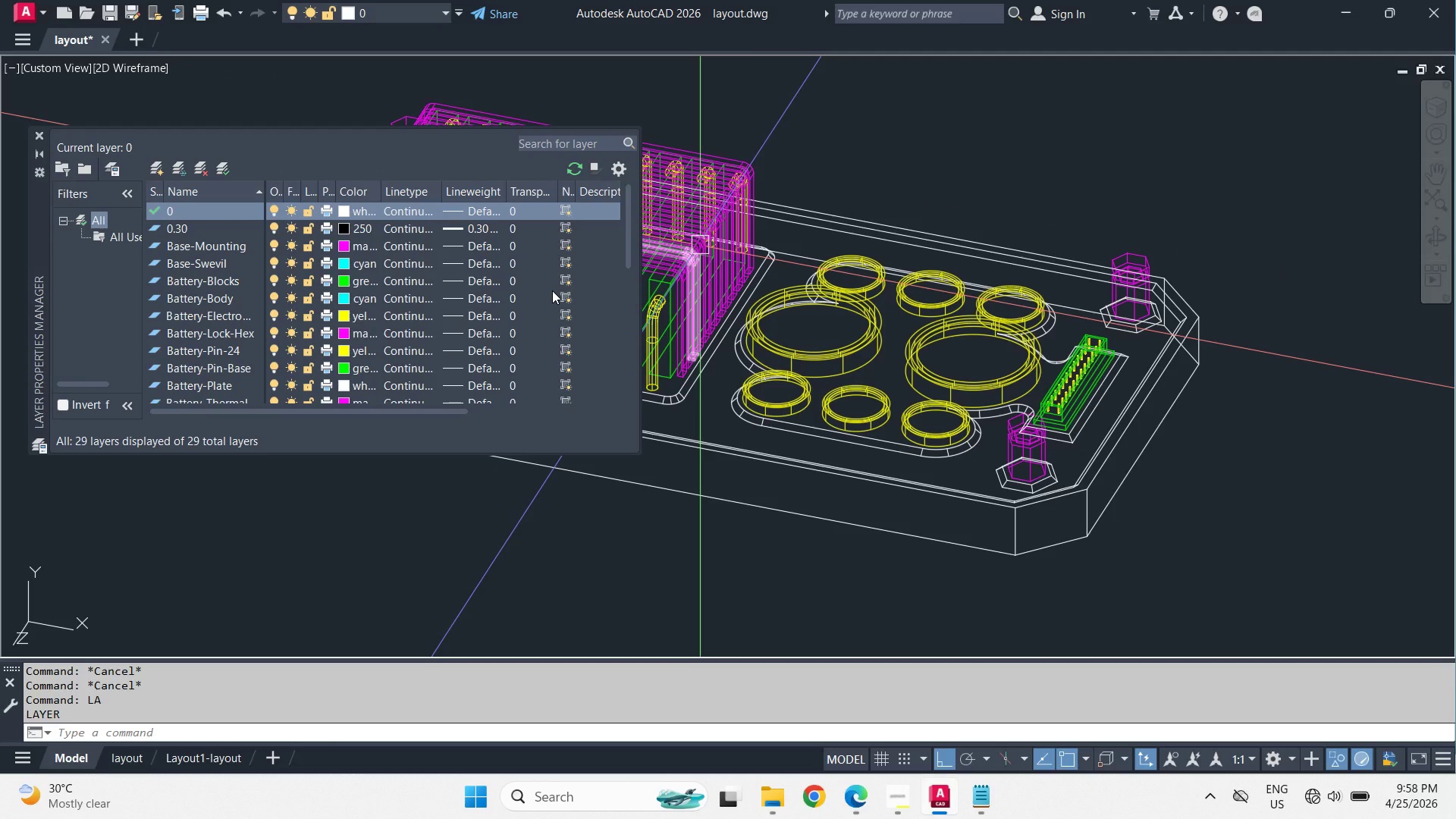 
wait(48.14)
 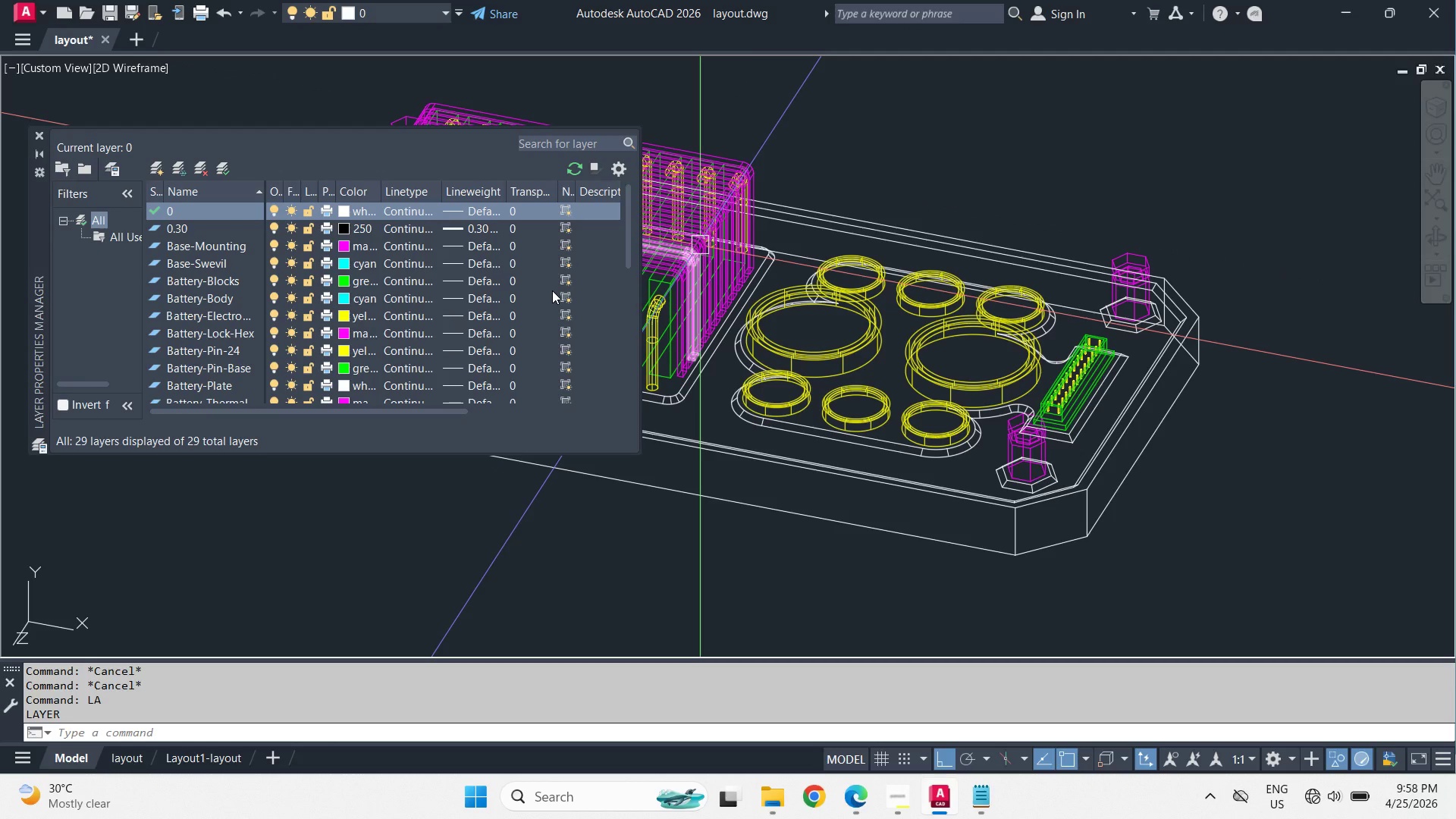 
left_click([1310, 799])
 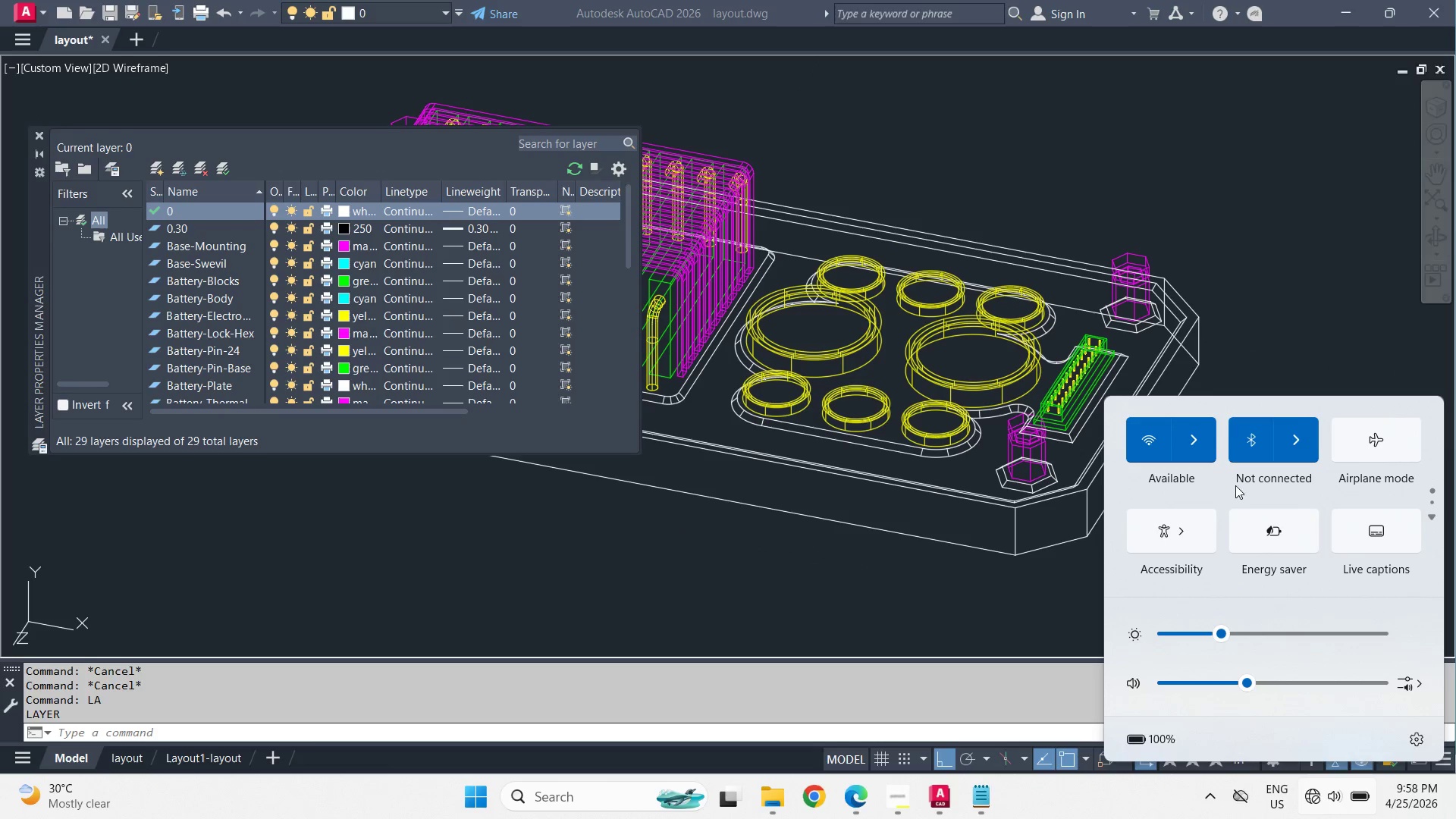 
left_click([1204, 450])
 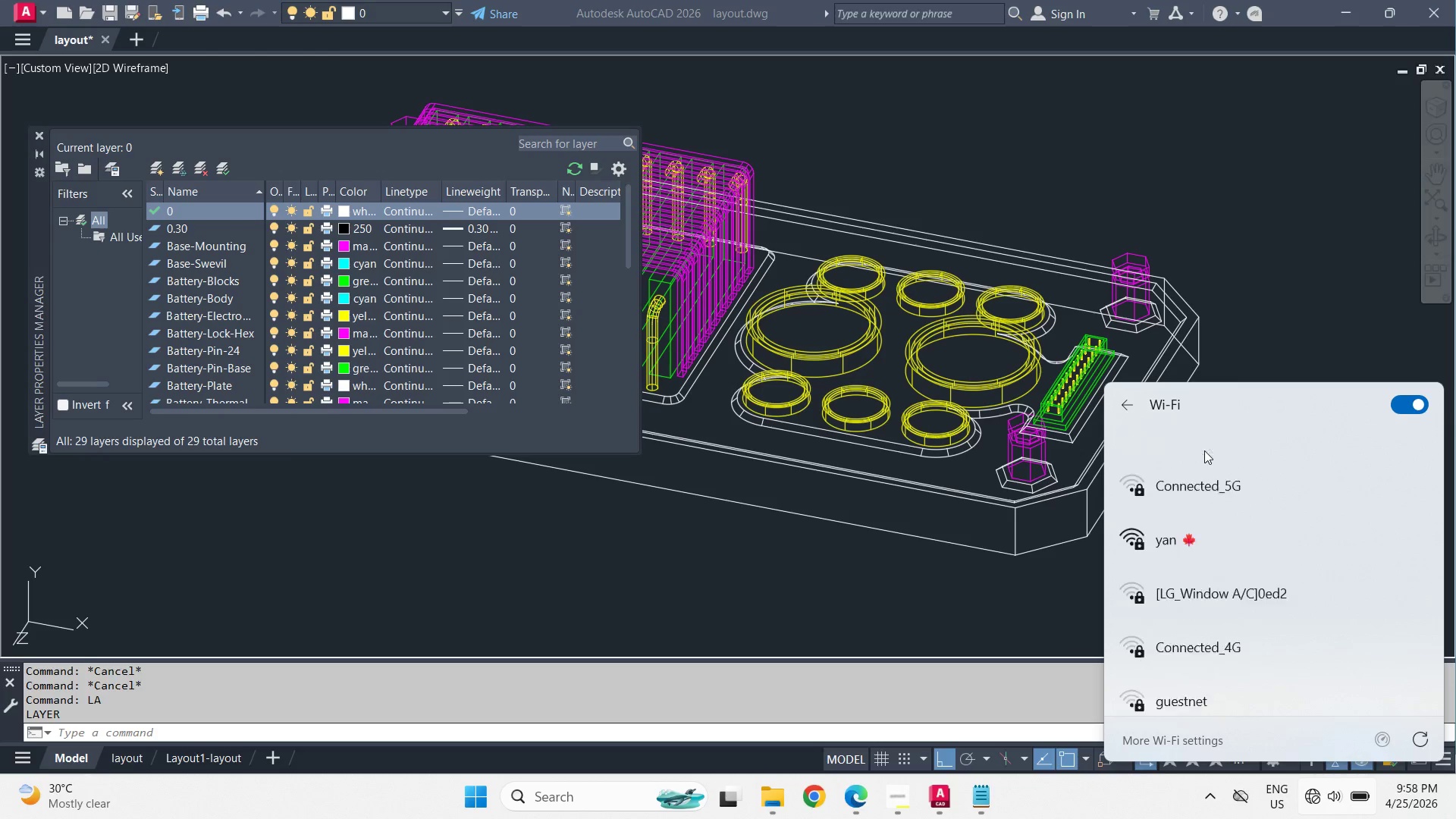 
left_click([1204, 455])
 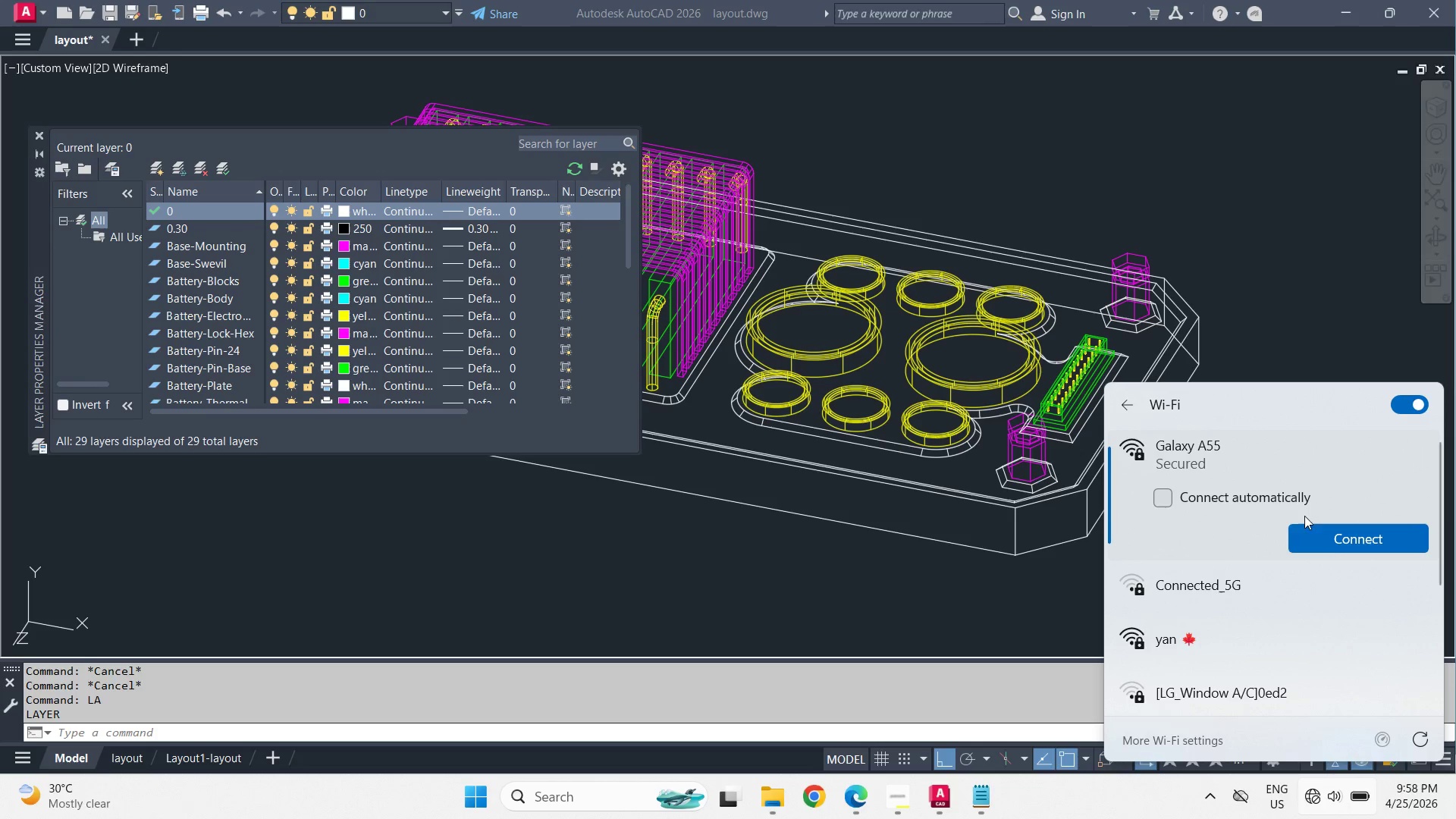 
left_click([1329, 542])
 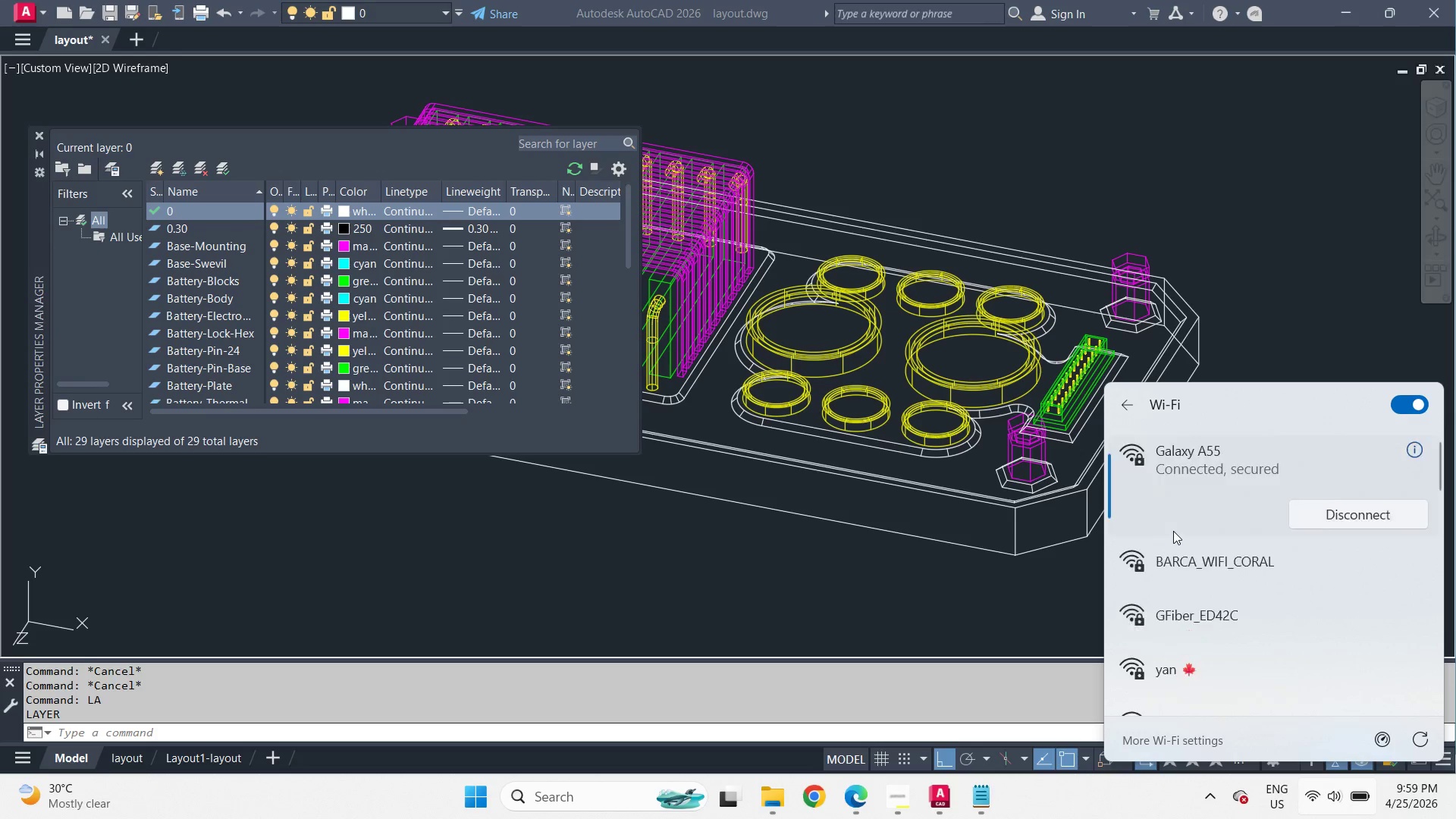 
wait(5.31)
 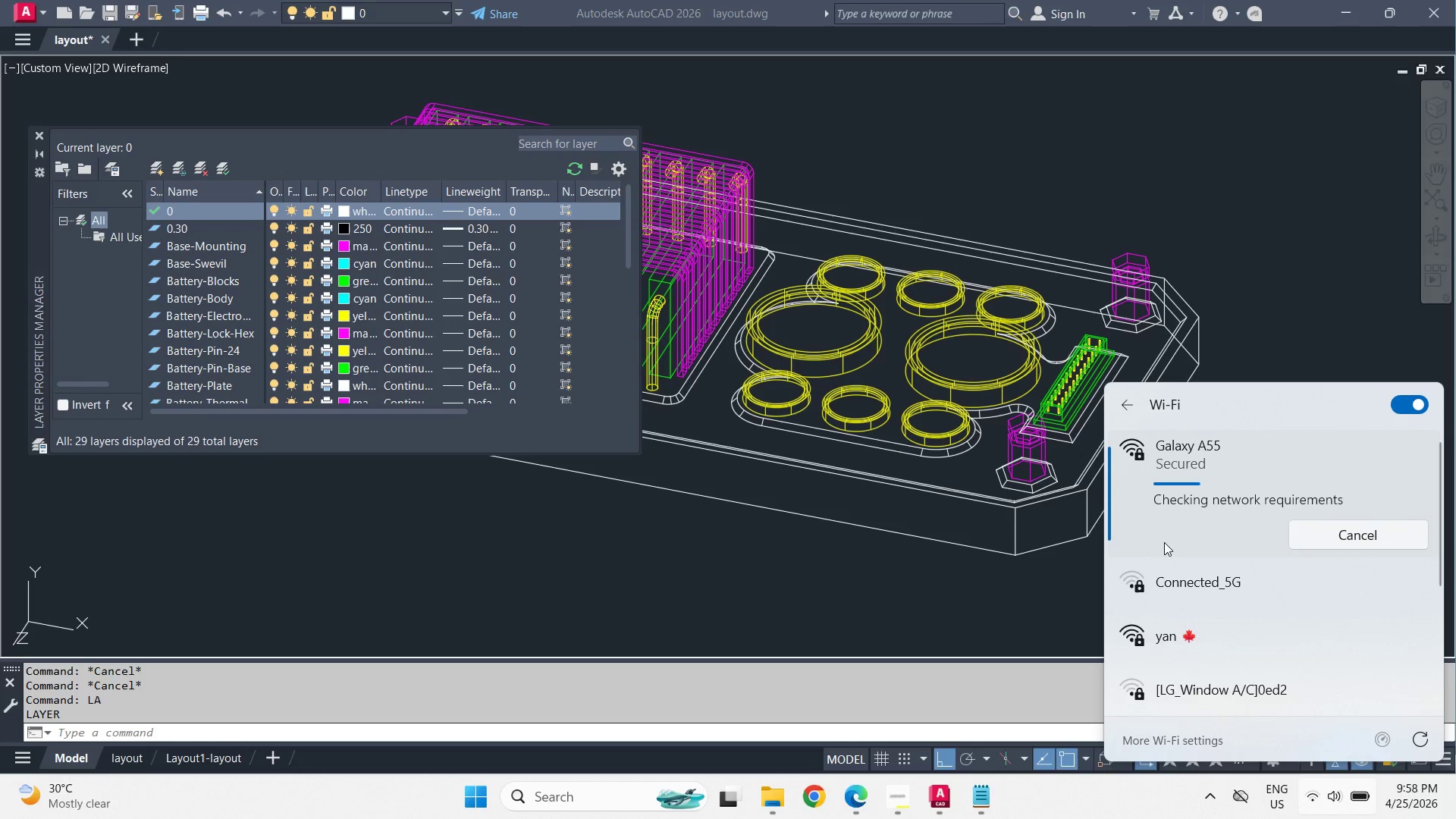 
left_click([726, 591])
 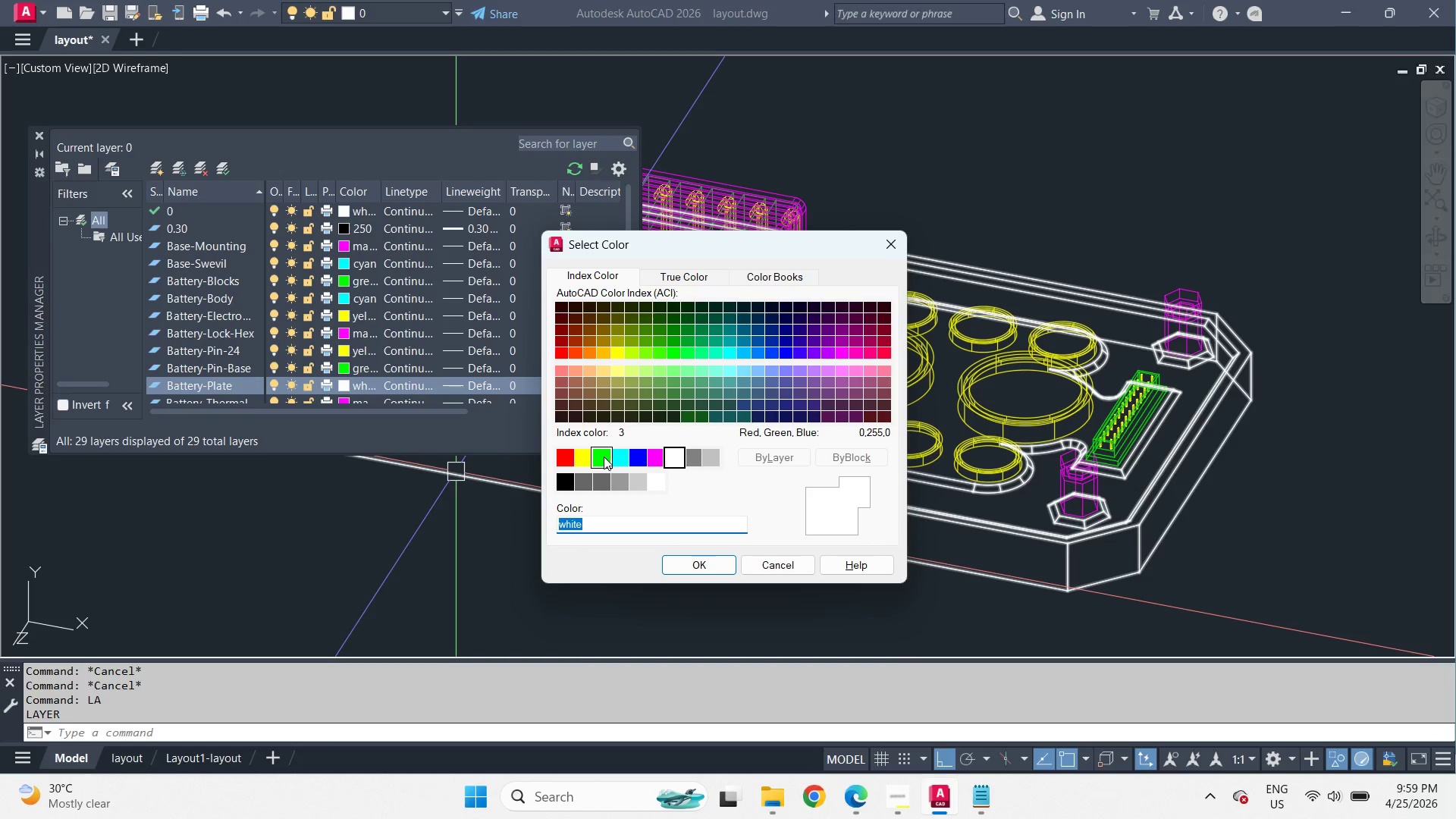 
wait(11.75)
 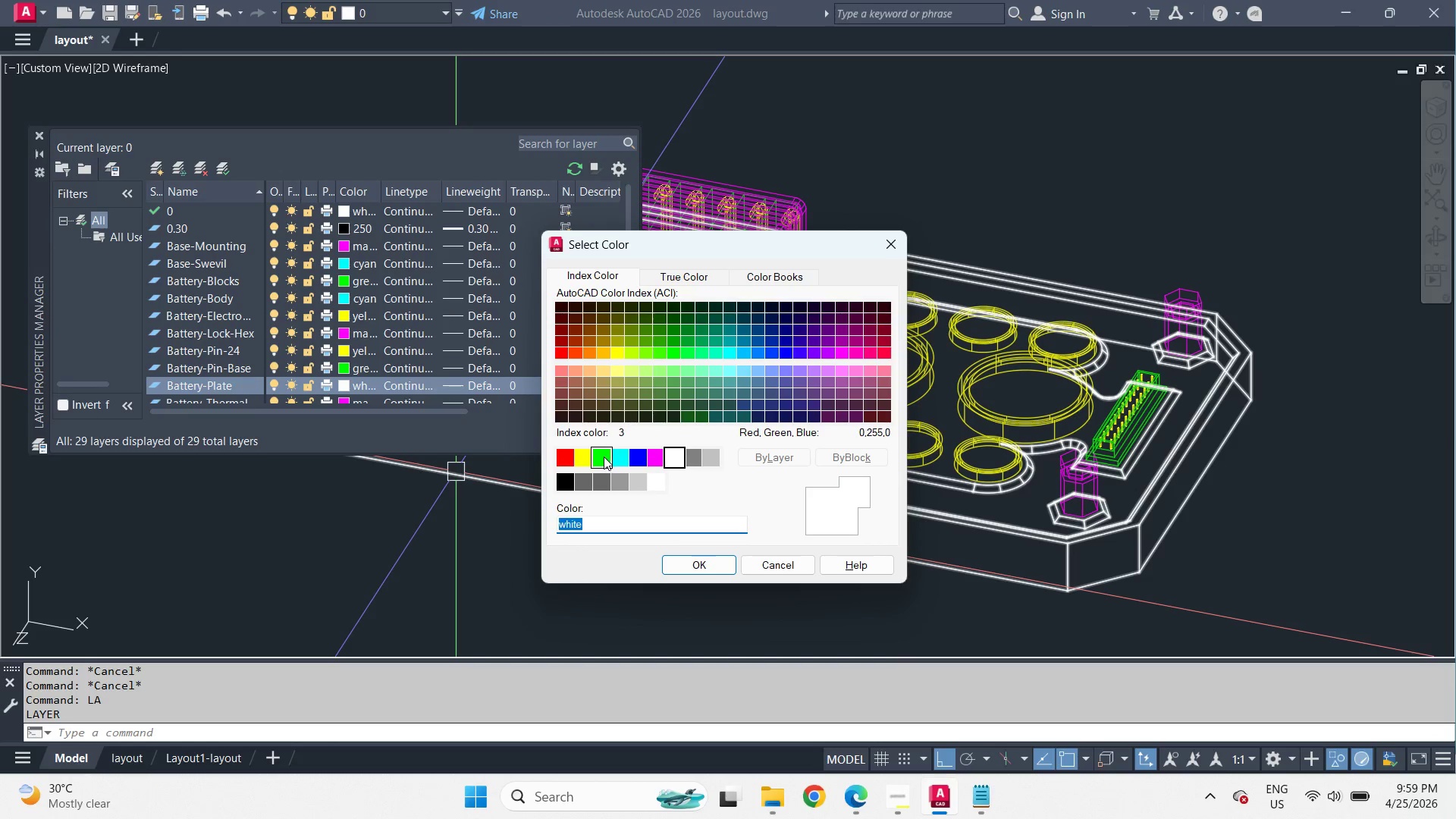 
left_click([658, 459])
 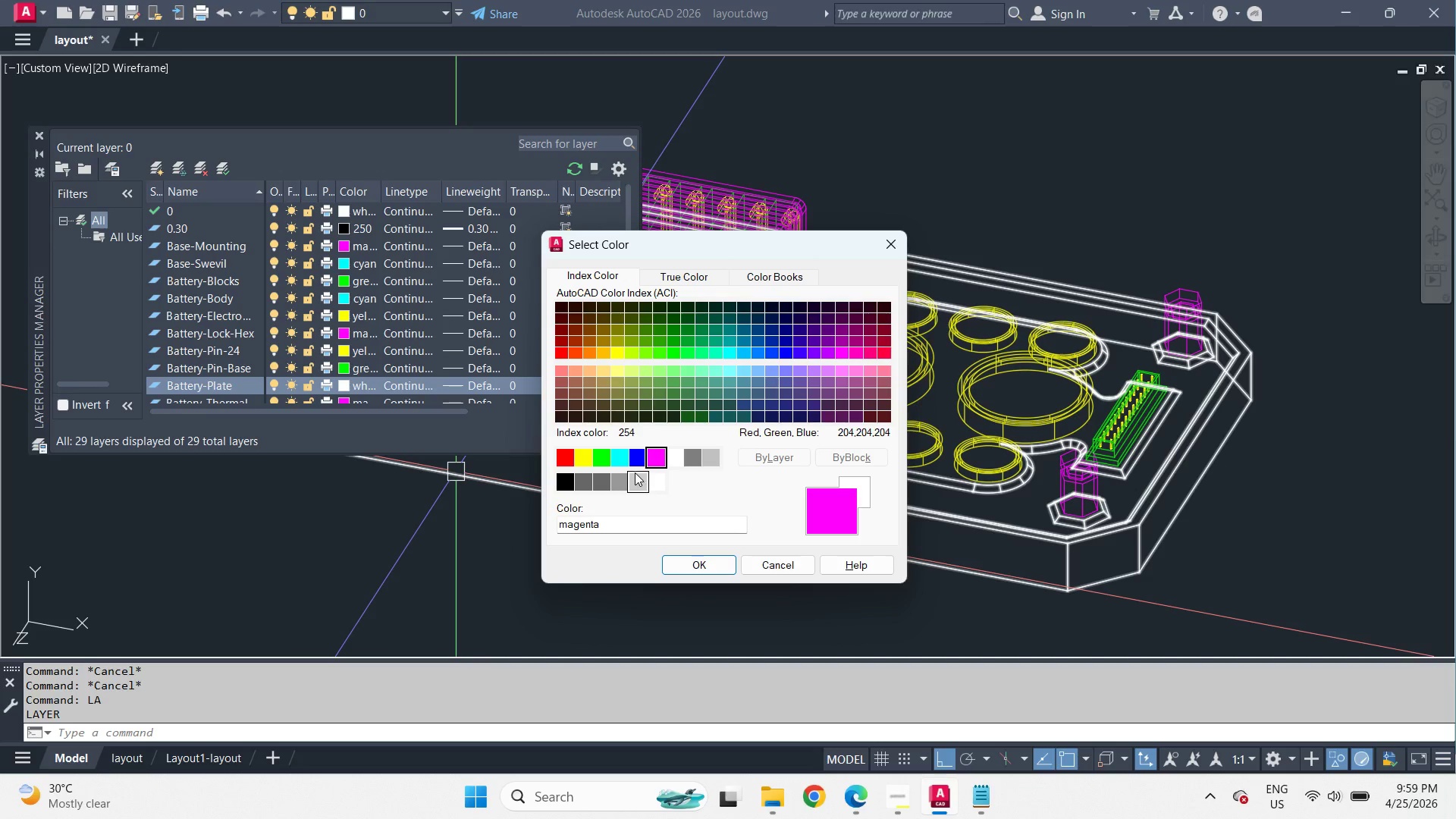 
left_click([692, 566])
 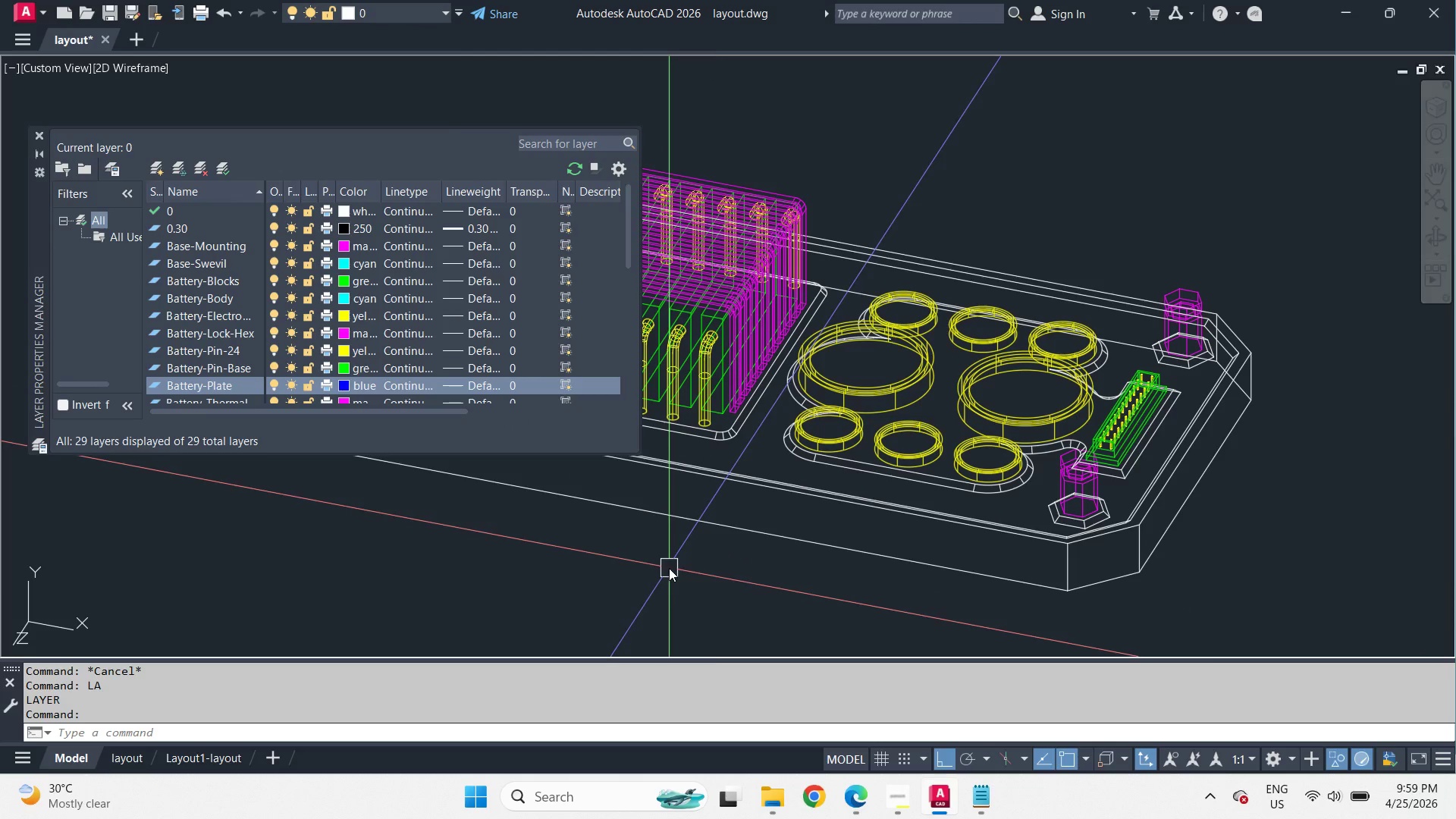 
left_click([348, 387])
 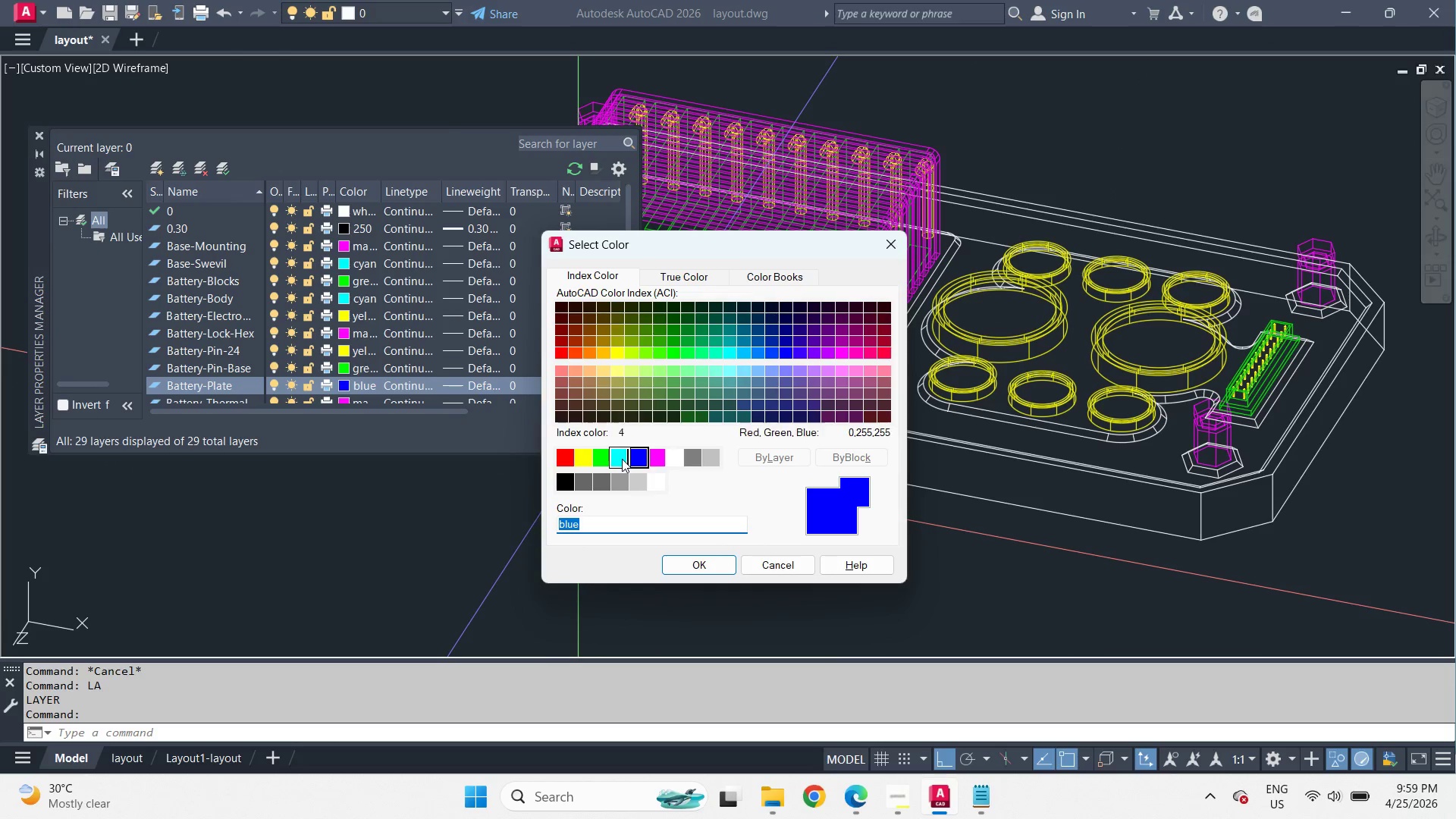 
scroll: coordinate [880, 552], scroll_direction: none, amount: 0.0
 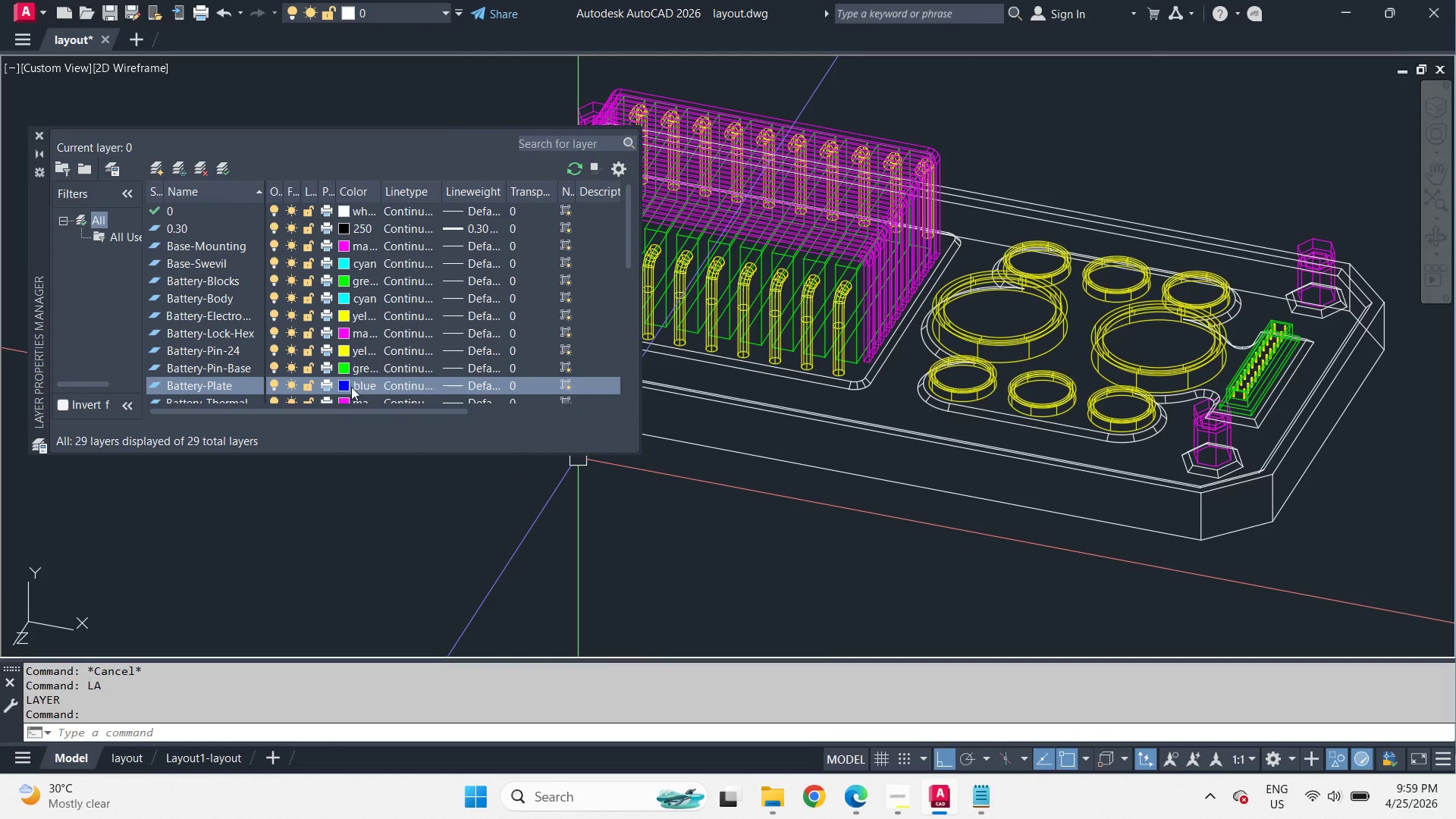 
double_click([622, 459])
 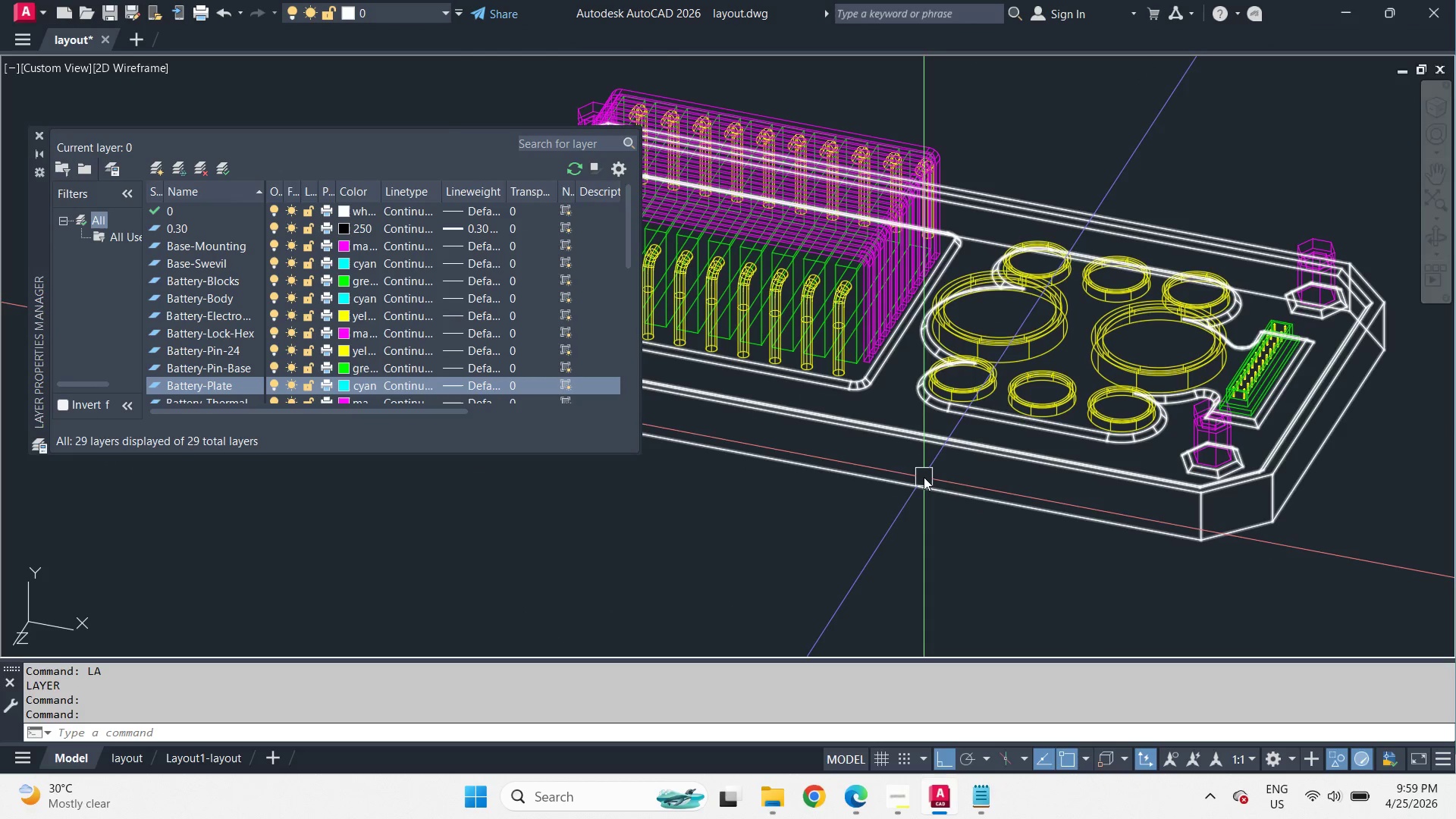 
left_click([924, 477])
 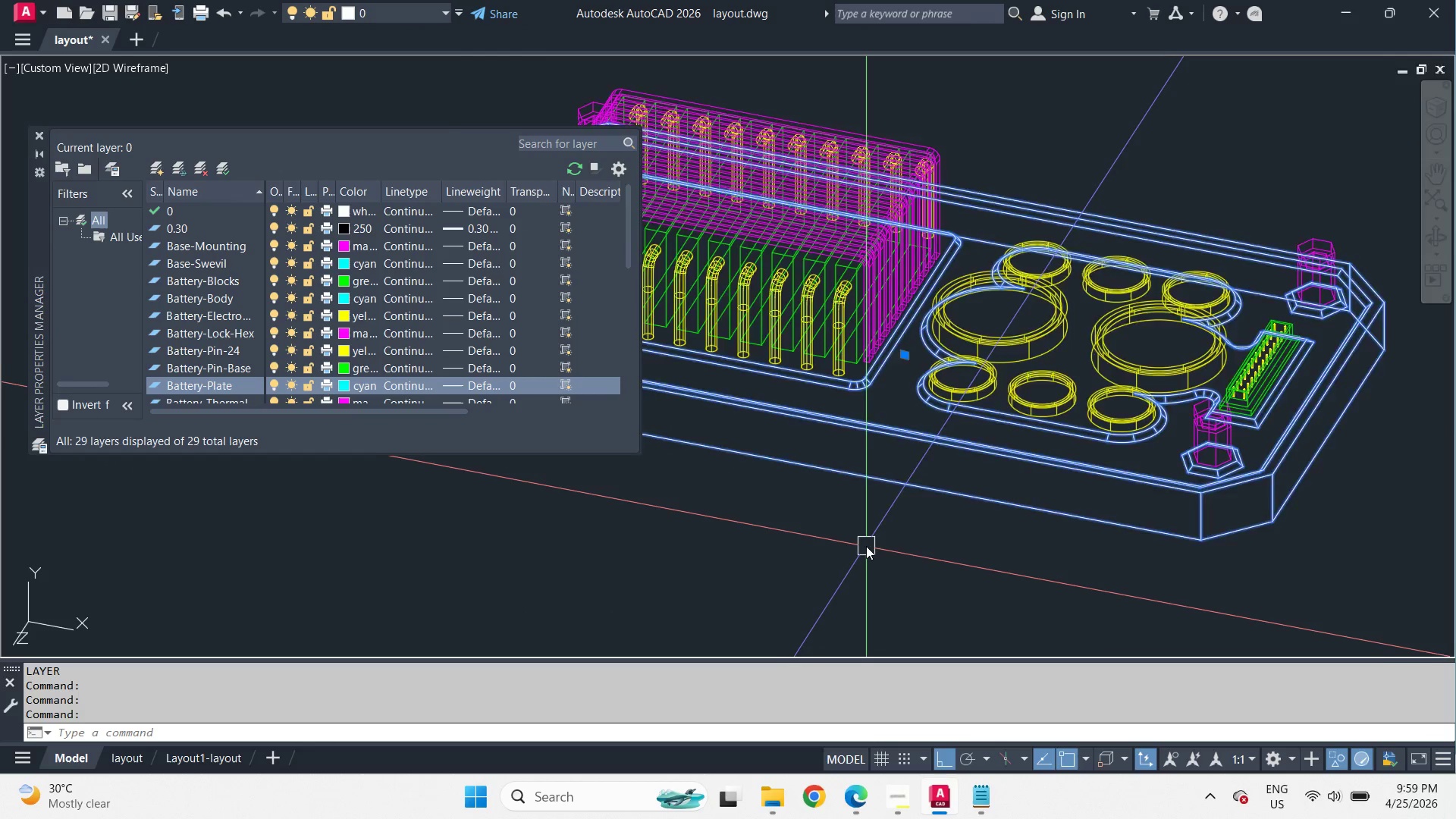 
scroll: coordinate [865, 552], scroll_direction: down, amount: 4.0
 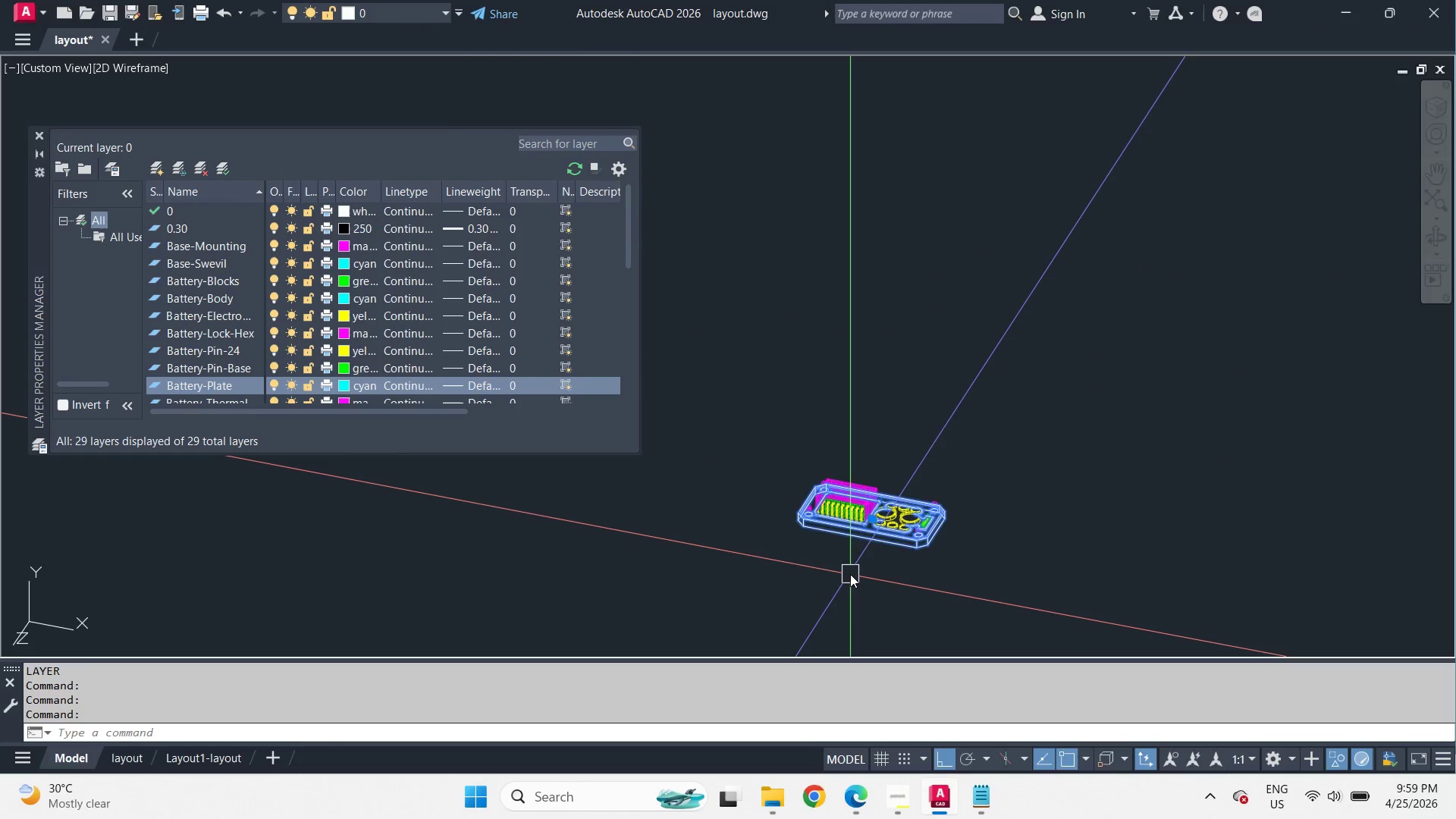 
left_click([378, 14])
 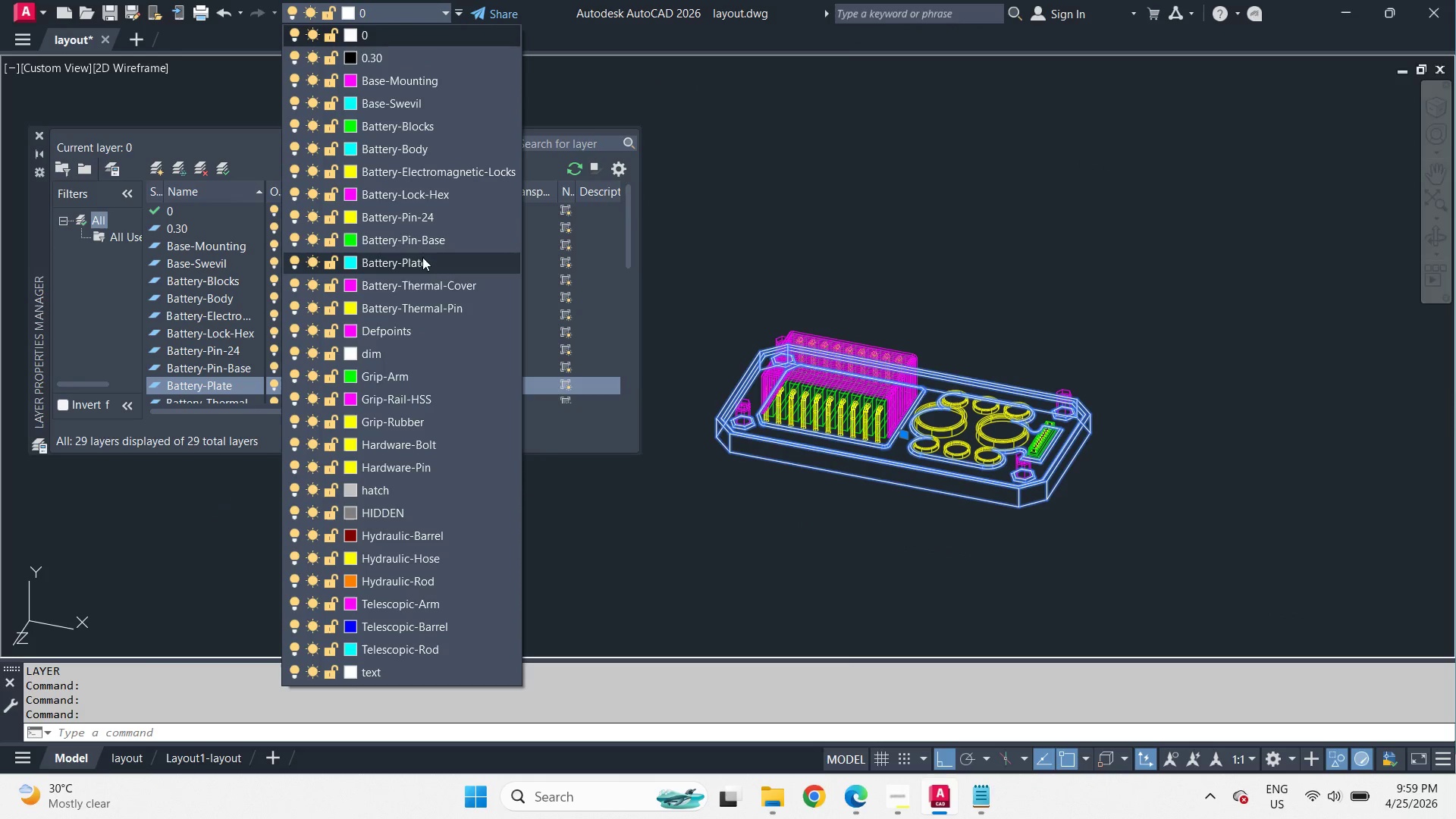 
scroll: coordinate [850, 574], scroll_direction: up, amount: 2.0
 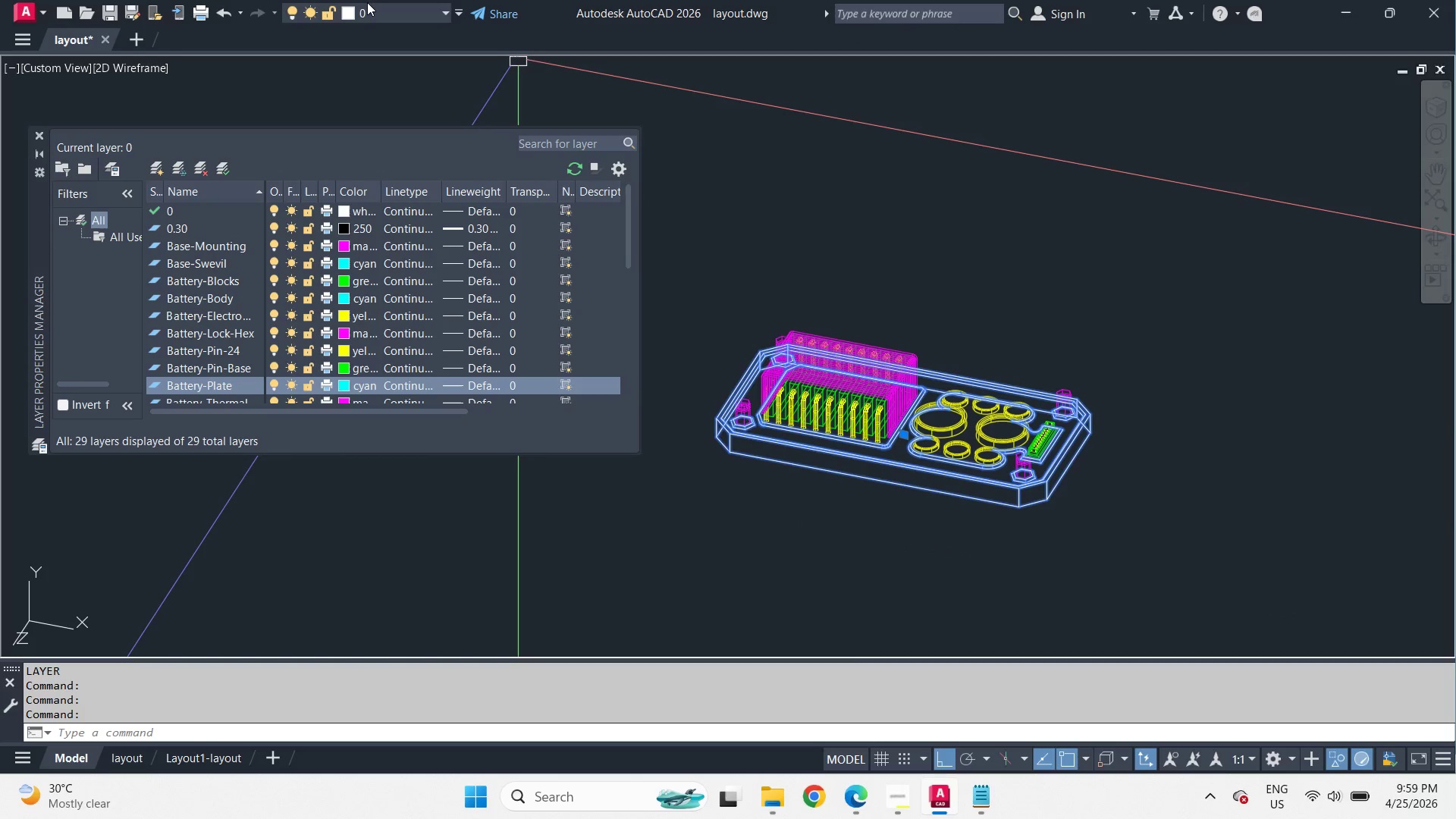 
left_click([422, 263])
 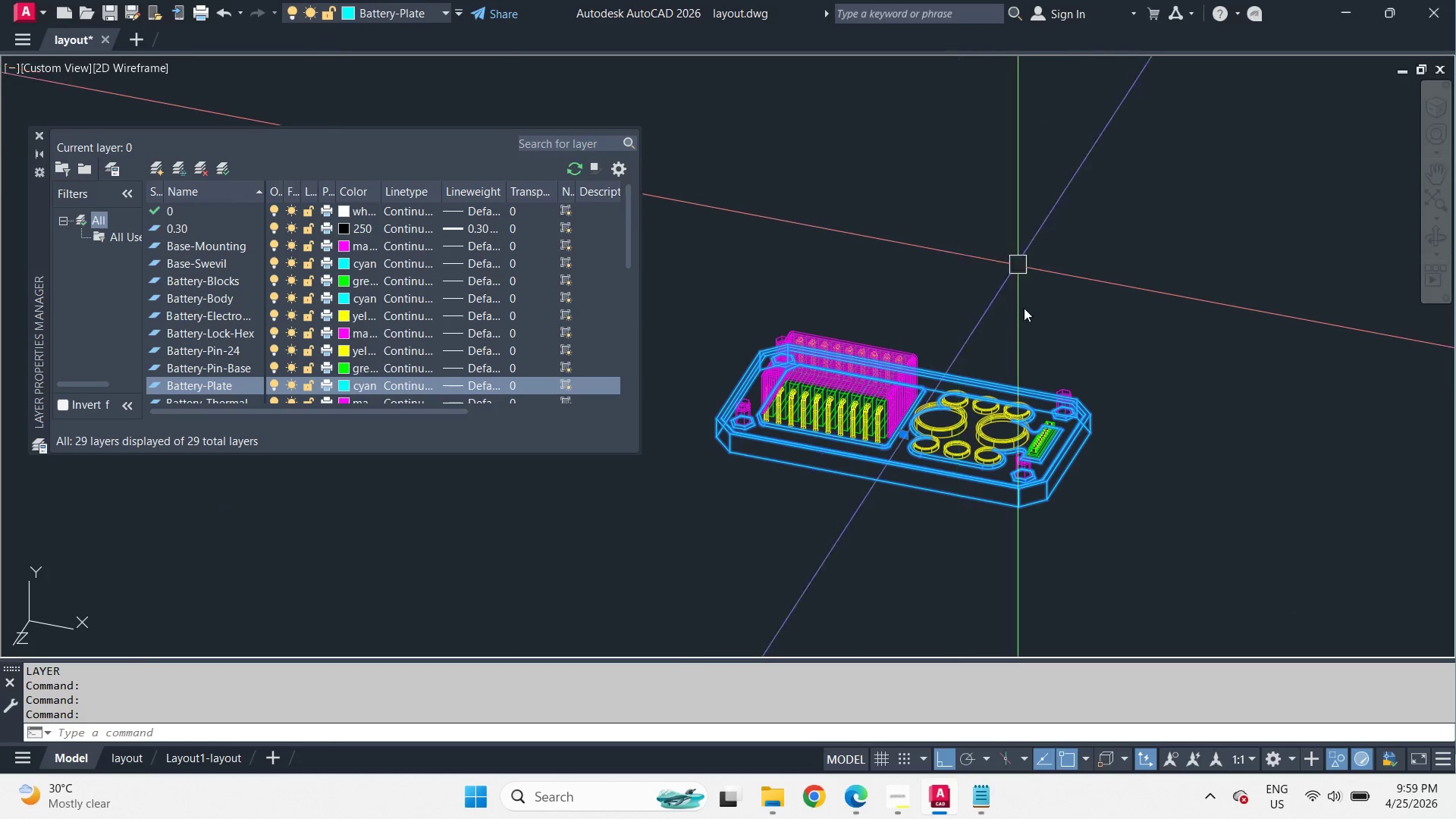 
key(Escape)
 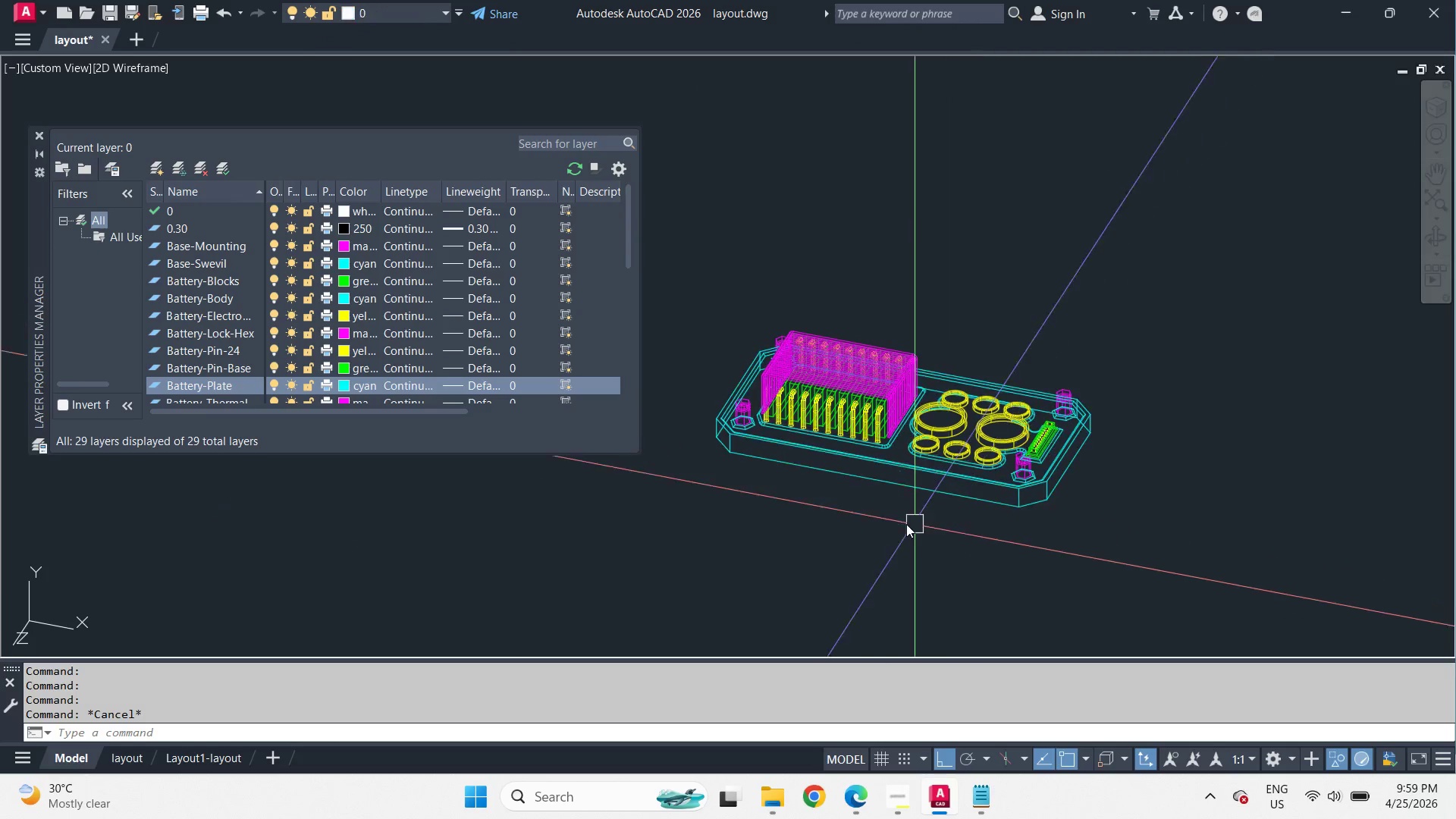 
left_click([37, 140])
 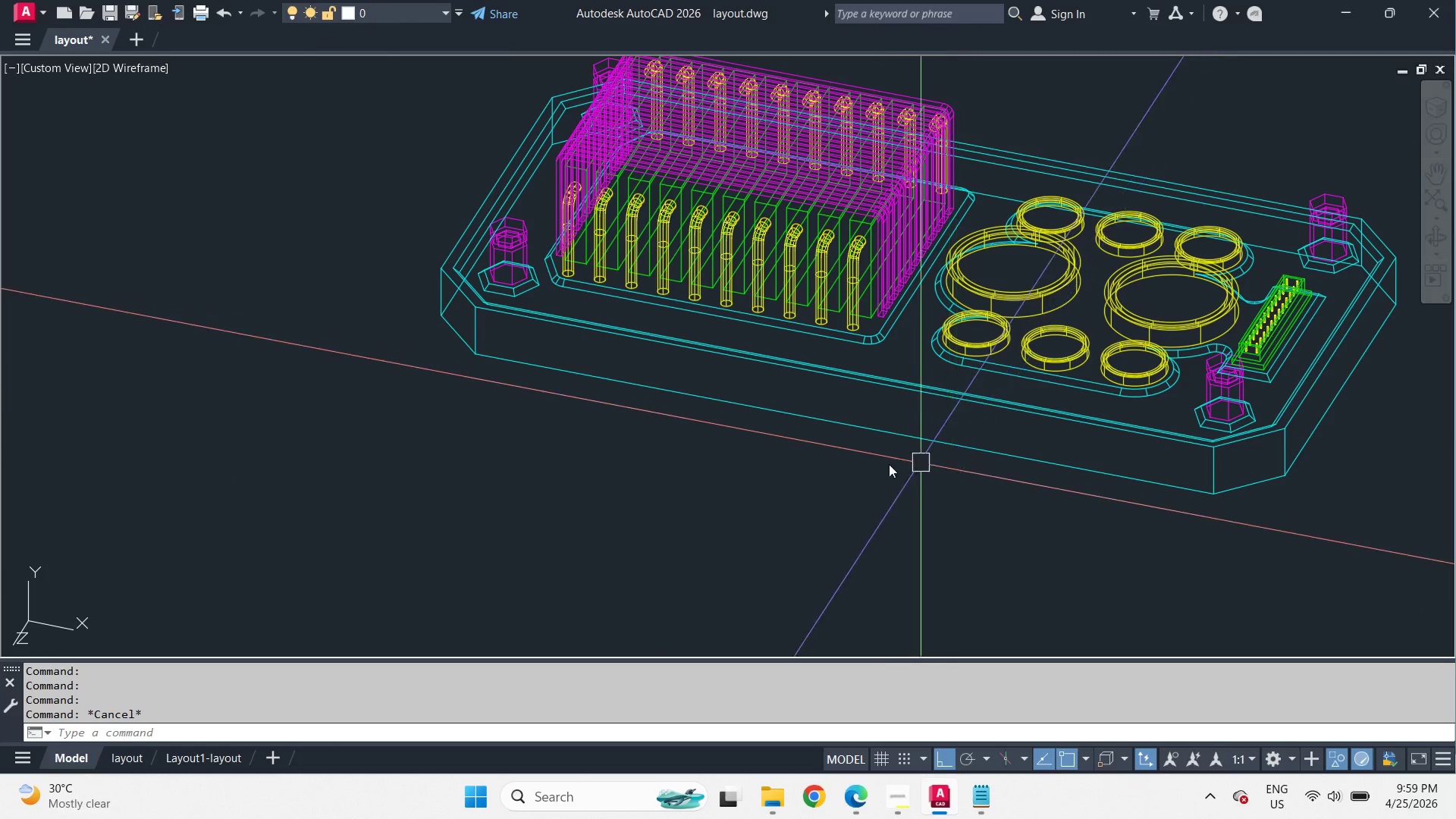 
scroll: coordinate [890, 514], scroll_direction: up, amount: 2.0
 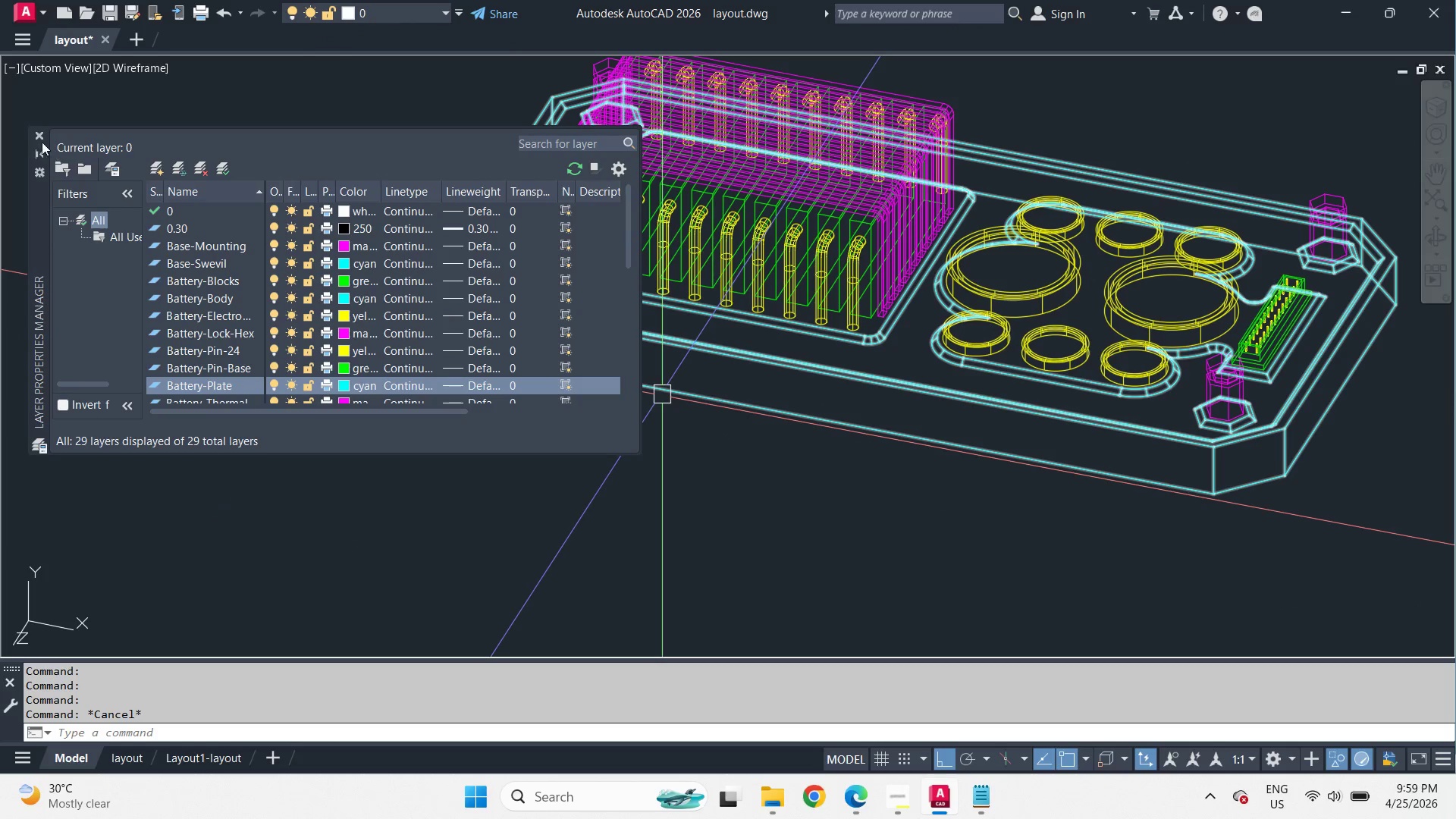 
hold_key(key=ShiftLeft, duration=2.06)
 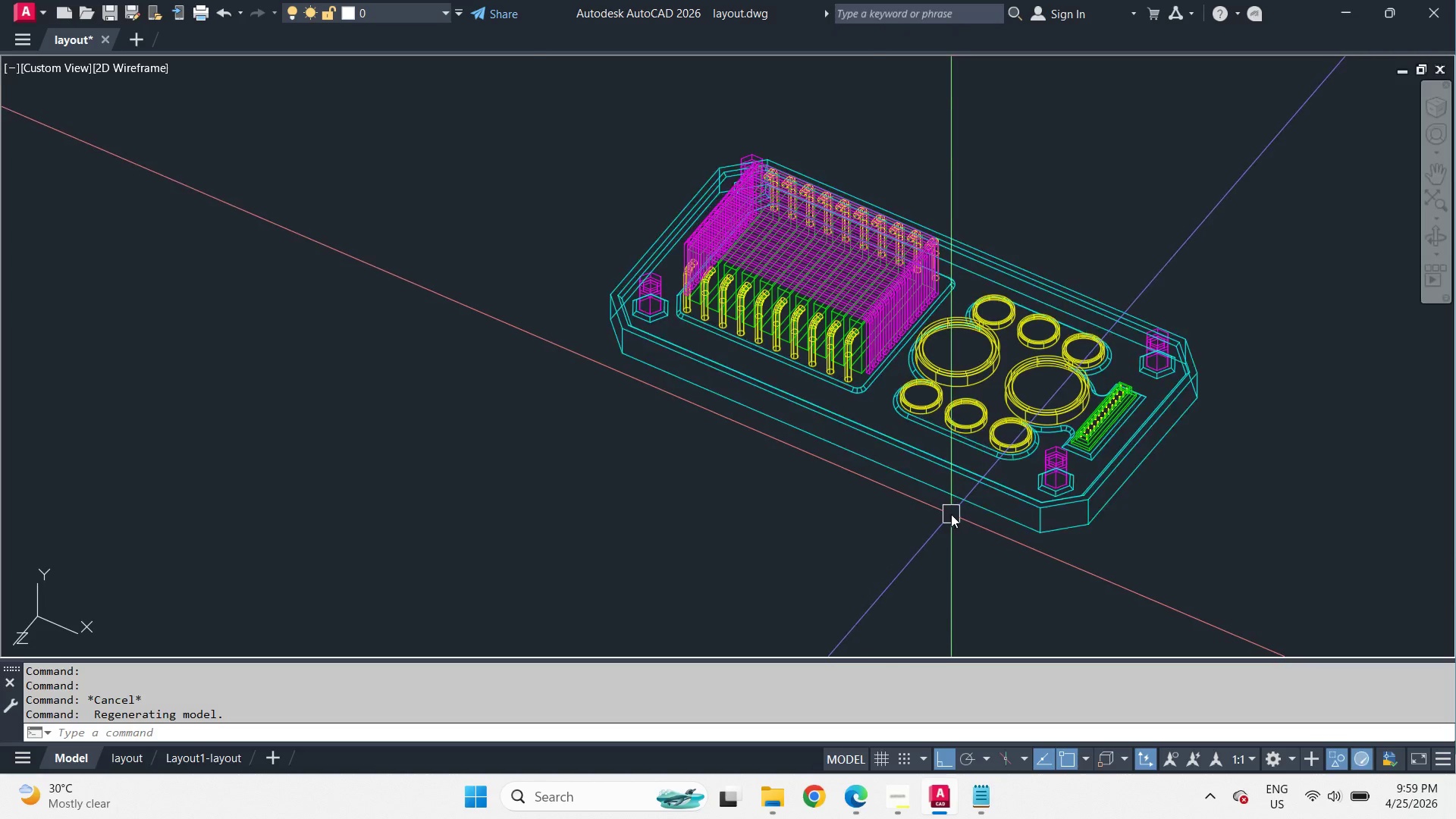 
scroll: coordinate [879, 460], scroll_direction: down, amount: 1.0
 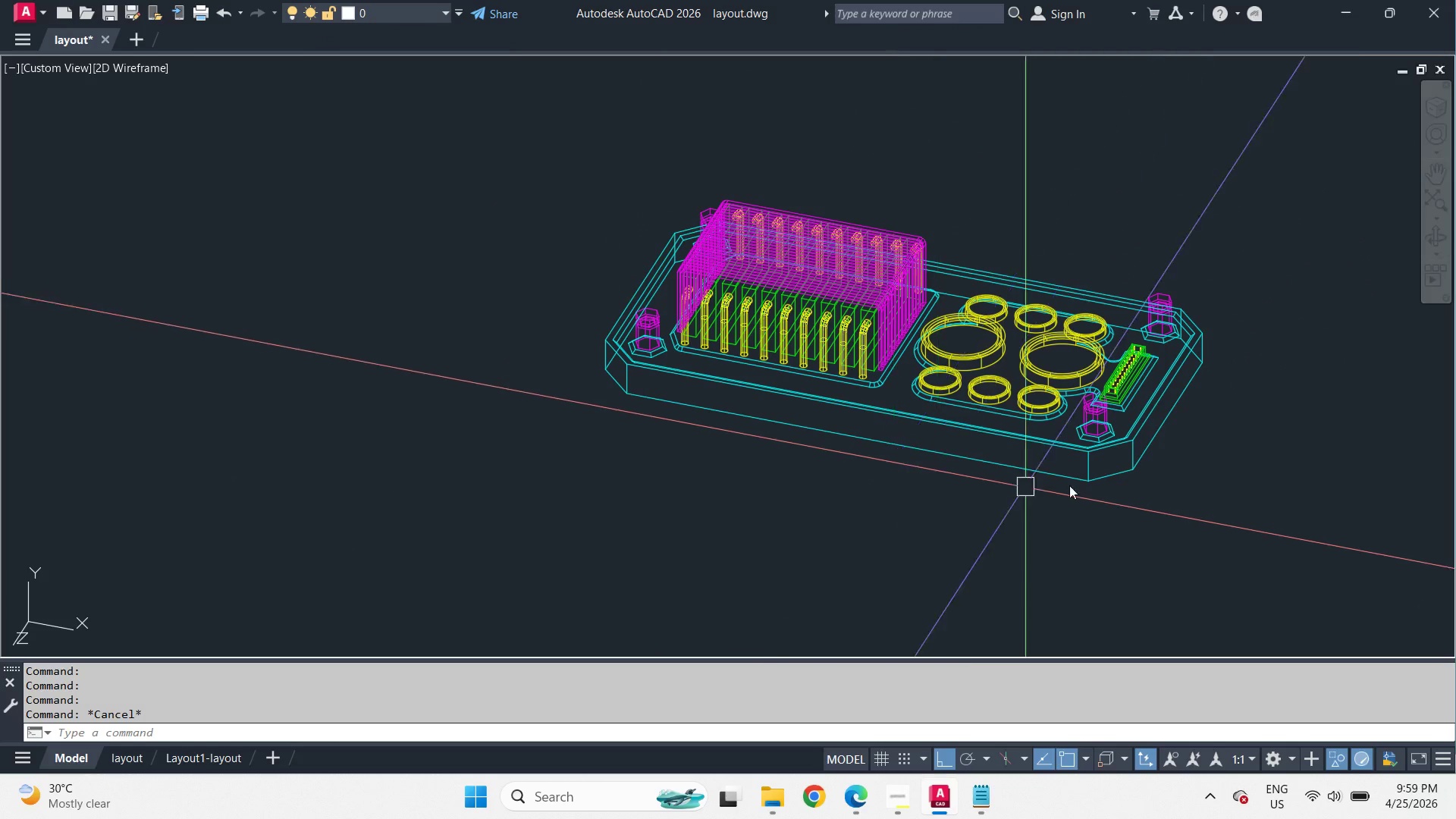 
scroll: coordinate [951, 514], scroll_direction: up, amount: 2.0
 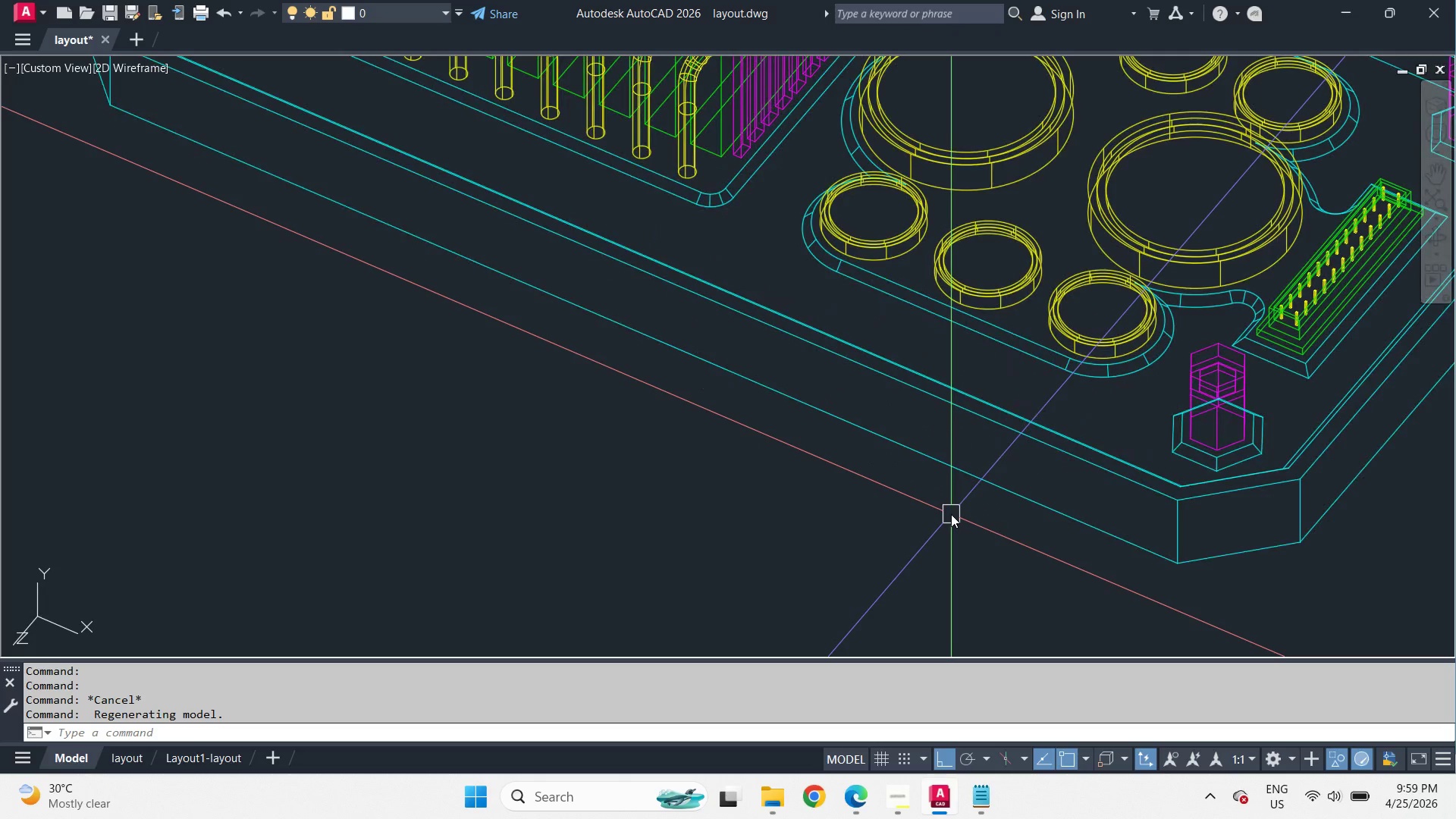 
scroll: coordinate [951, 514], scroll_direction: down, amount: 1.0
 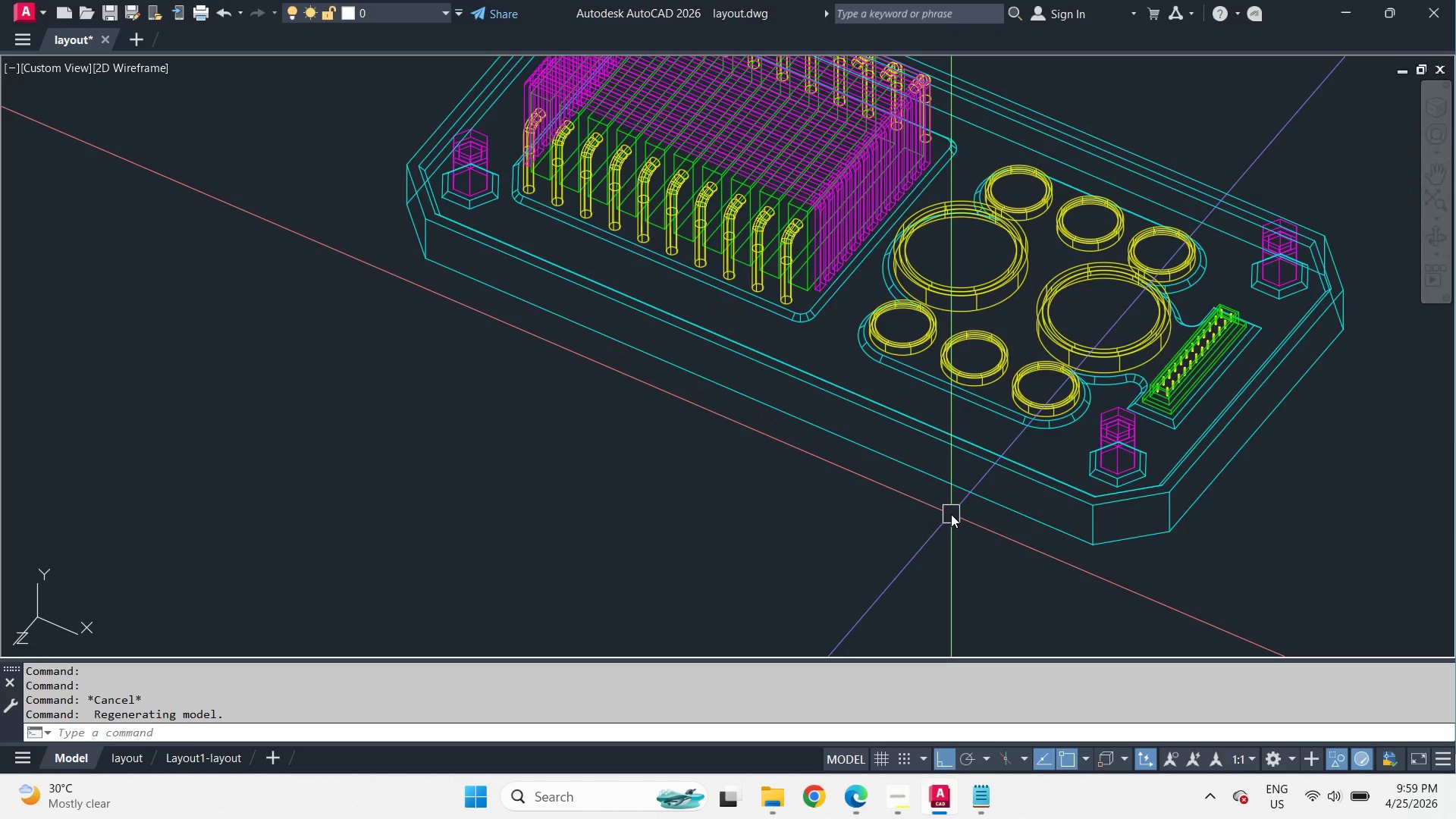 
right_click([855, 548])
 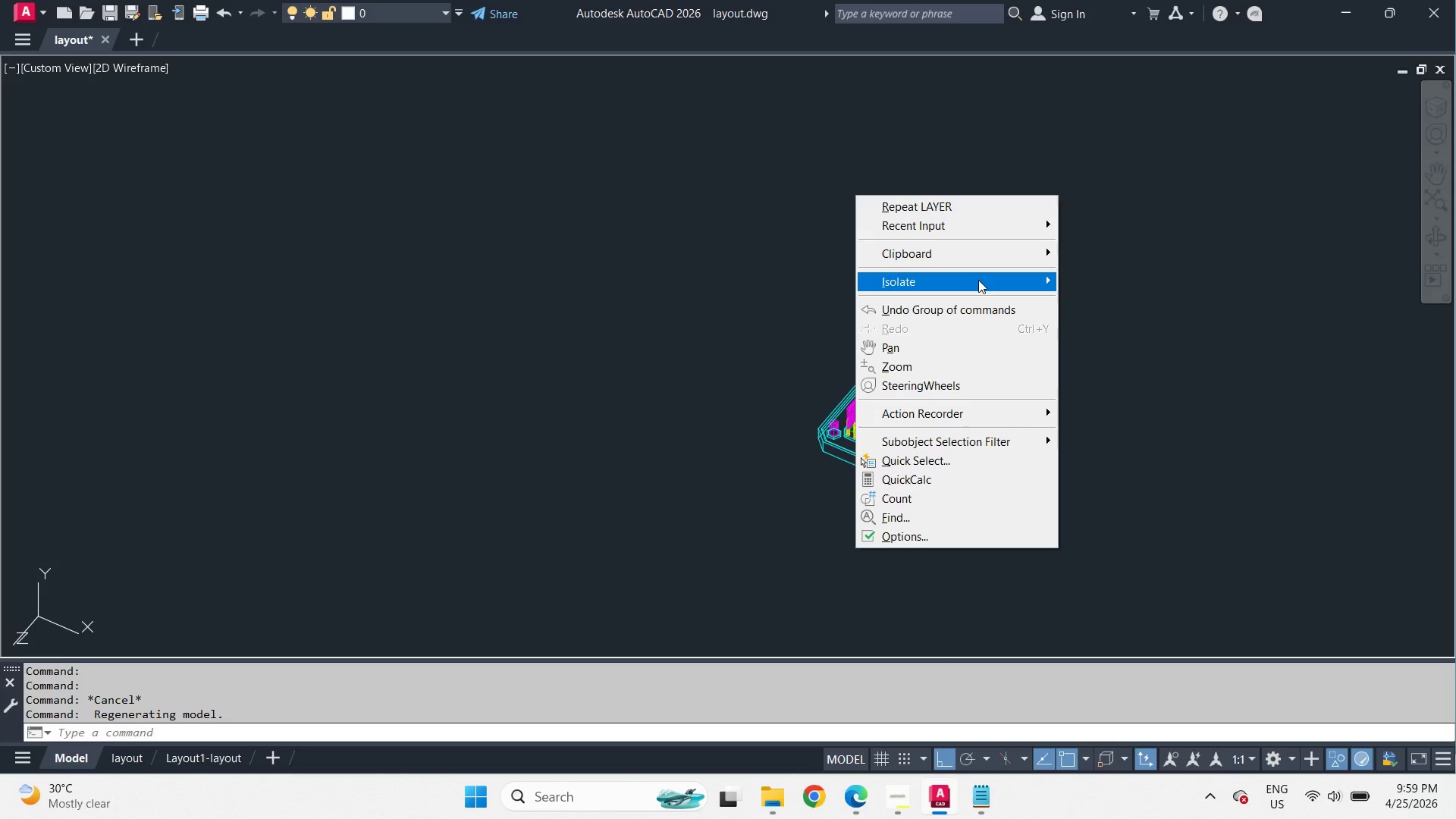 
left_click([978, 280])
 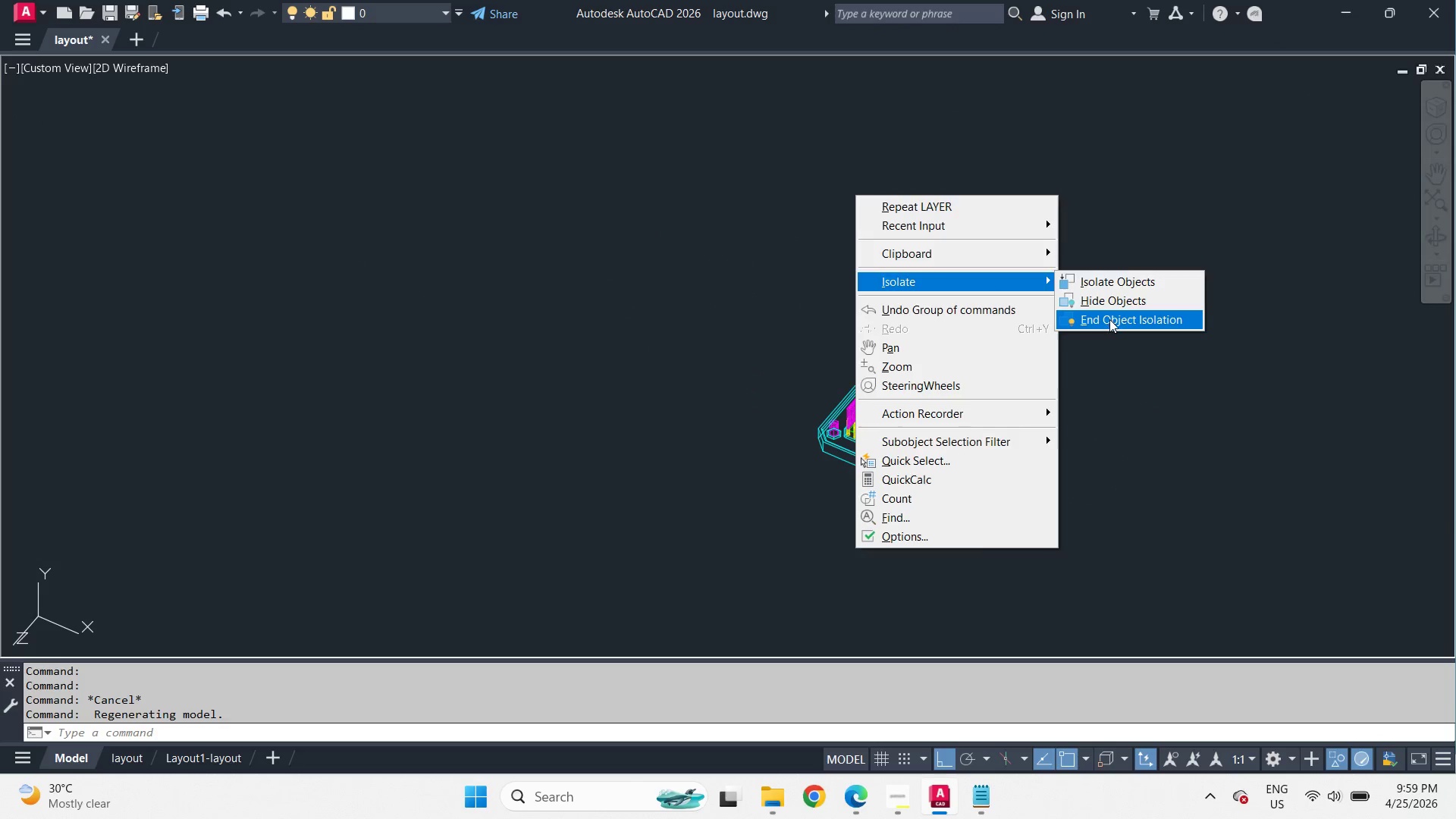 
scroll: coordinate [951, 514], scroll_direction: down, amount: 3.0
 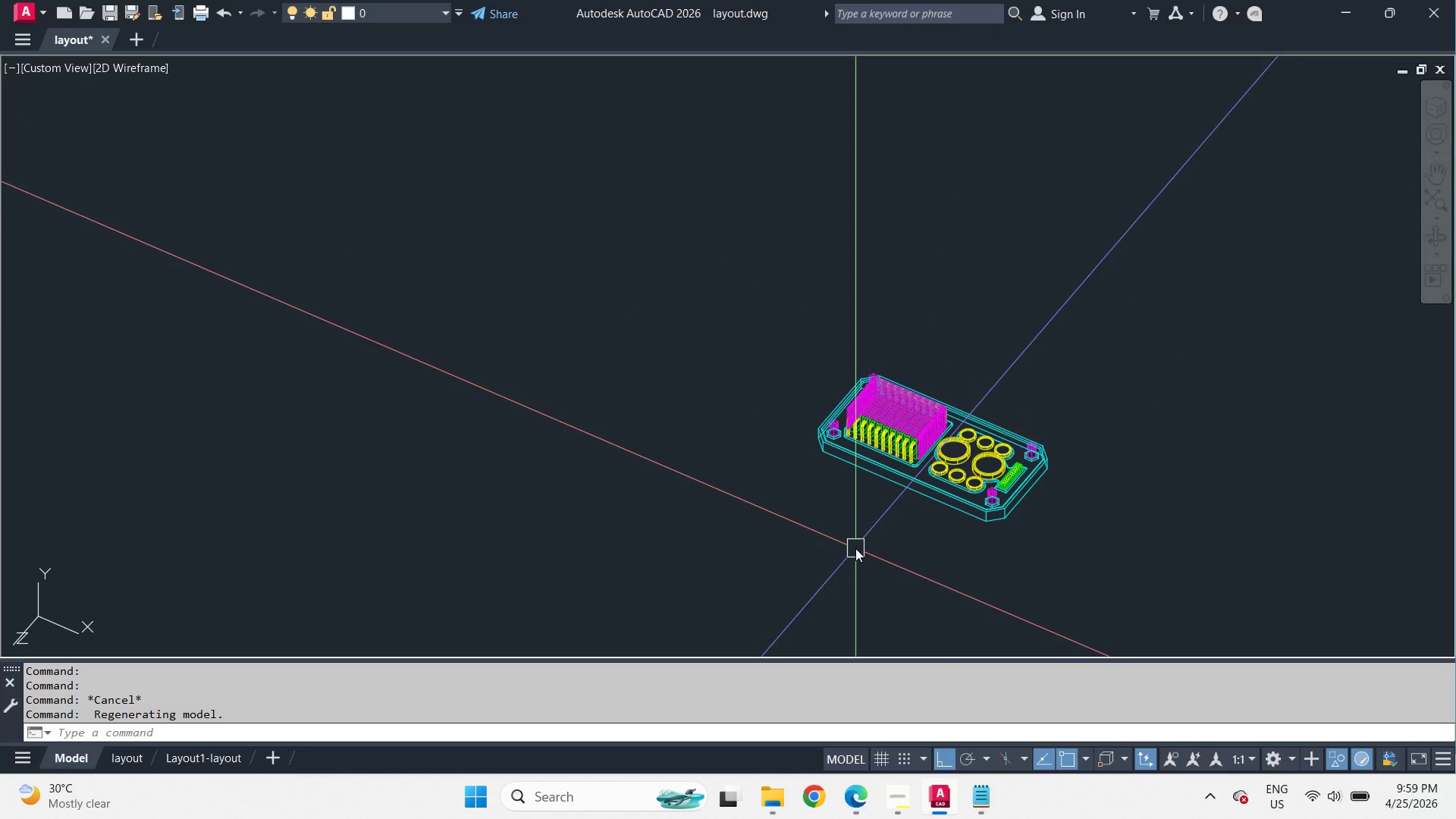 
left_click([1109, 319])
 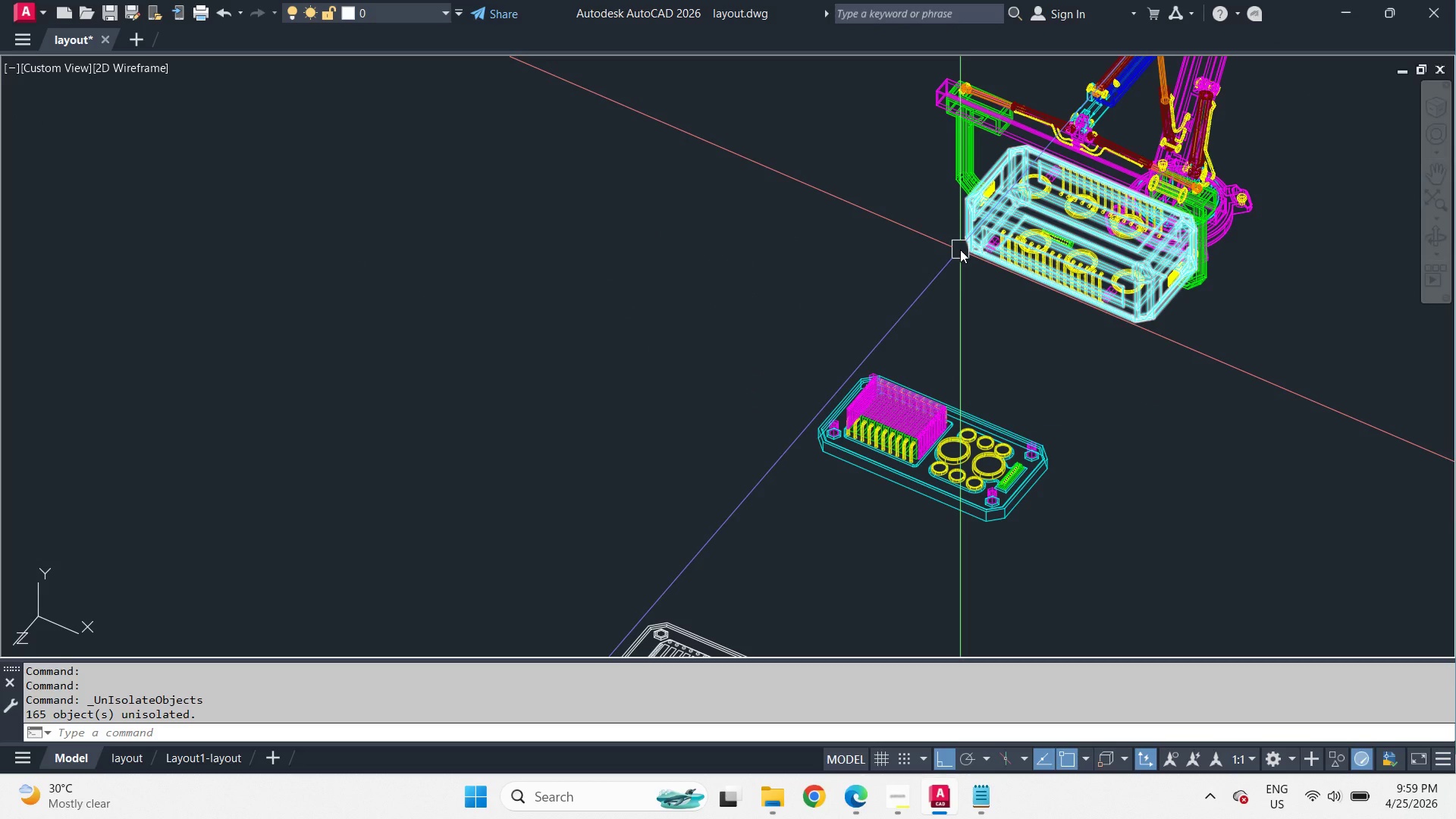 
left_click_drag(start_coordinate=[933, 432], to_coordinate=[928, 422])
 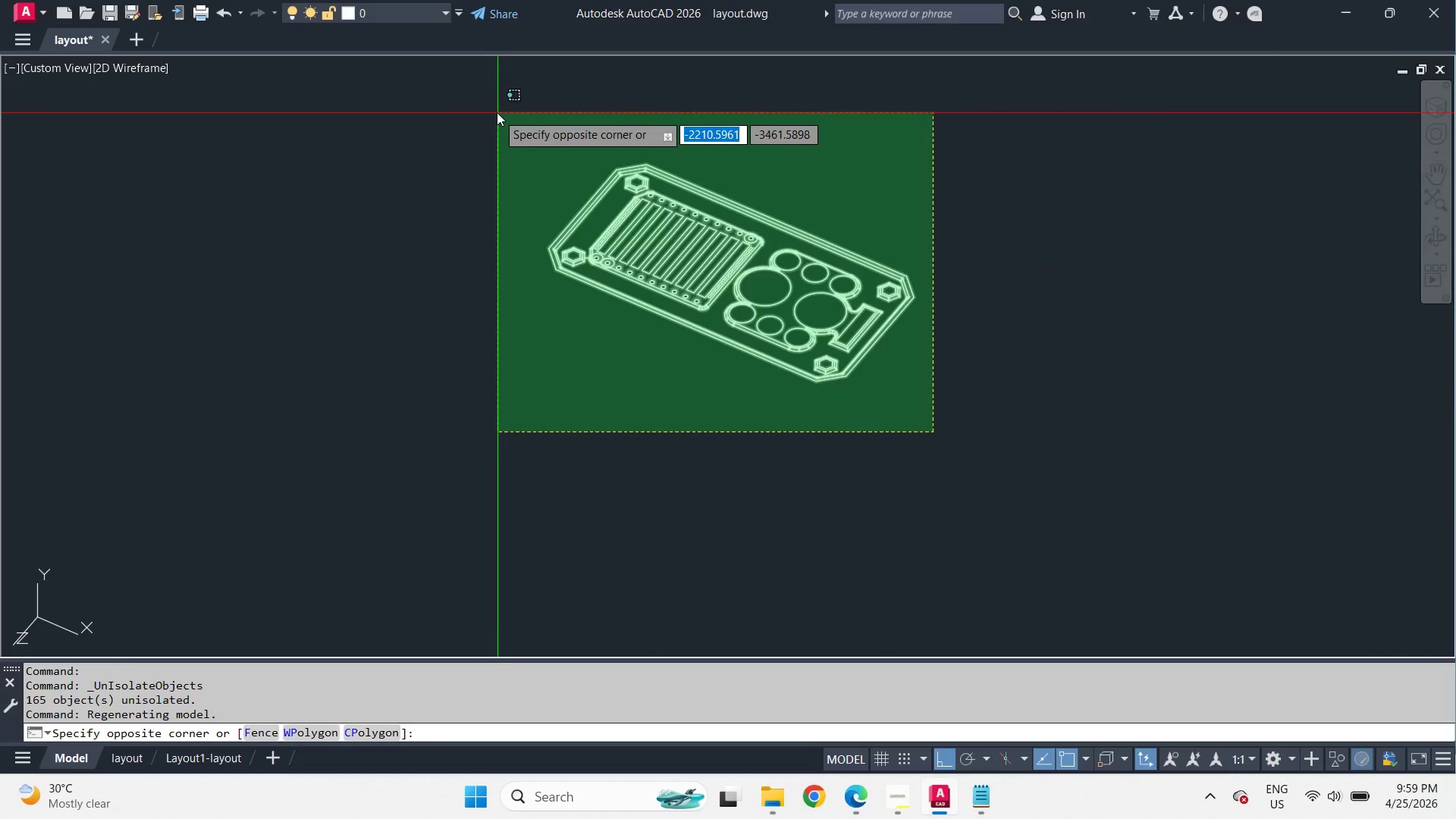 
scroll: coordinate [942, 264], scroll_direction: down, amount: 2.0
 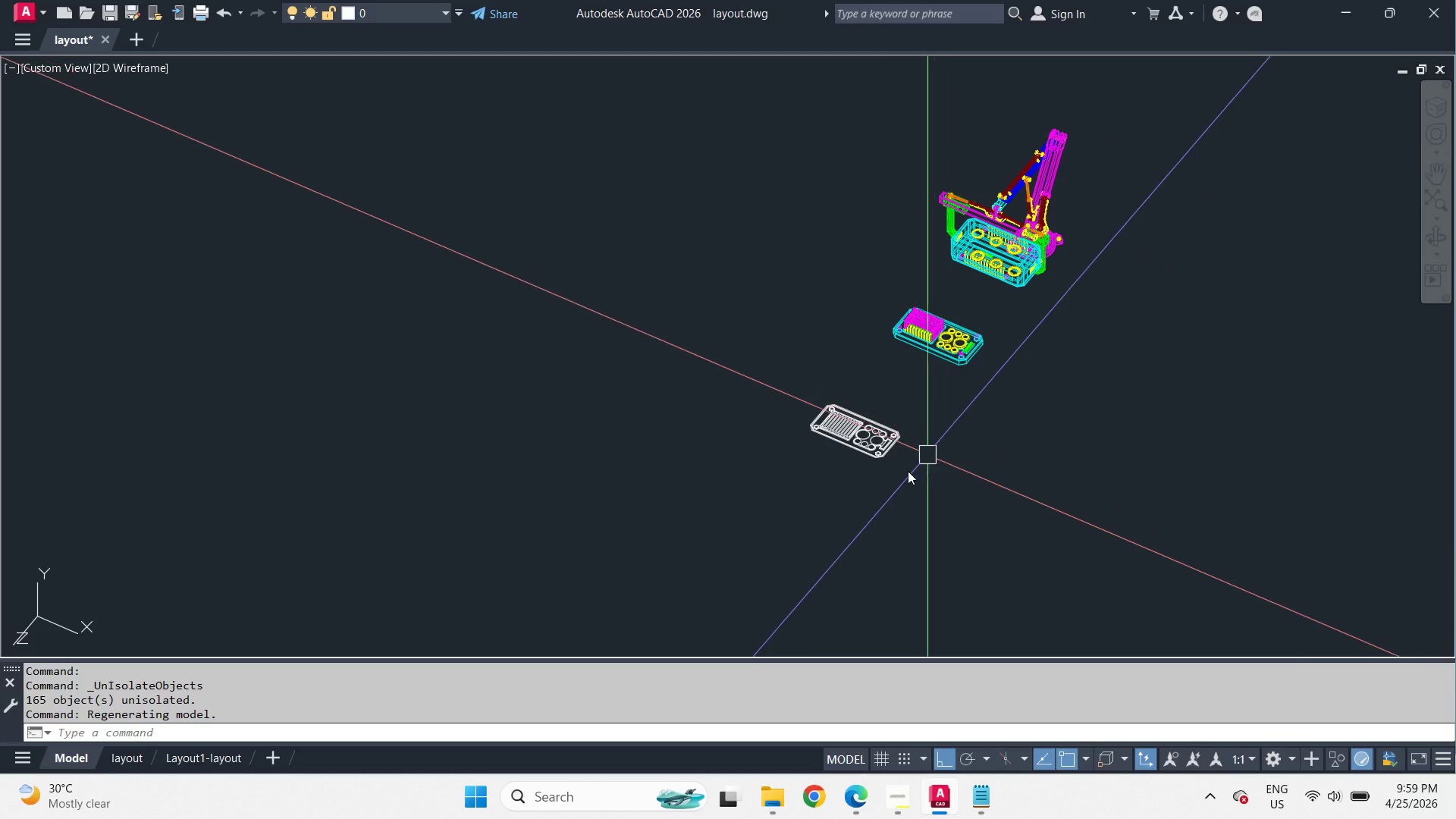 
double_click([497, 112])
 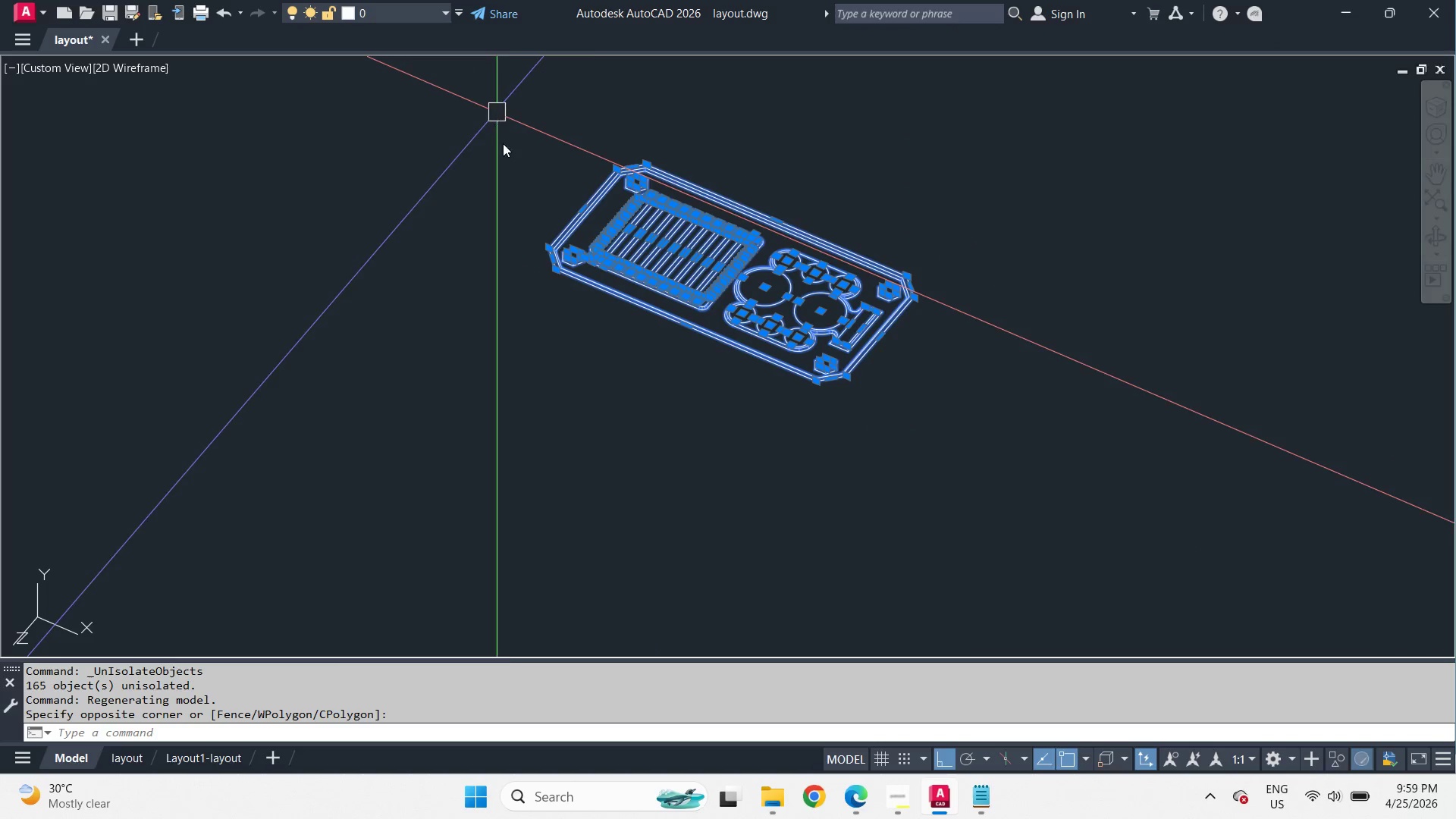 
key(E)
 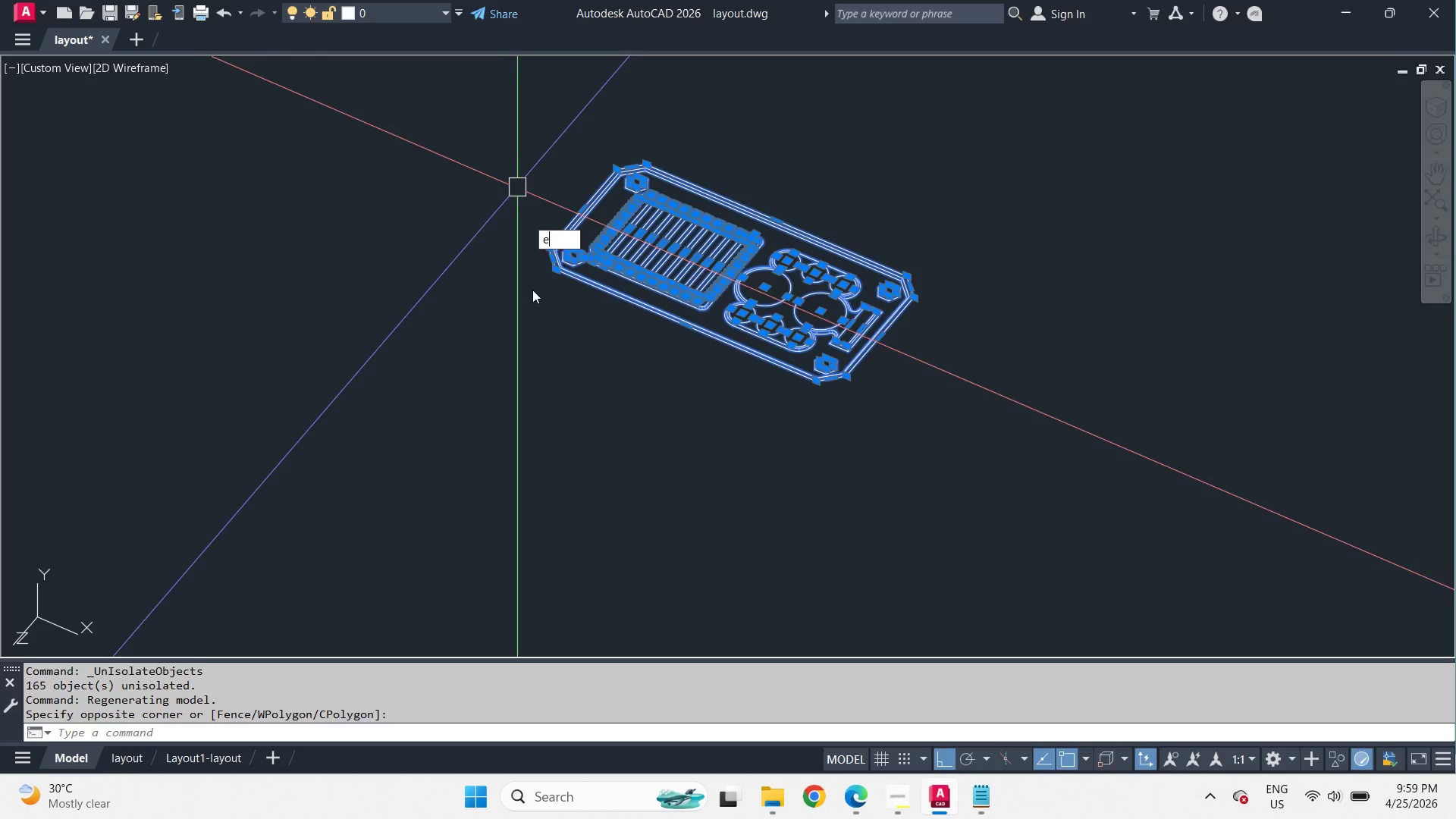 
key(Space)
 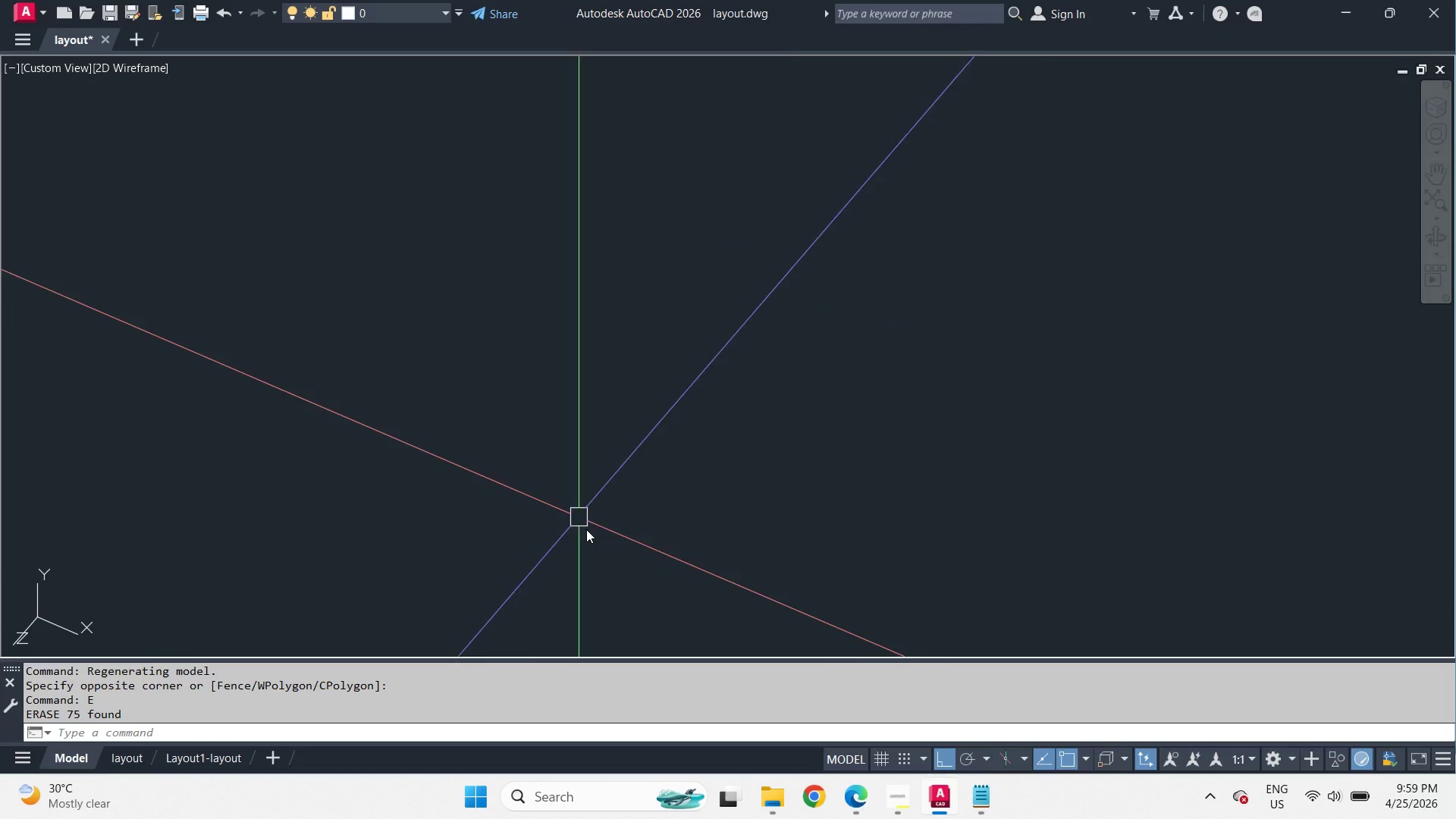 
scroll: coordinate [894, 484], scroll_direction: up, amount: 3.0
 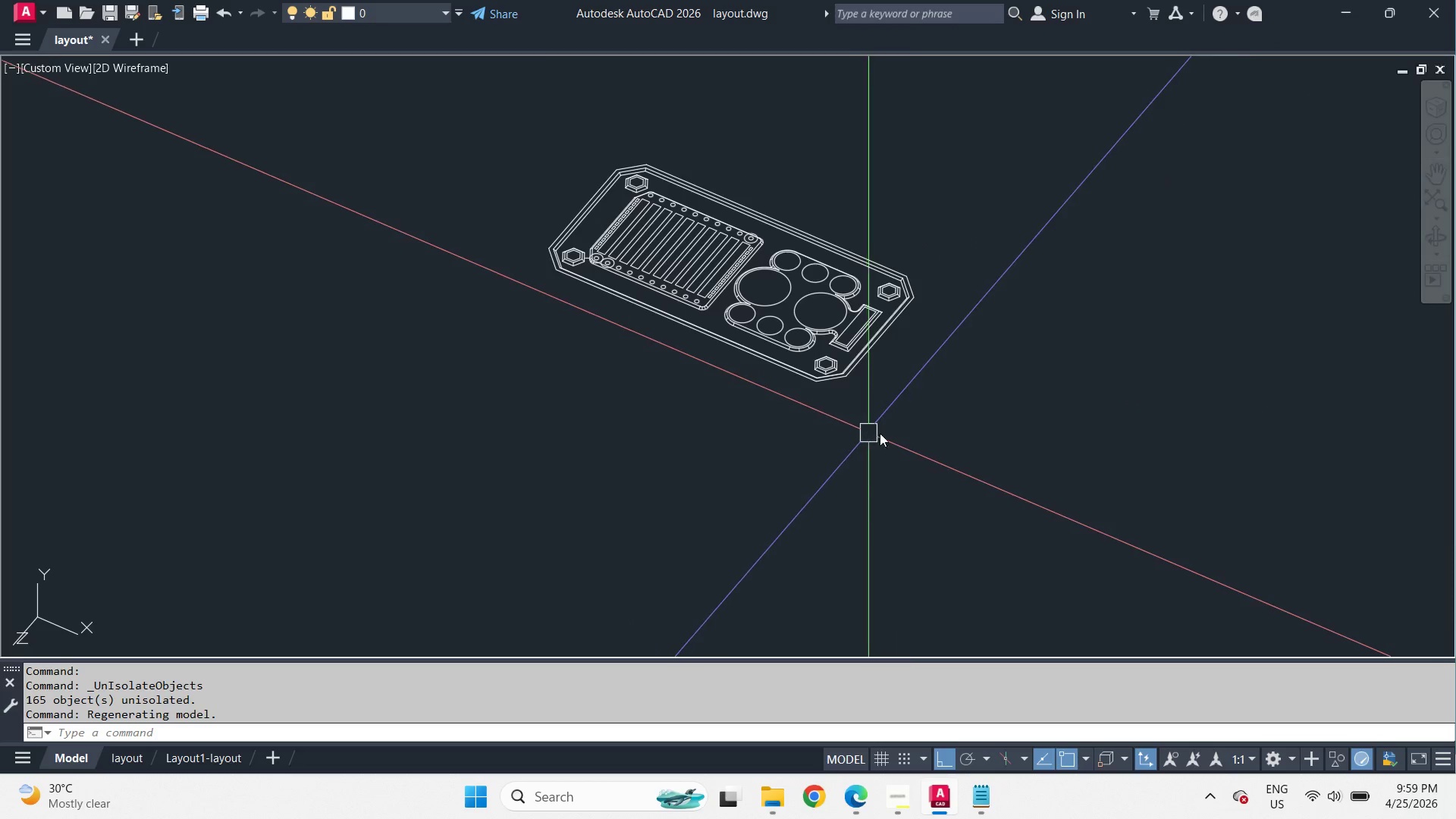 
scroll: coordinate [611, 544], scroll_direction: down, amount: 3.0
 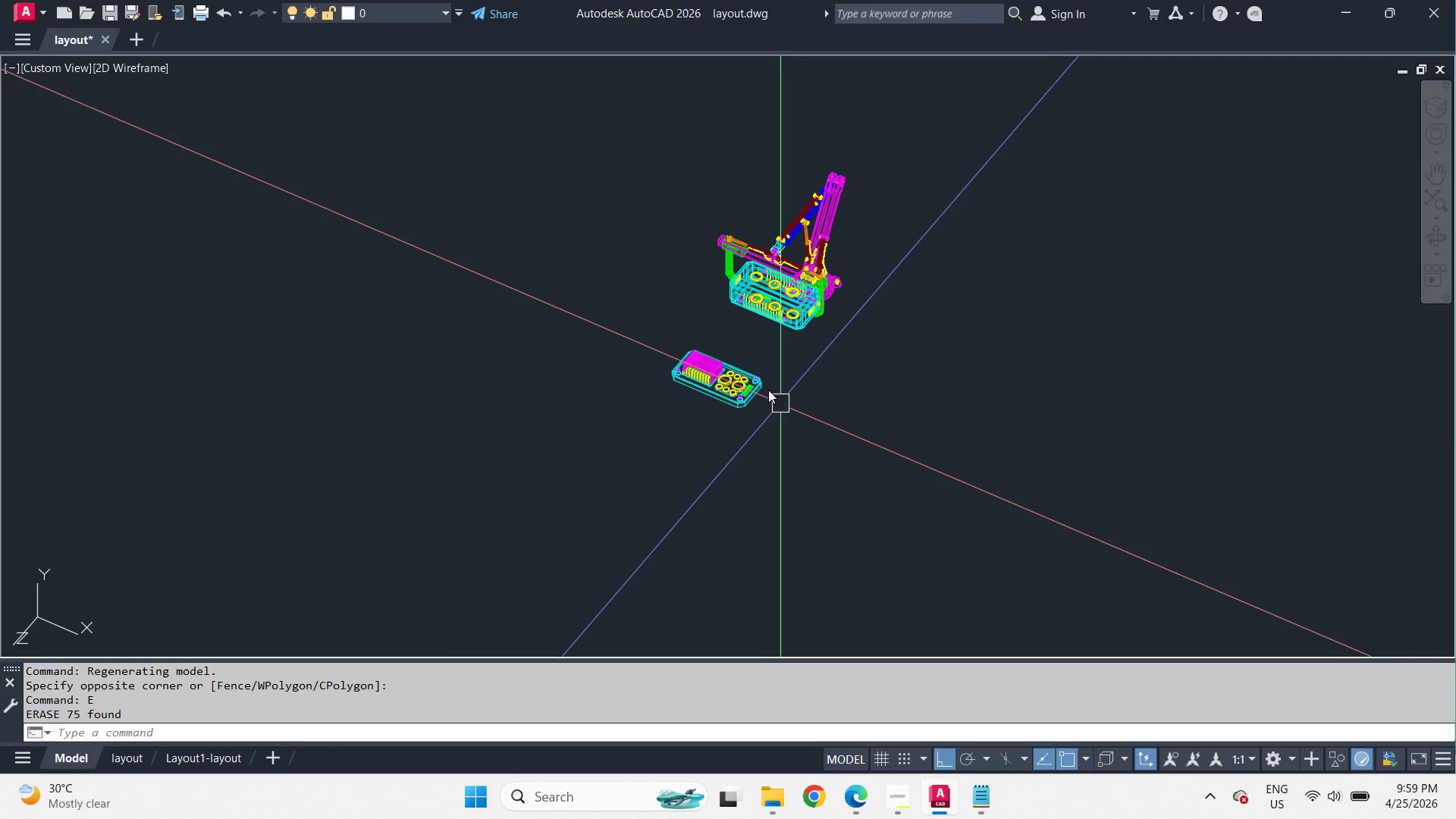 
hold_key(key=ShiftLeft, duration=1.53)
 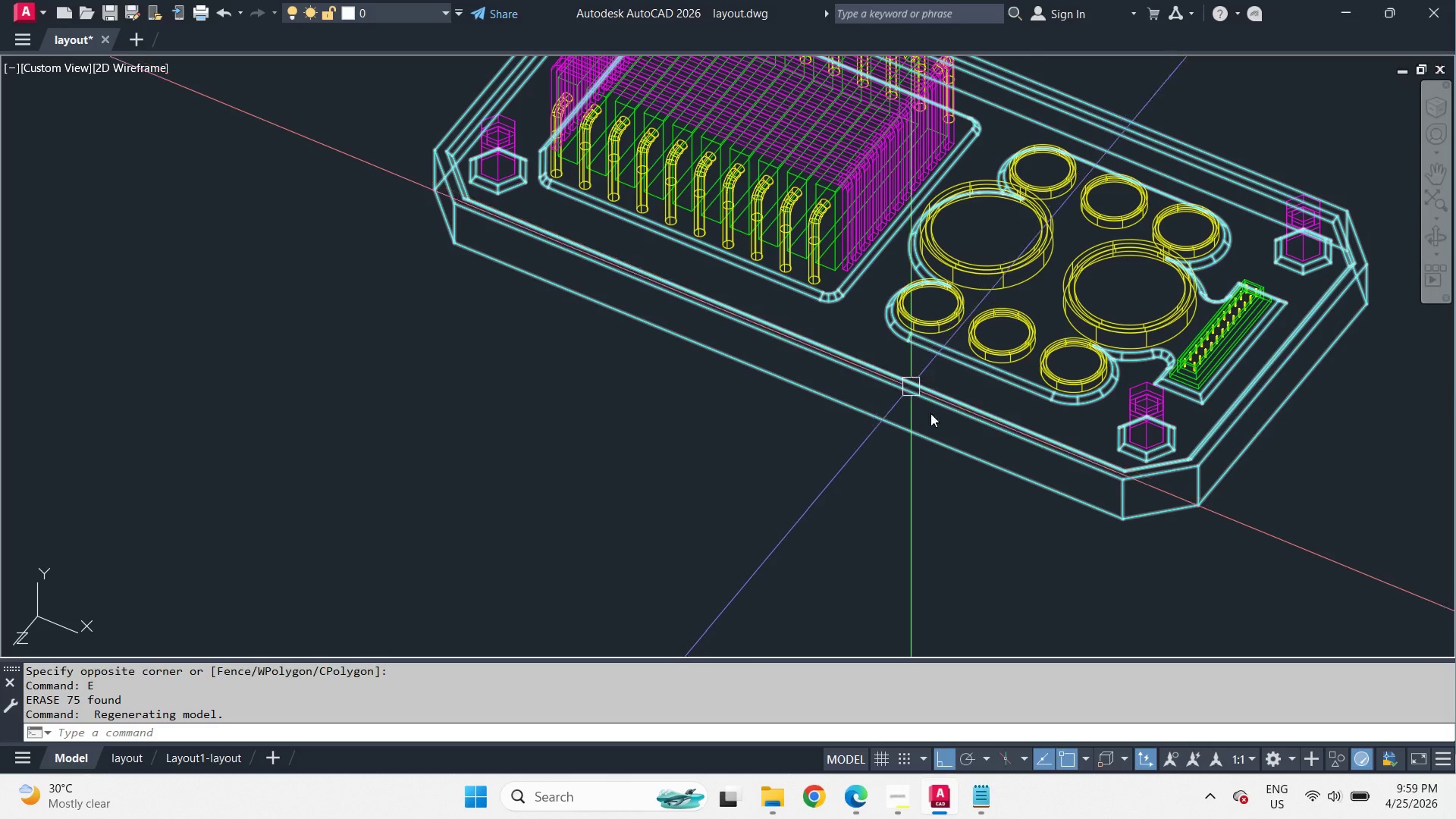 
scroll: coordinate [674, 515], scroll_direction: up, amount: 5.0
 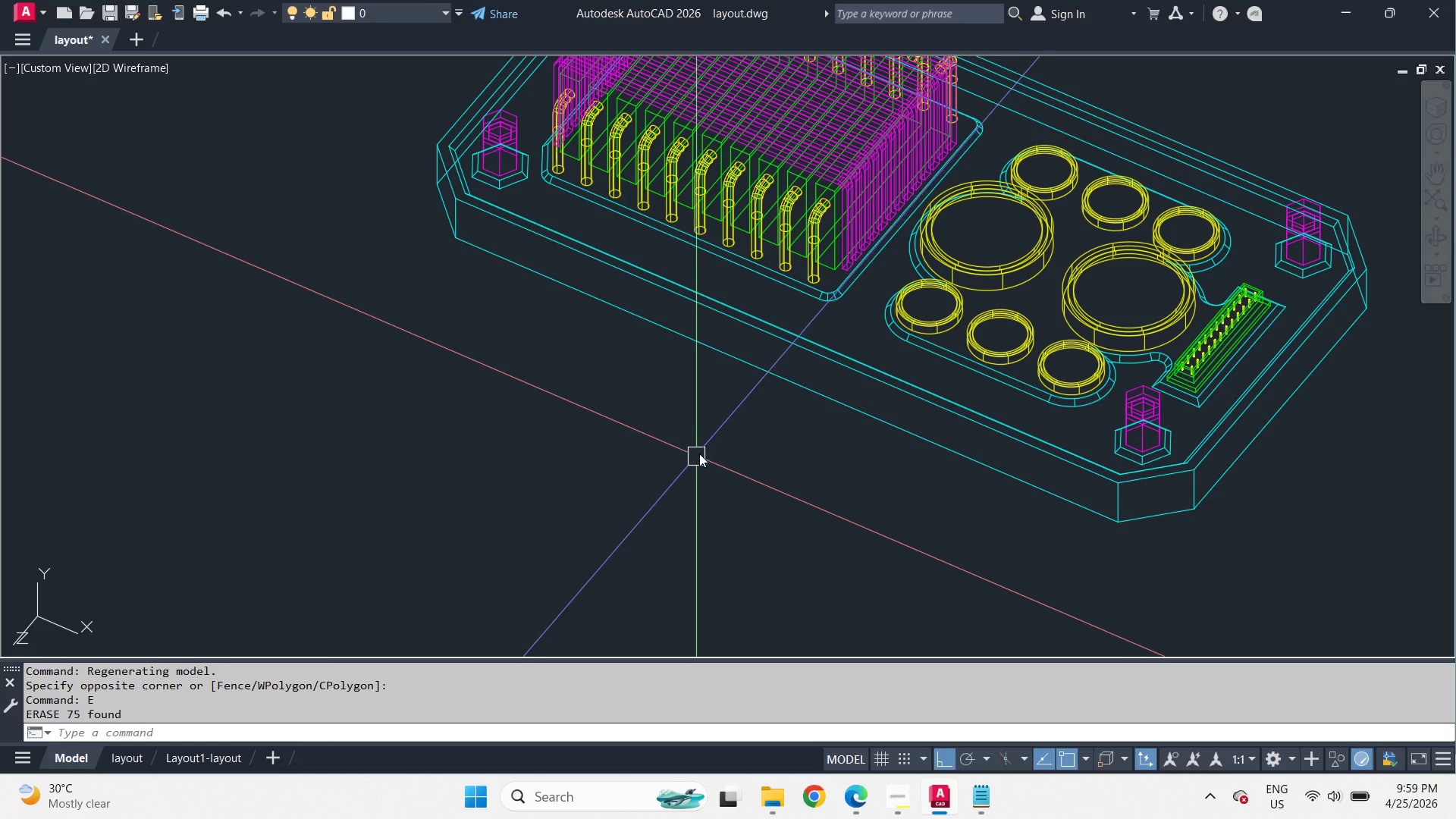 
hold_key(key=ShiftLeft, duration=1.42)
 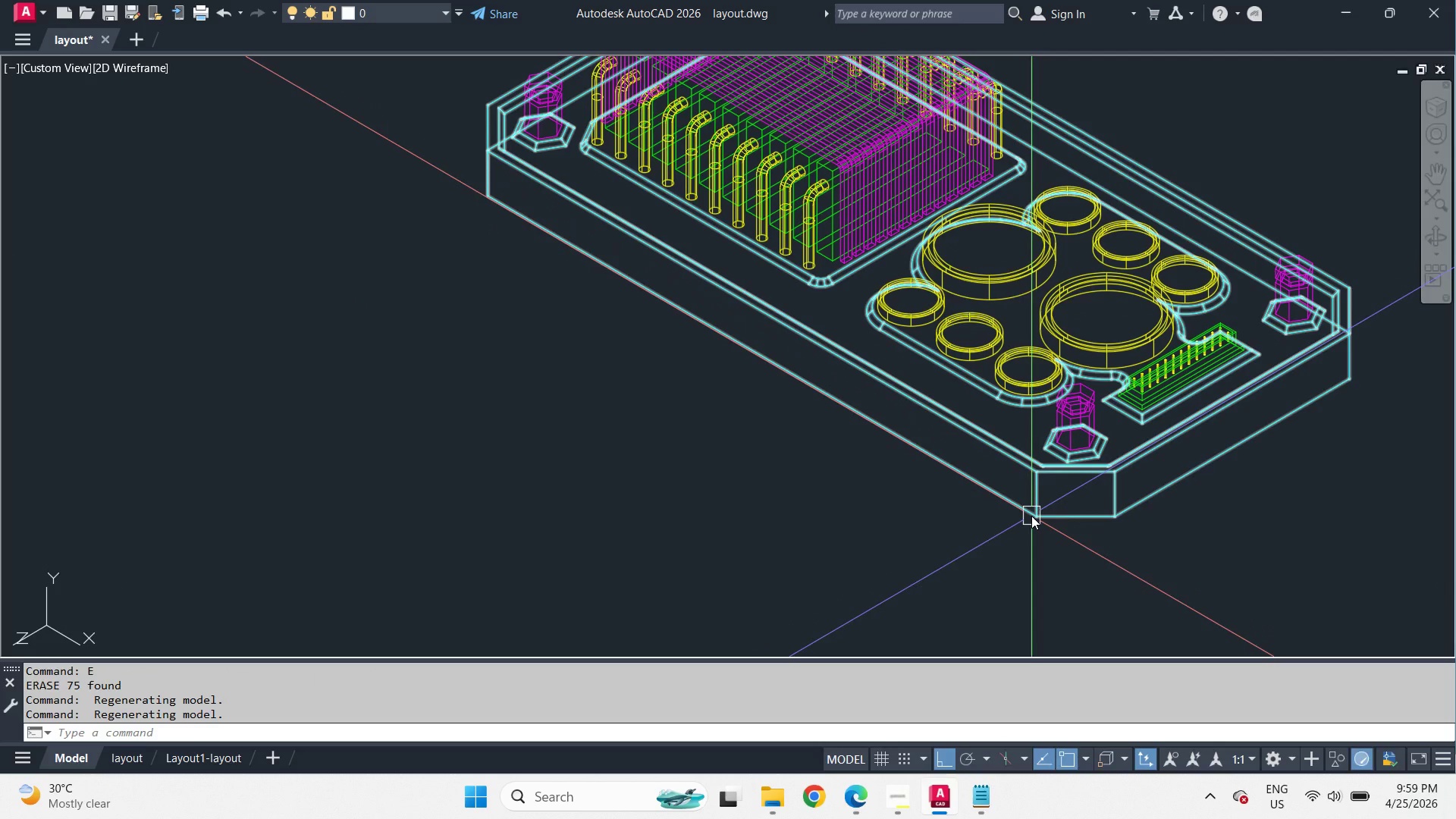 
left_click([1031, 516])
 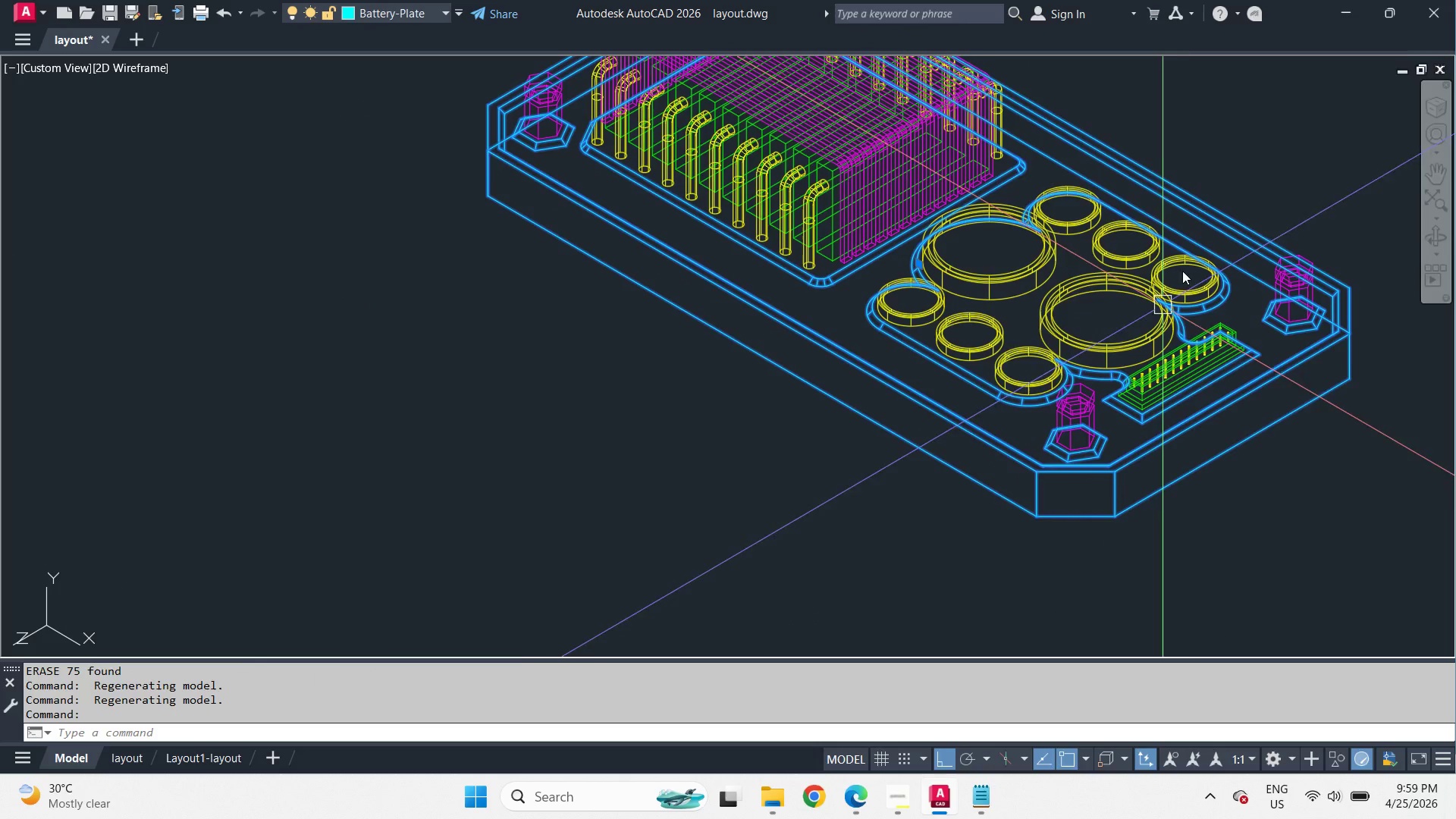 
key(C)
 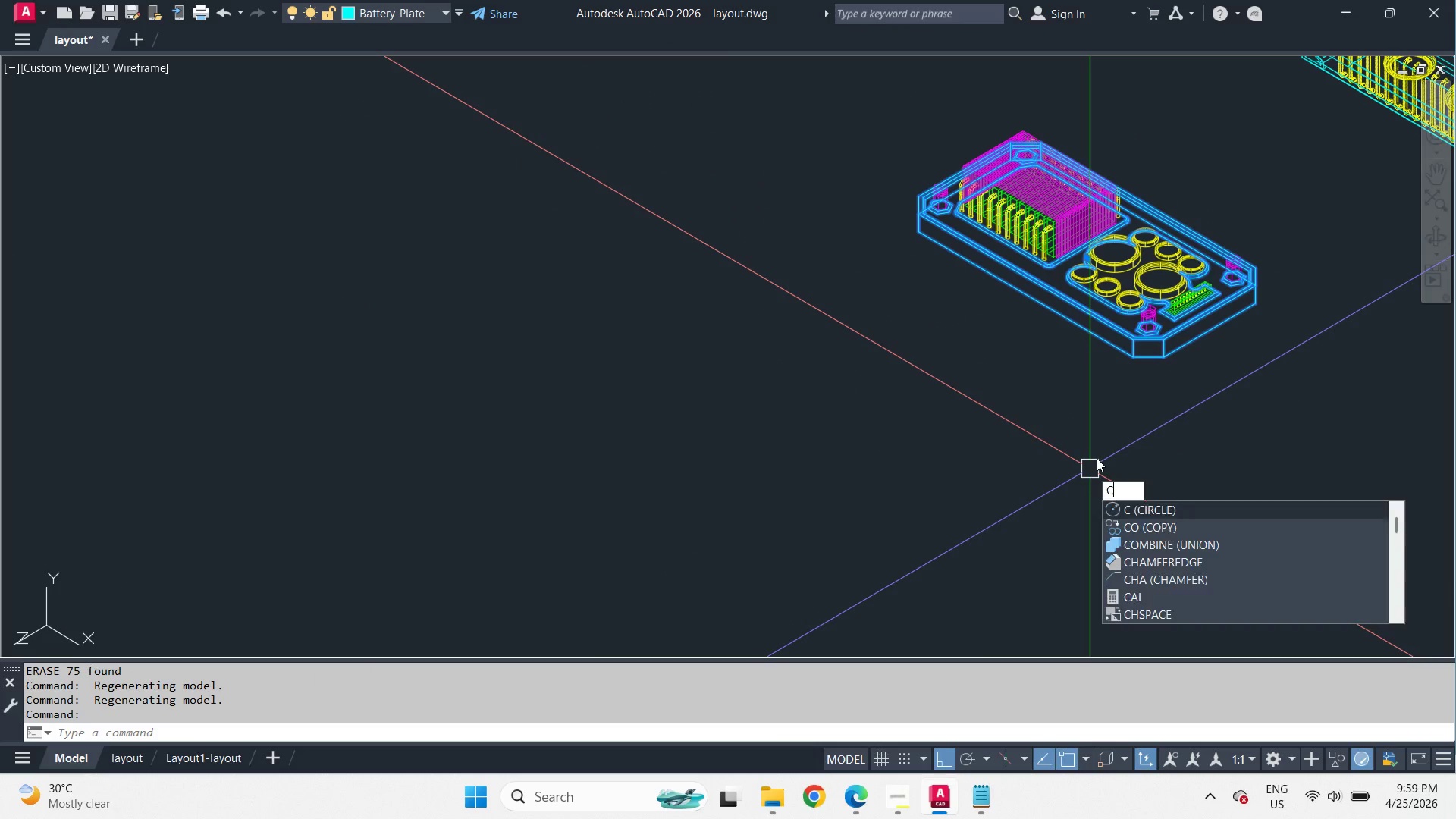 
key(O)
 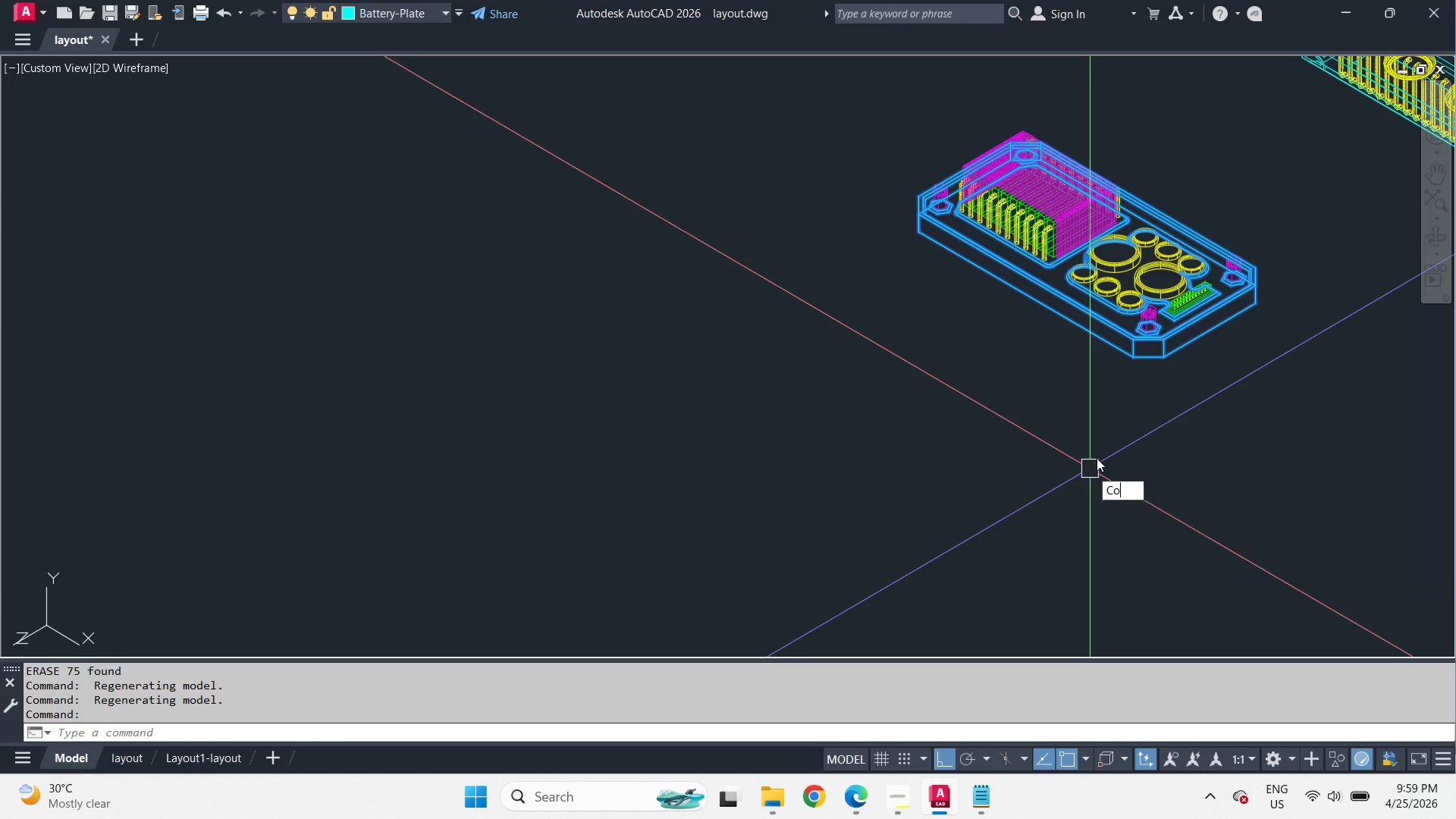 
scroll: coordinate [1195, 255], scroll_direction: down, amount: 2.0
 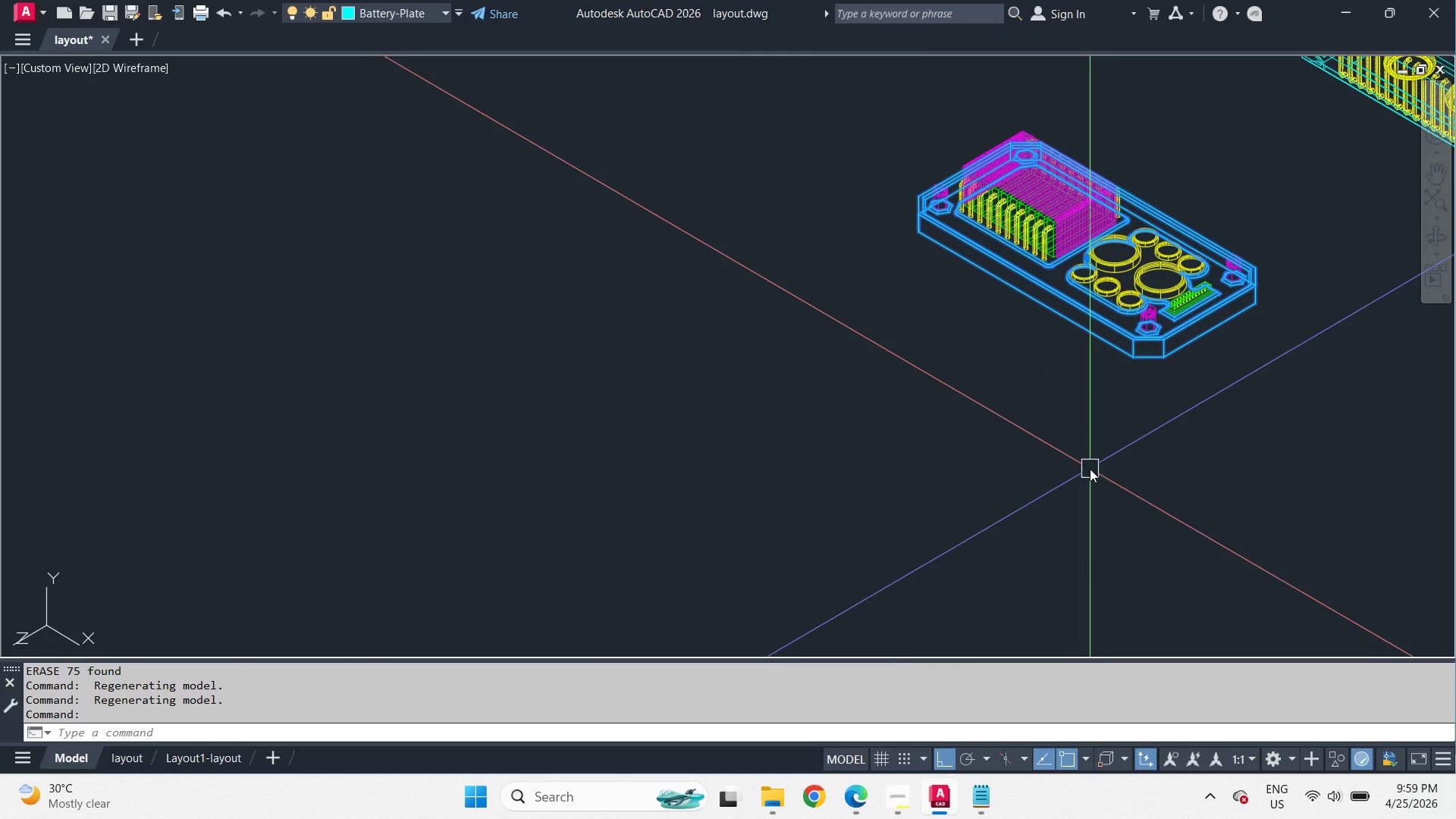 
key(Space)
 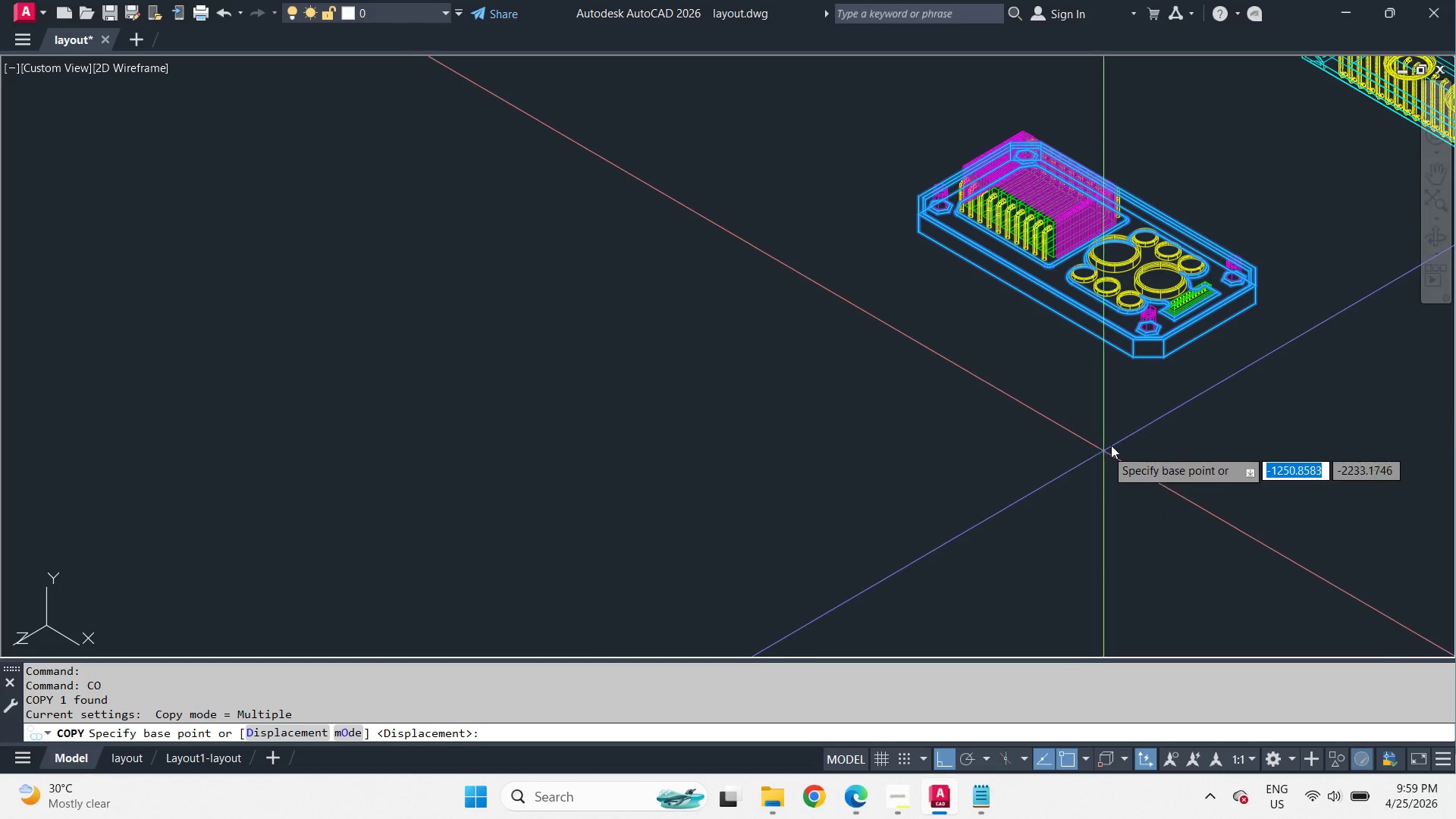 
key(Escape)
 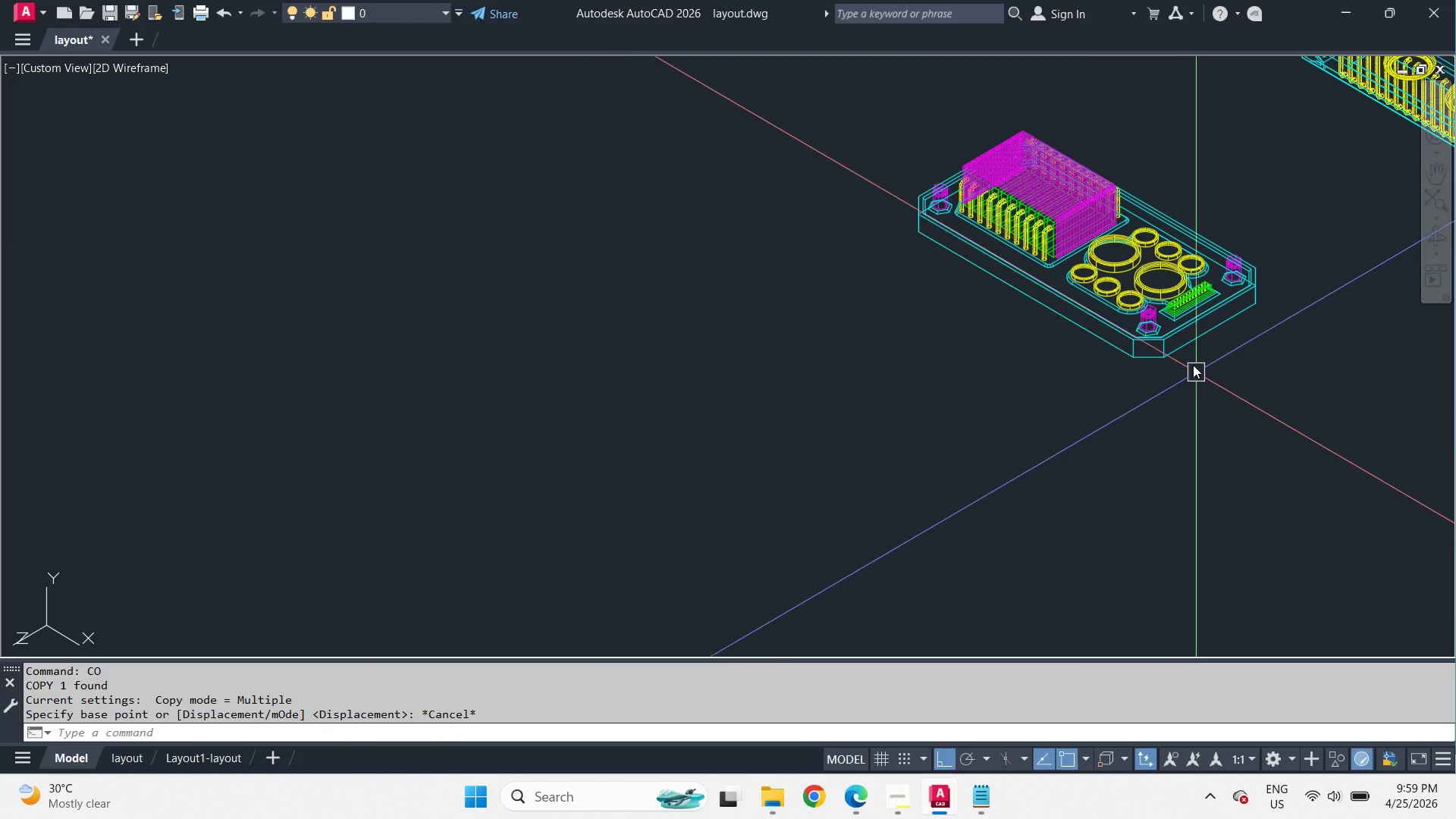 
scroll: coordinate [1191, 362], scroll_direction: up, amount: 3.0
 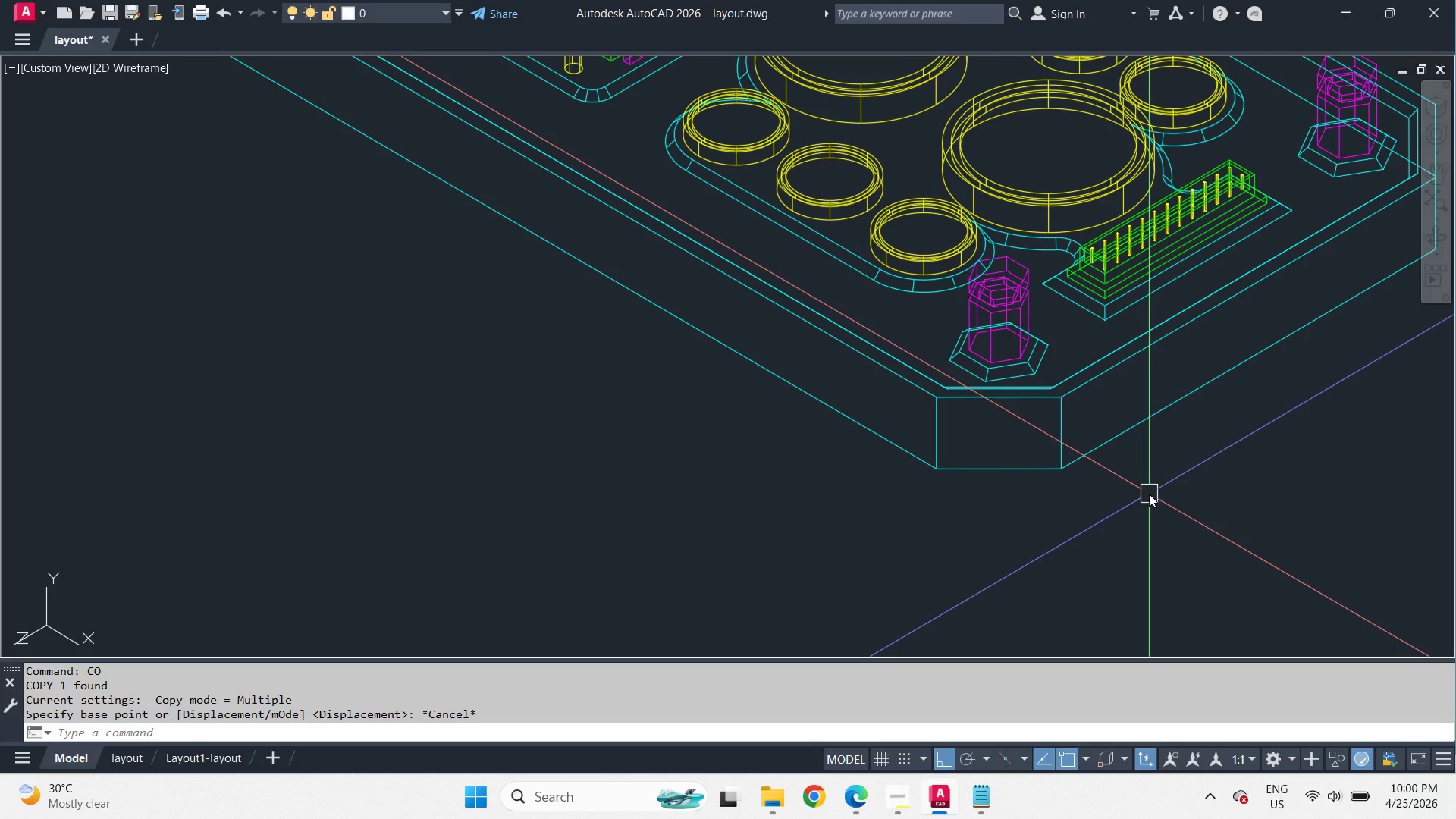 
type(sol)
 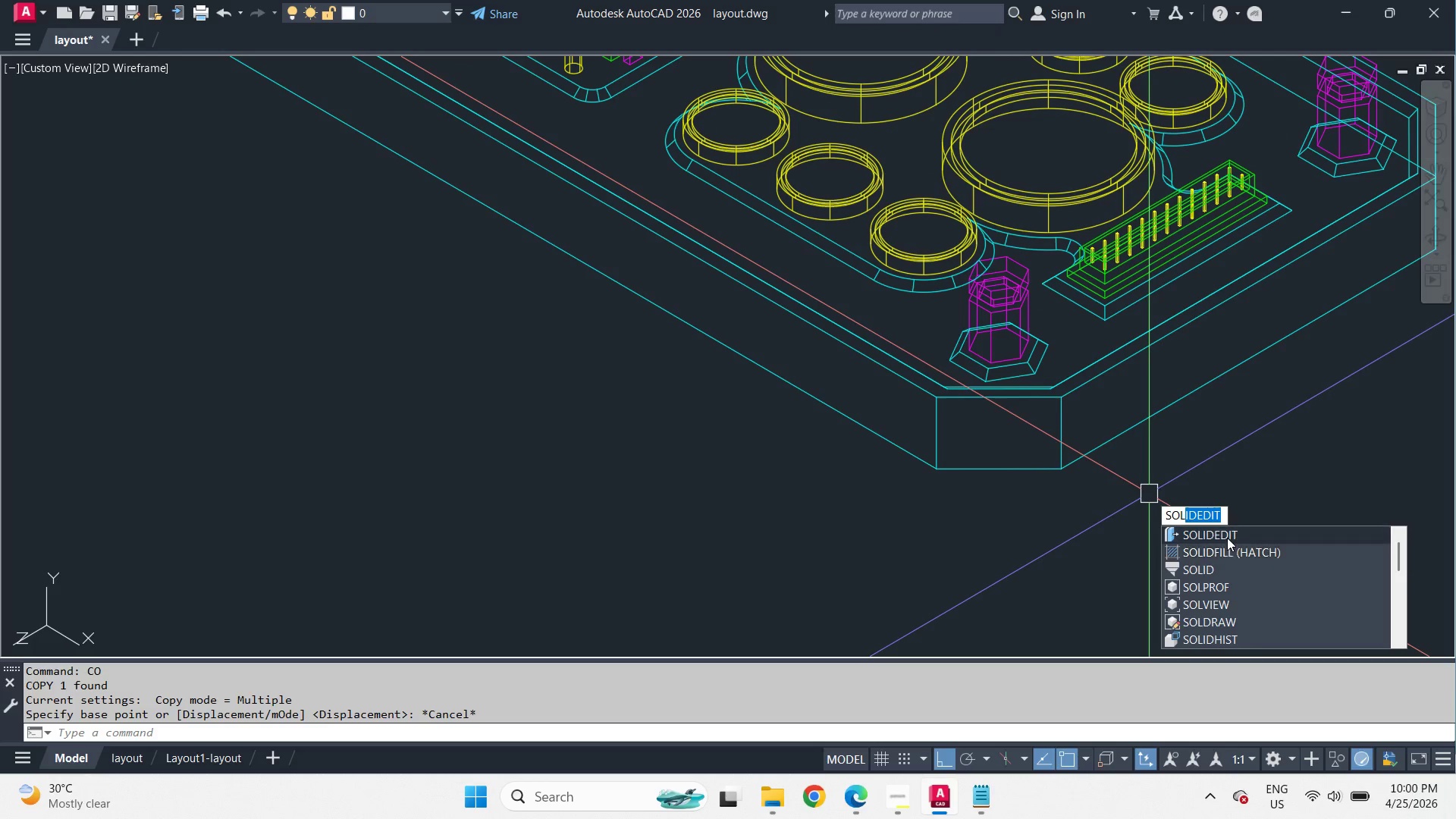 
left_click([1227, 538])
 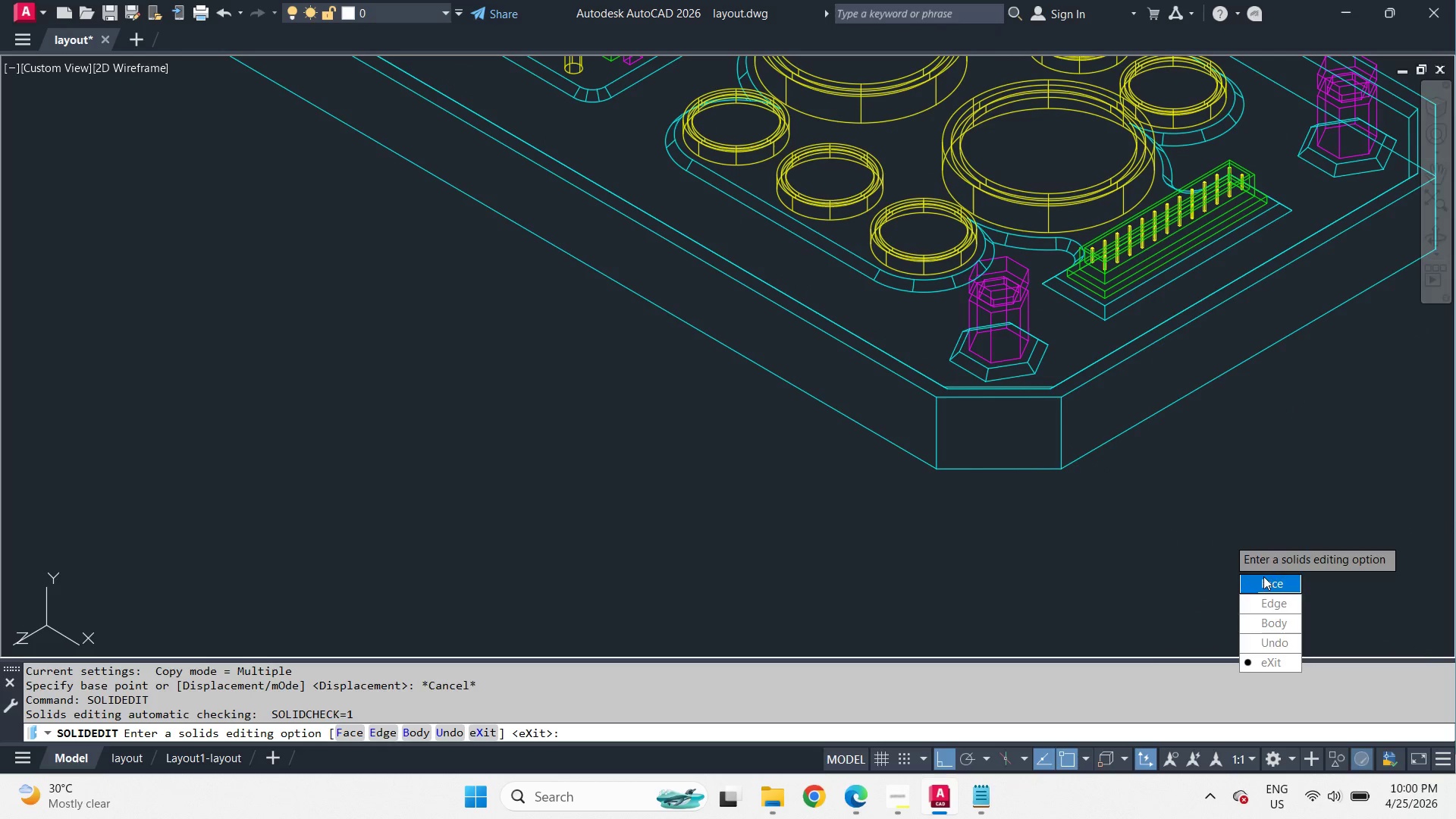 
left_click_drag(start_coordinate=[1263, 576], to_coordinate=[1227, 538])
 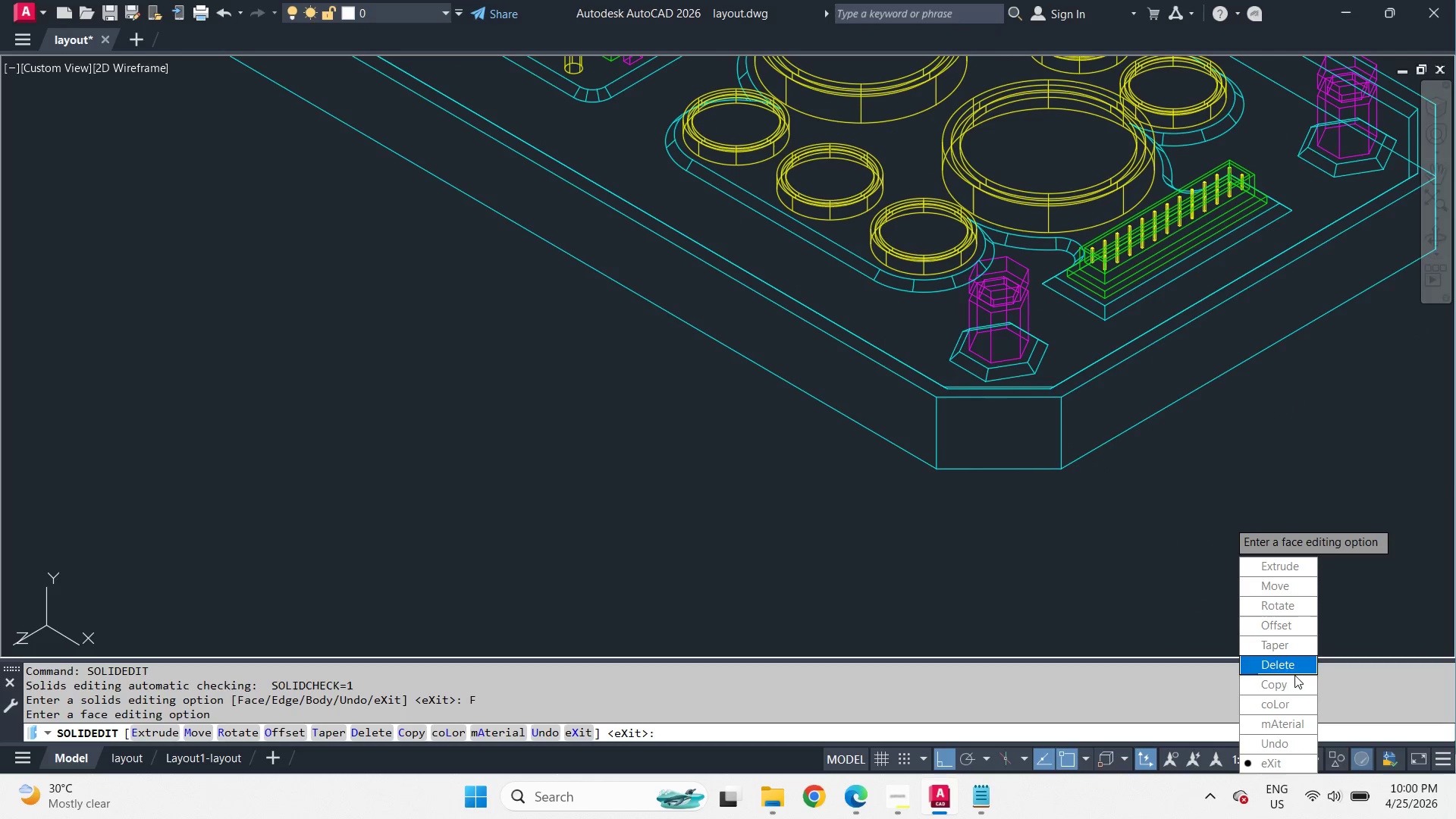 
left_click_drag(start_coordinate=[1293, 678], to_coordinate=[1227, 538])
 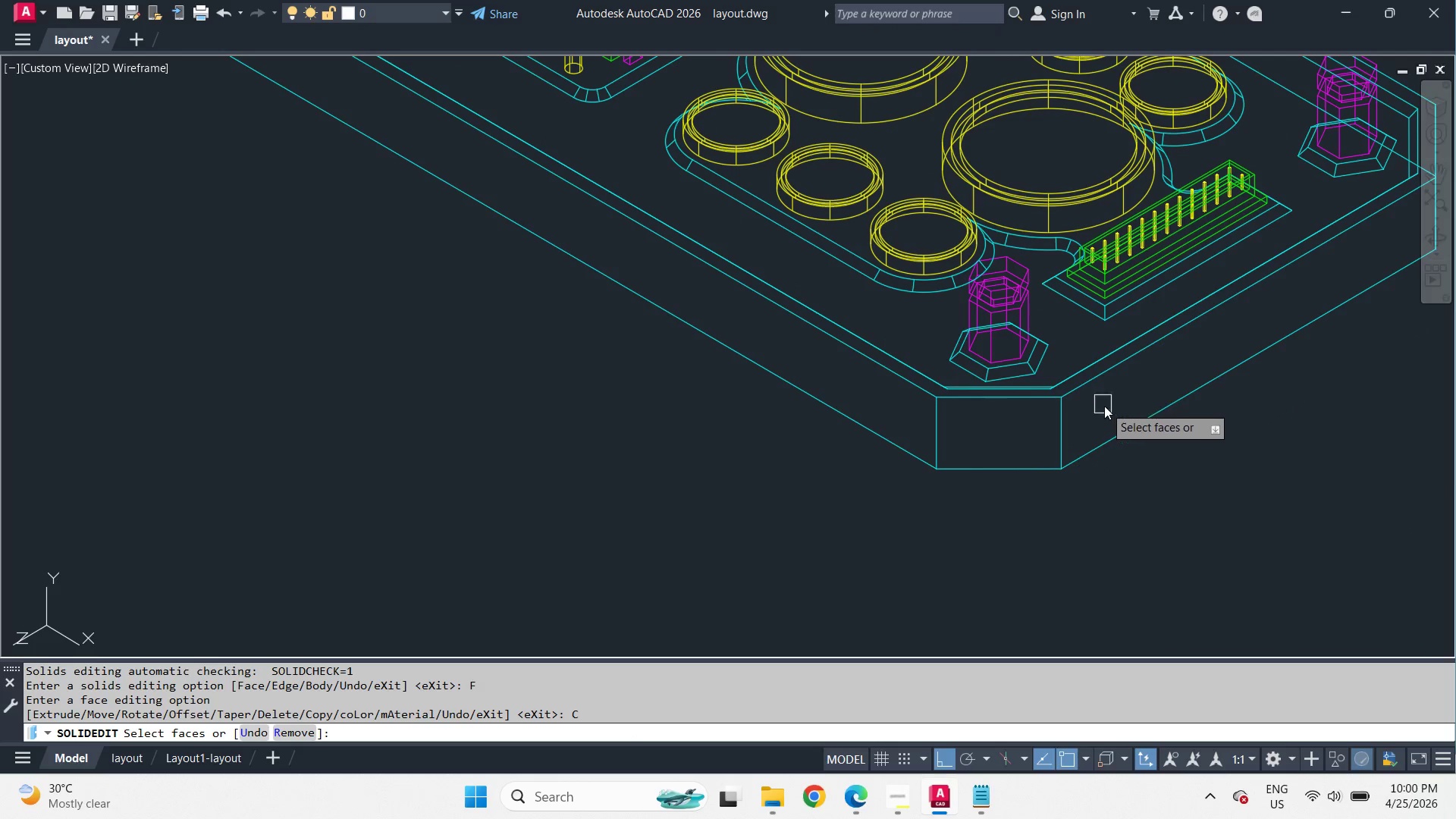 
left_click([1105, 406])
 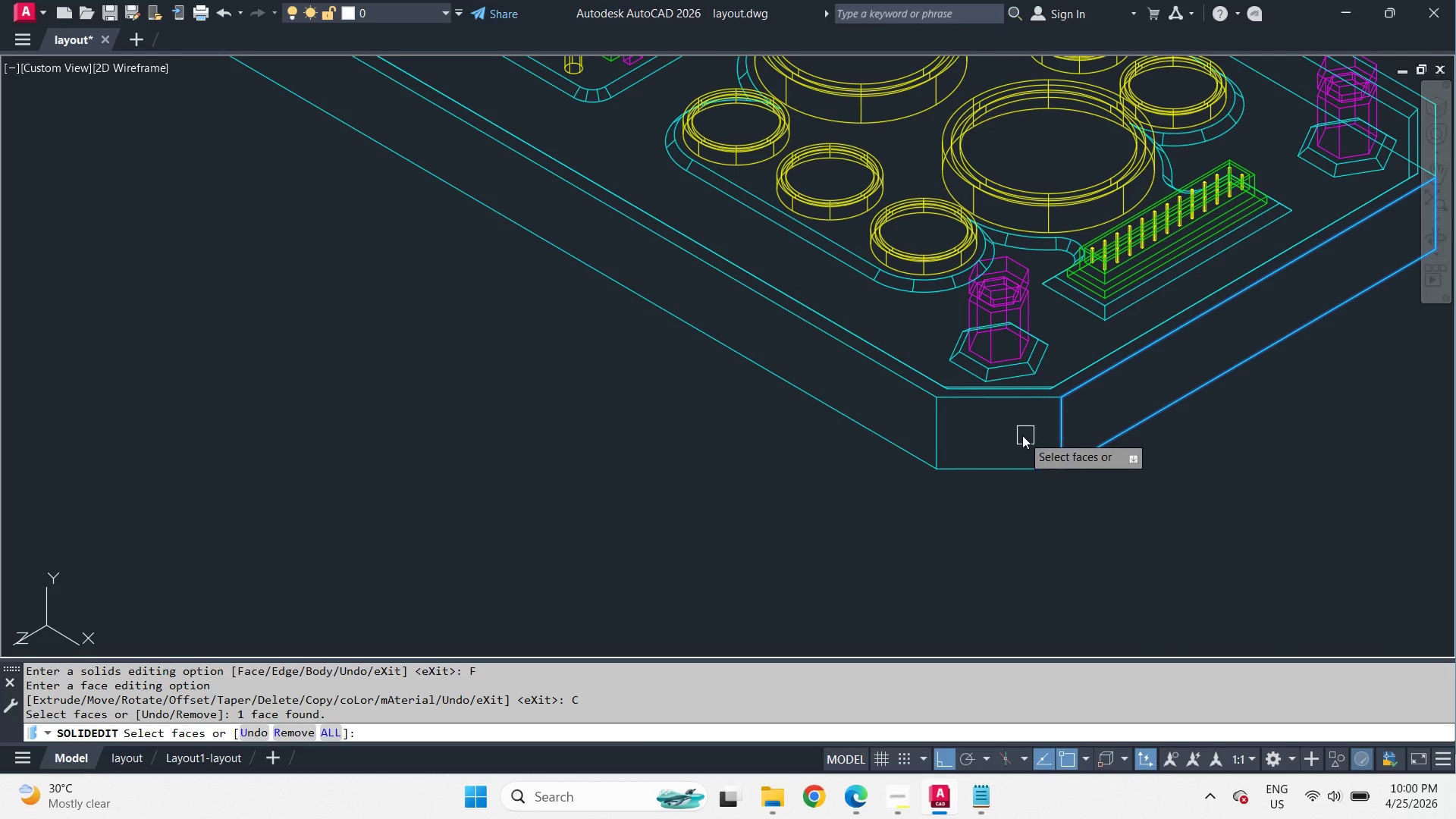 
left_click([1018, 435])
 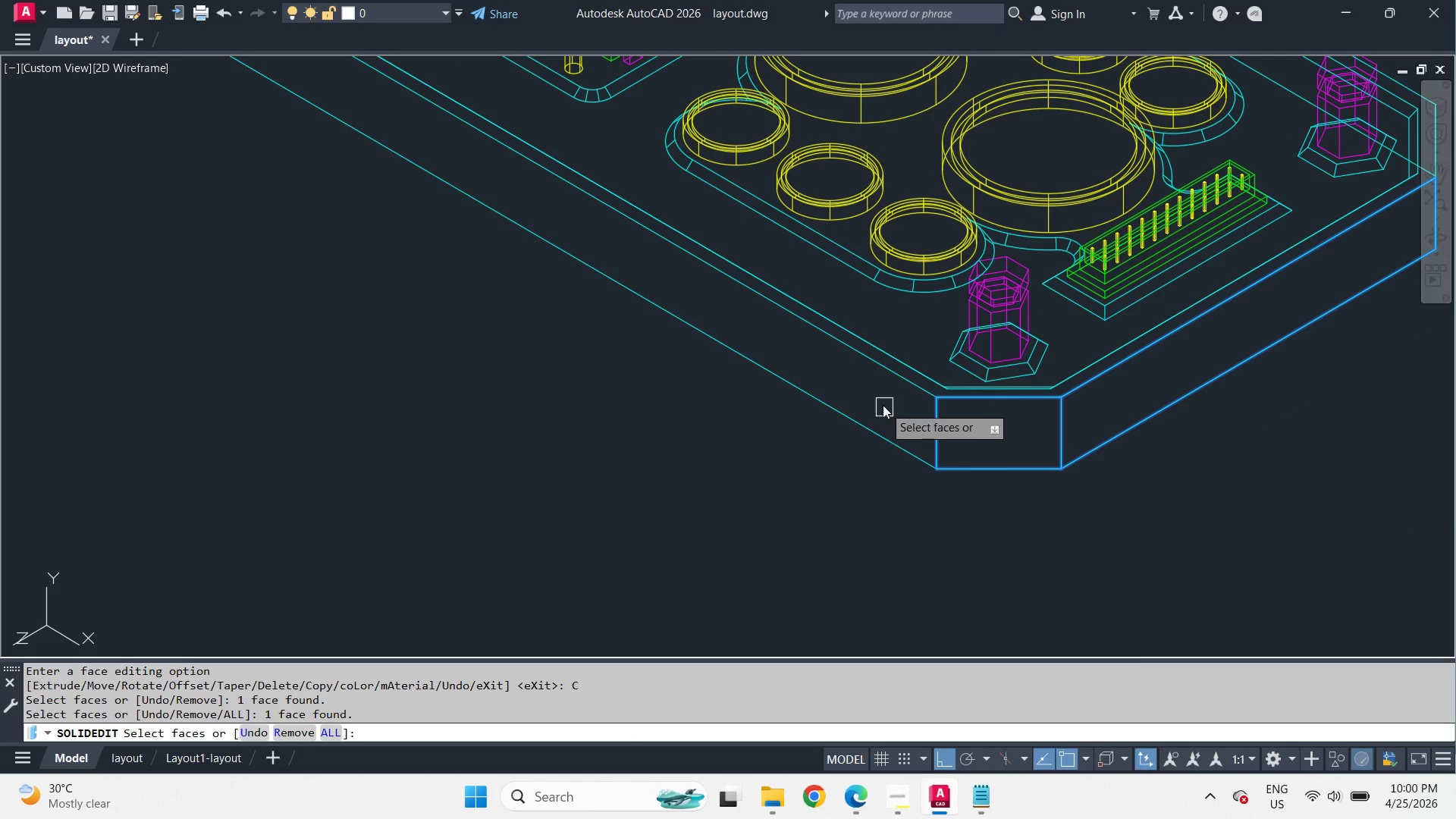 
left_click([880, 403])
 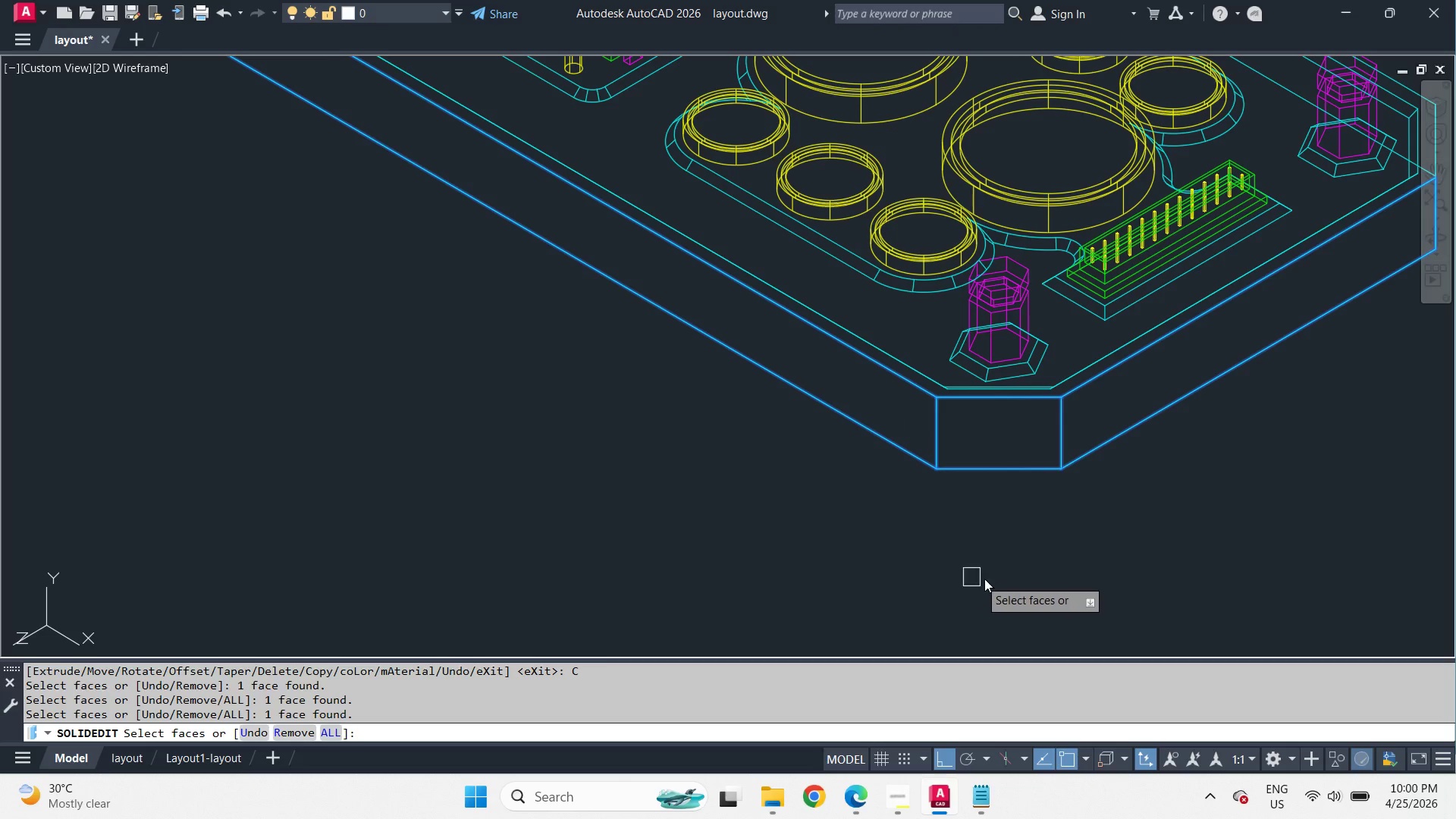 
hold_key(key=ShiftLeft, duration=4.52)
 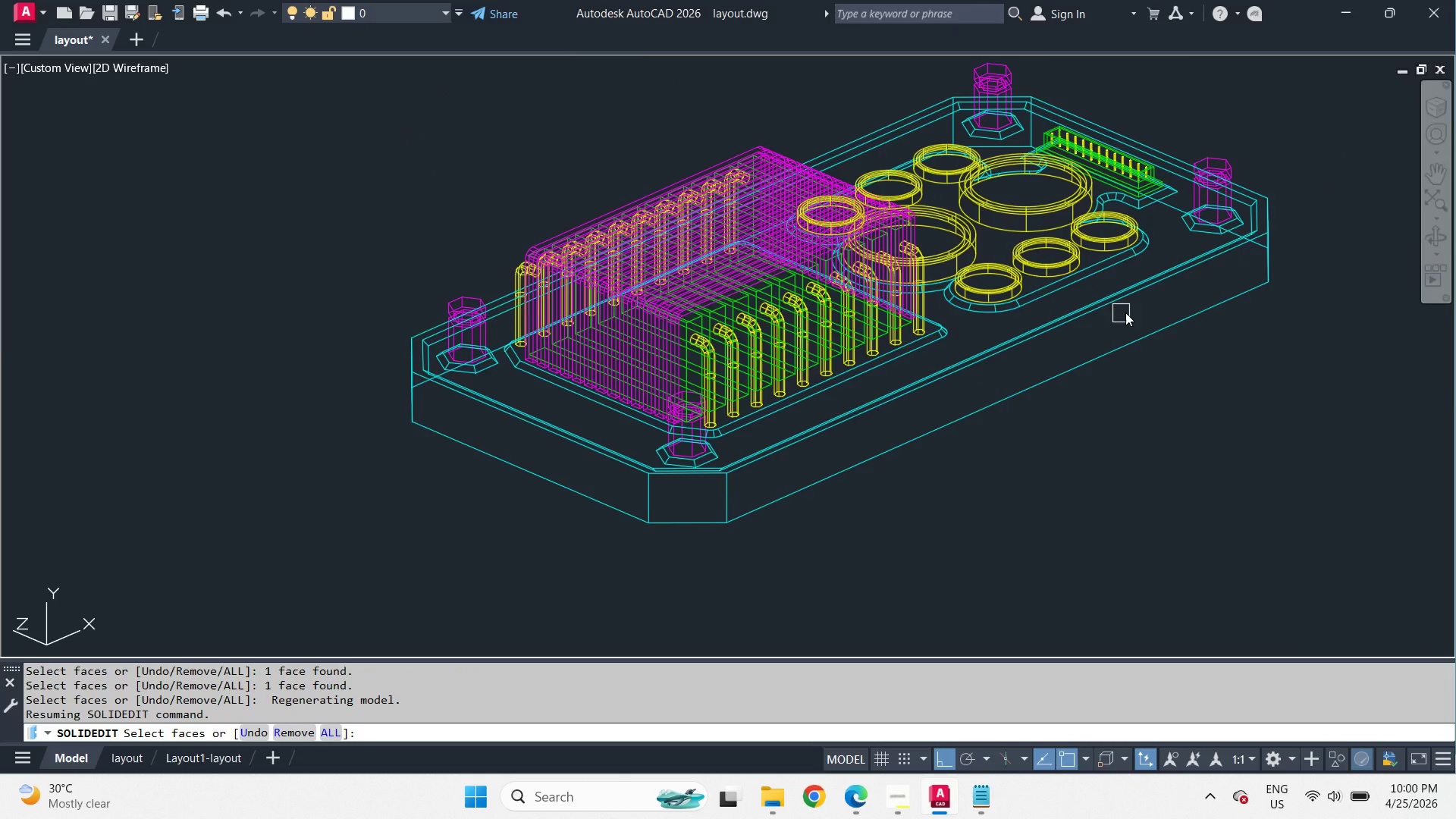 
scroll: coordinate [990, 579], scroll_direction: down, amount: 1.0
 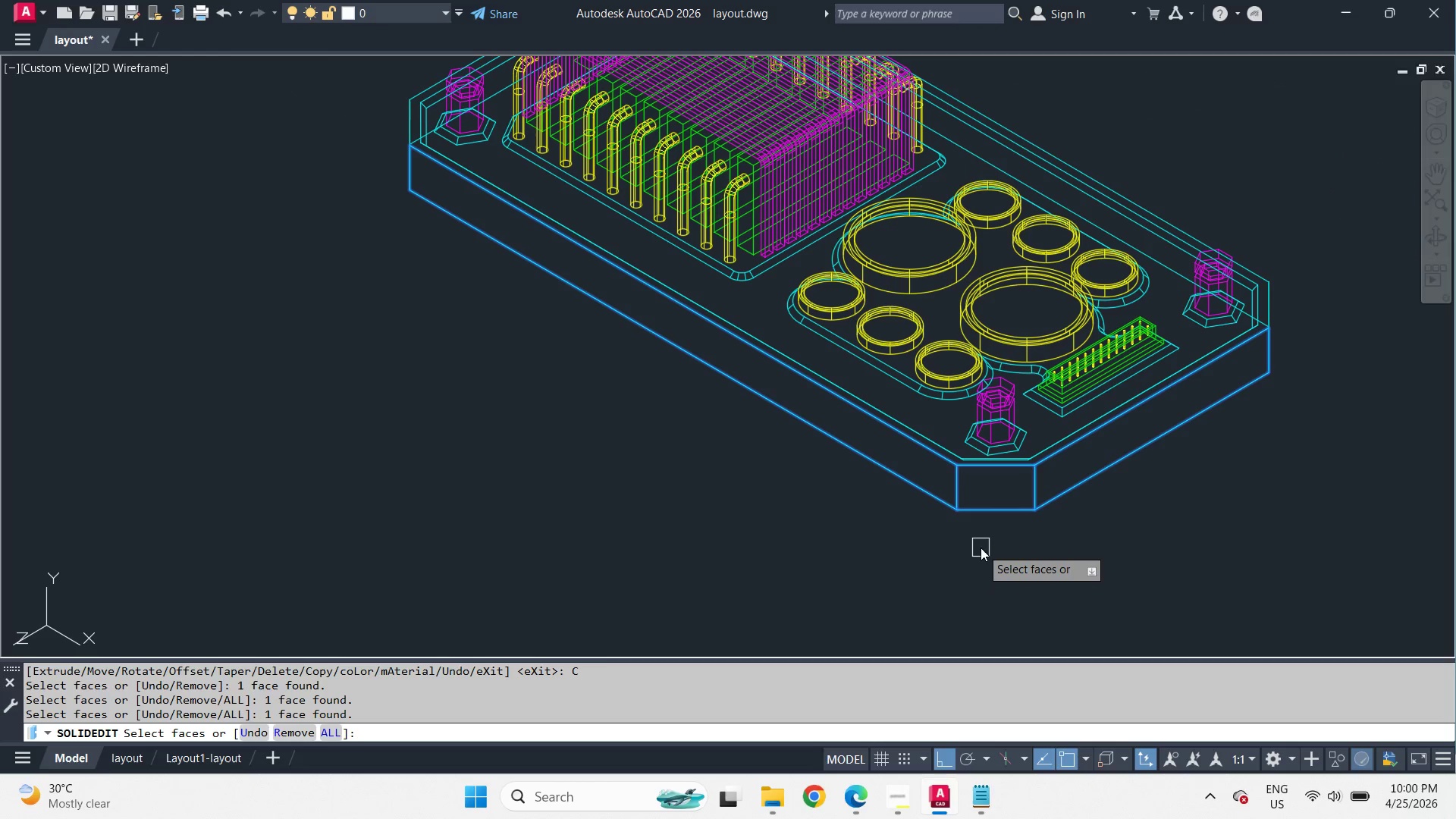 
hold_key(key=ShiftLeft, duration=1.19)
 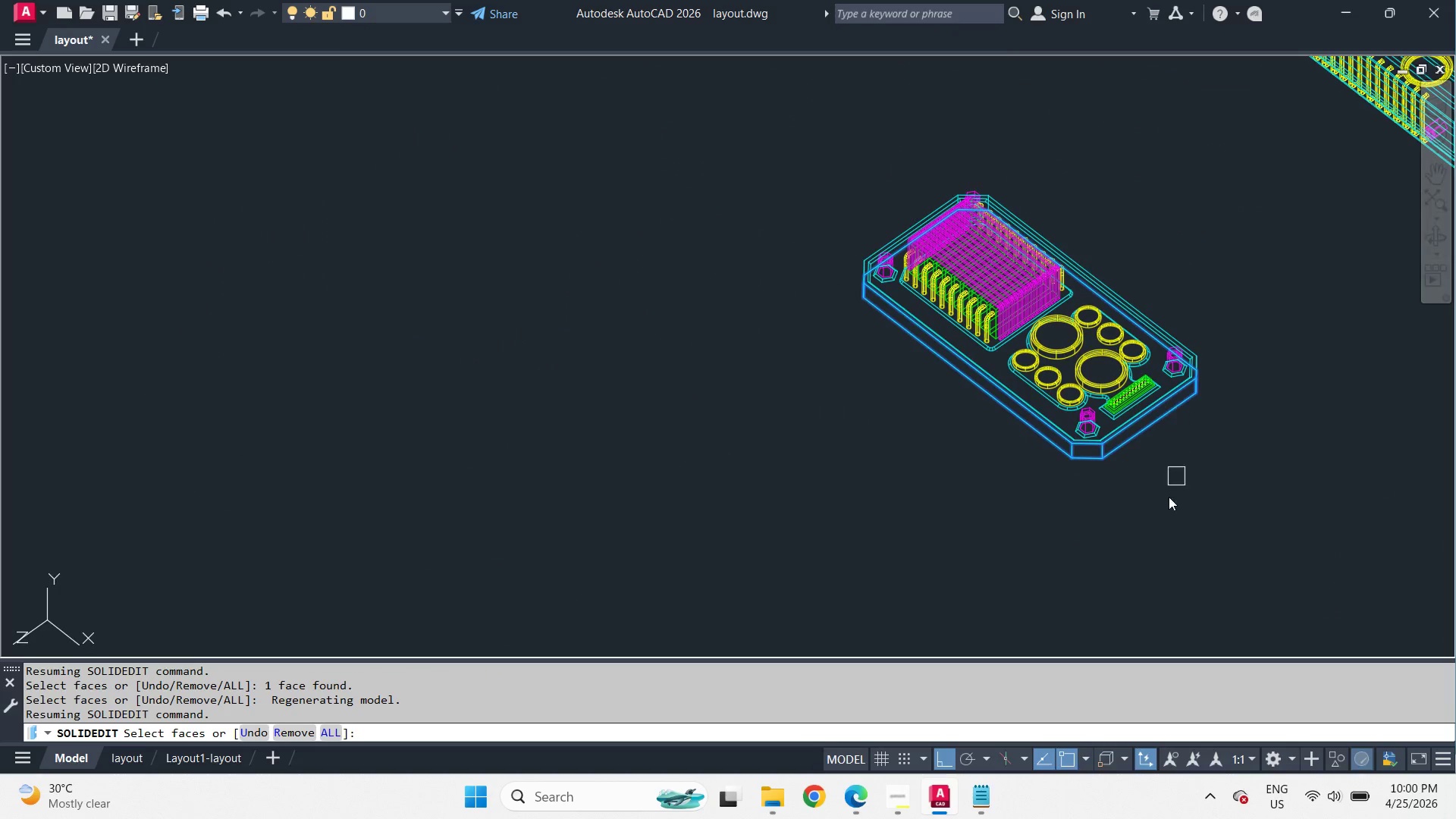 
scroll: coordinate [1126, 312], scroll_direction: up, amount: 1.0
 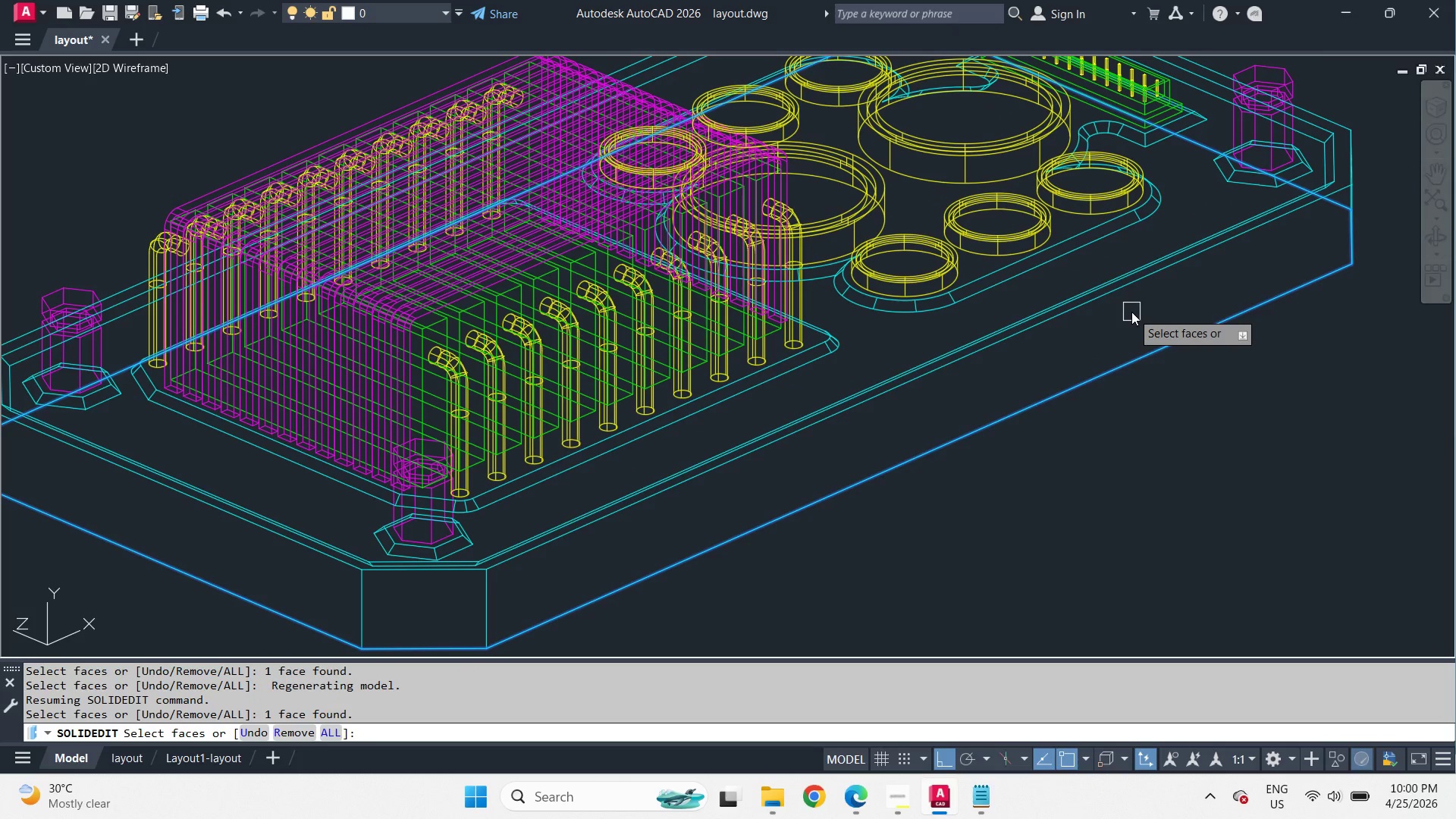 
scroll: coordinate [1132, 330], scroll_direction: down, amount: 3.0
 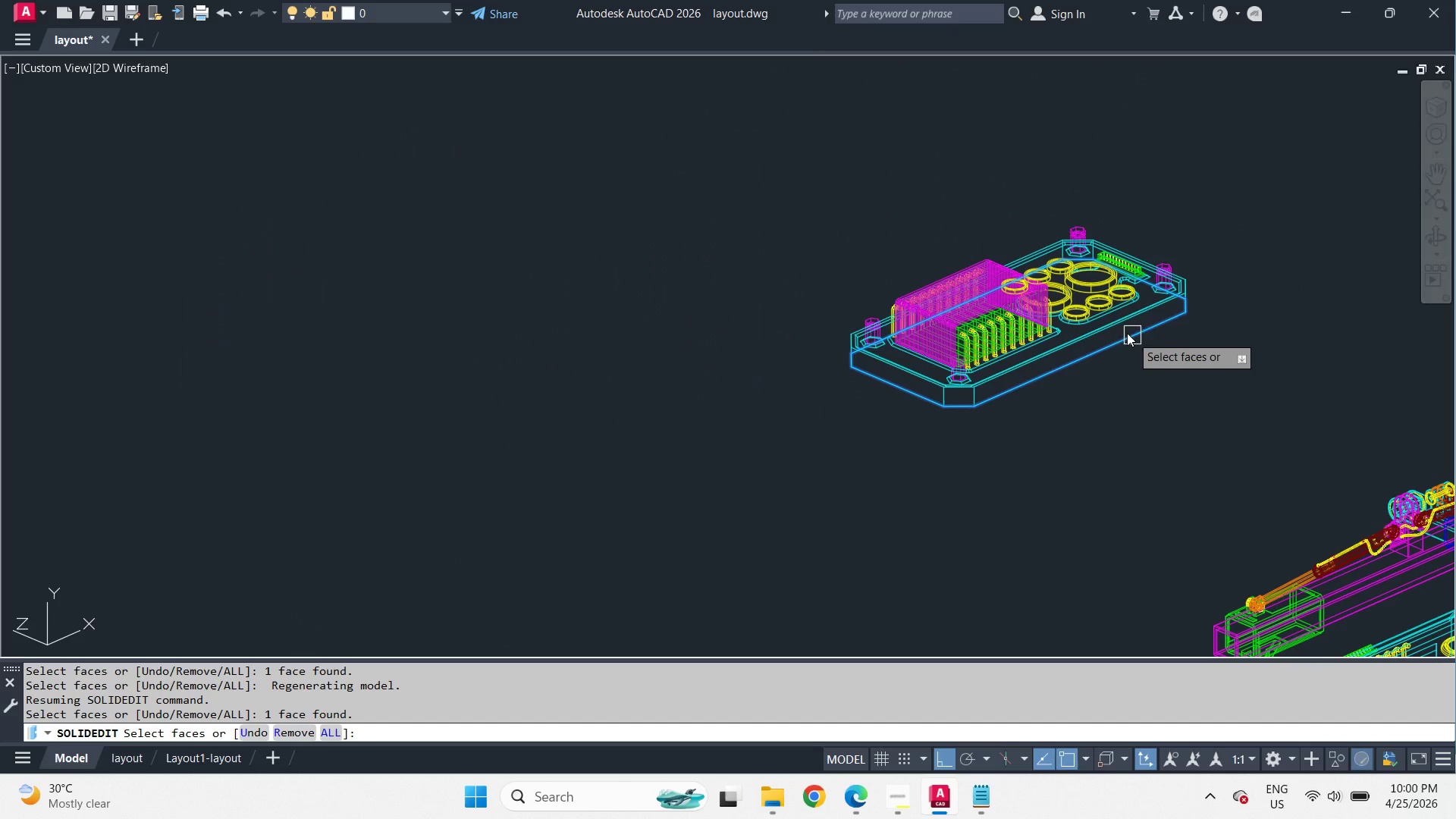 
key(Space)
 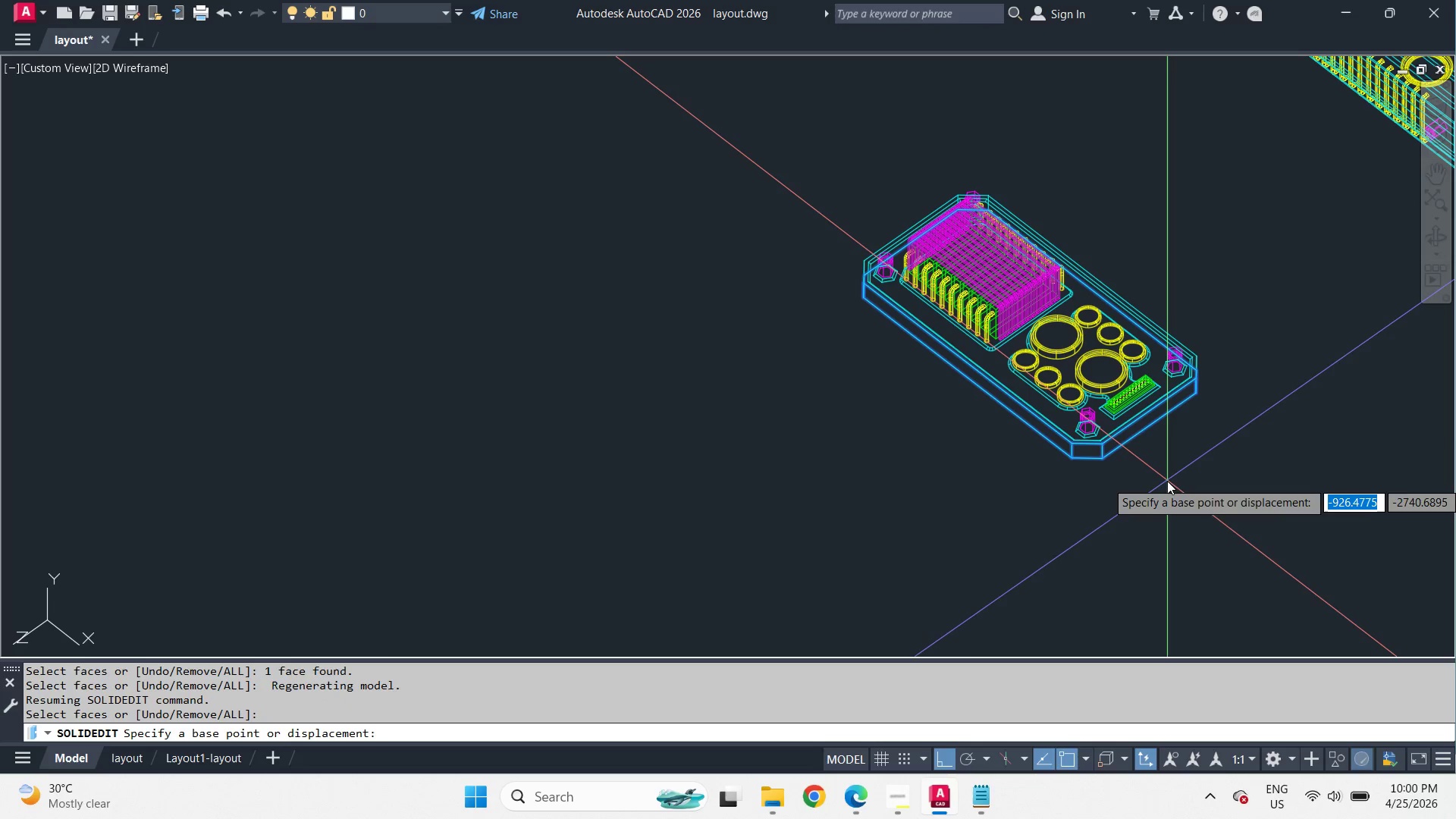 
left_click([1167, 481])
 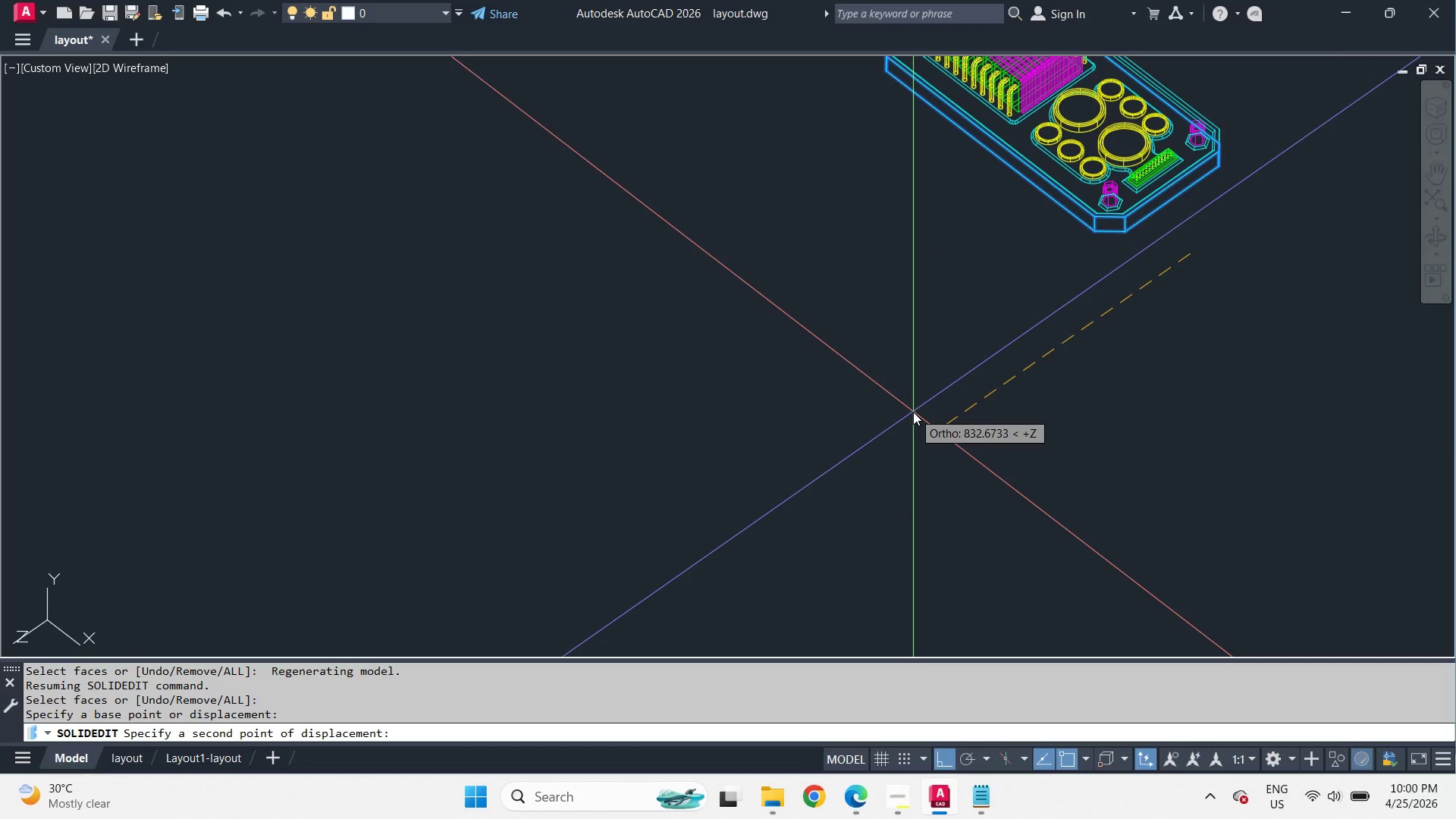 
key(Numpad1)
 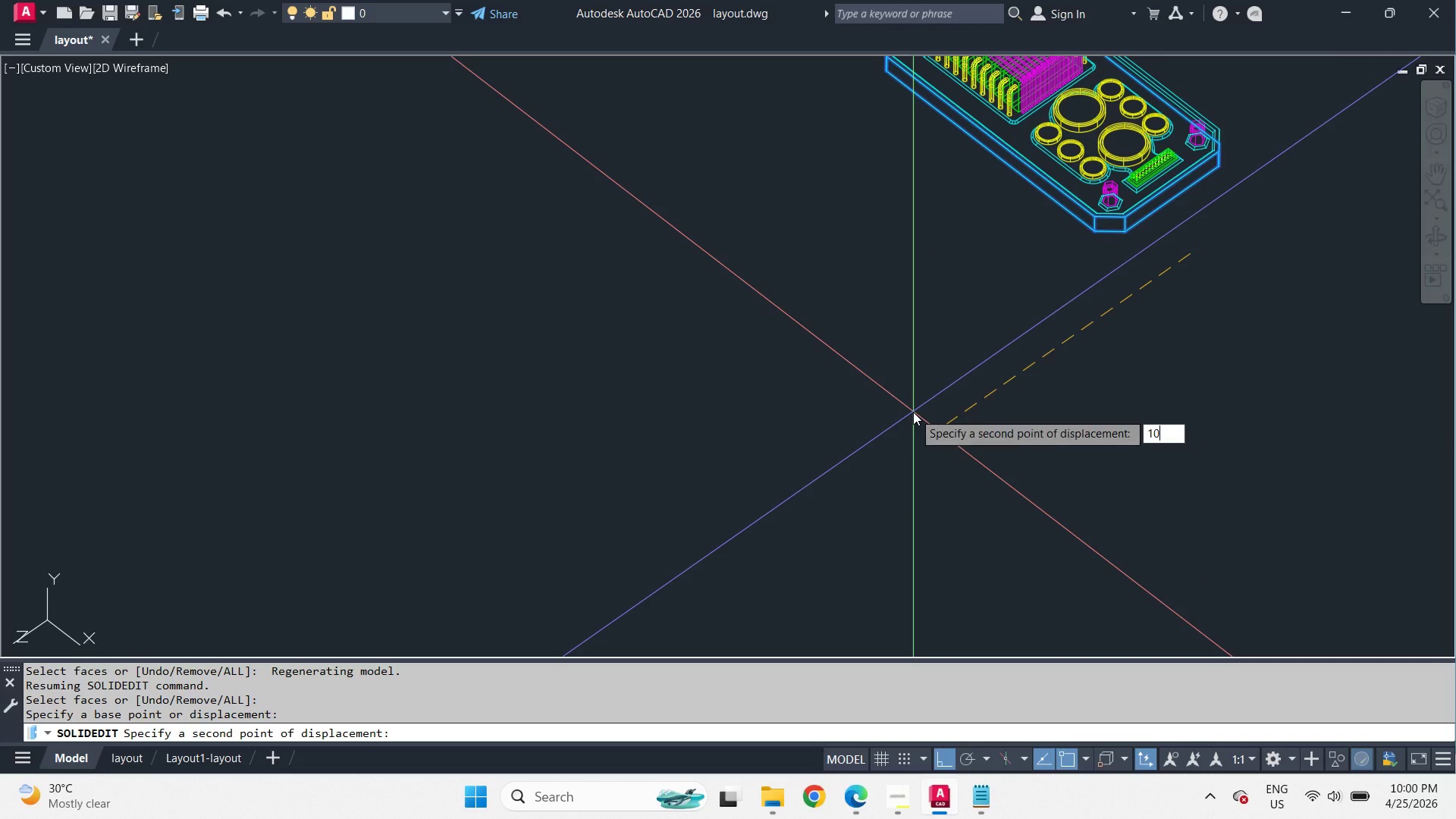 
key(Numpad0)
 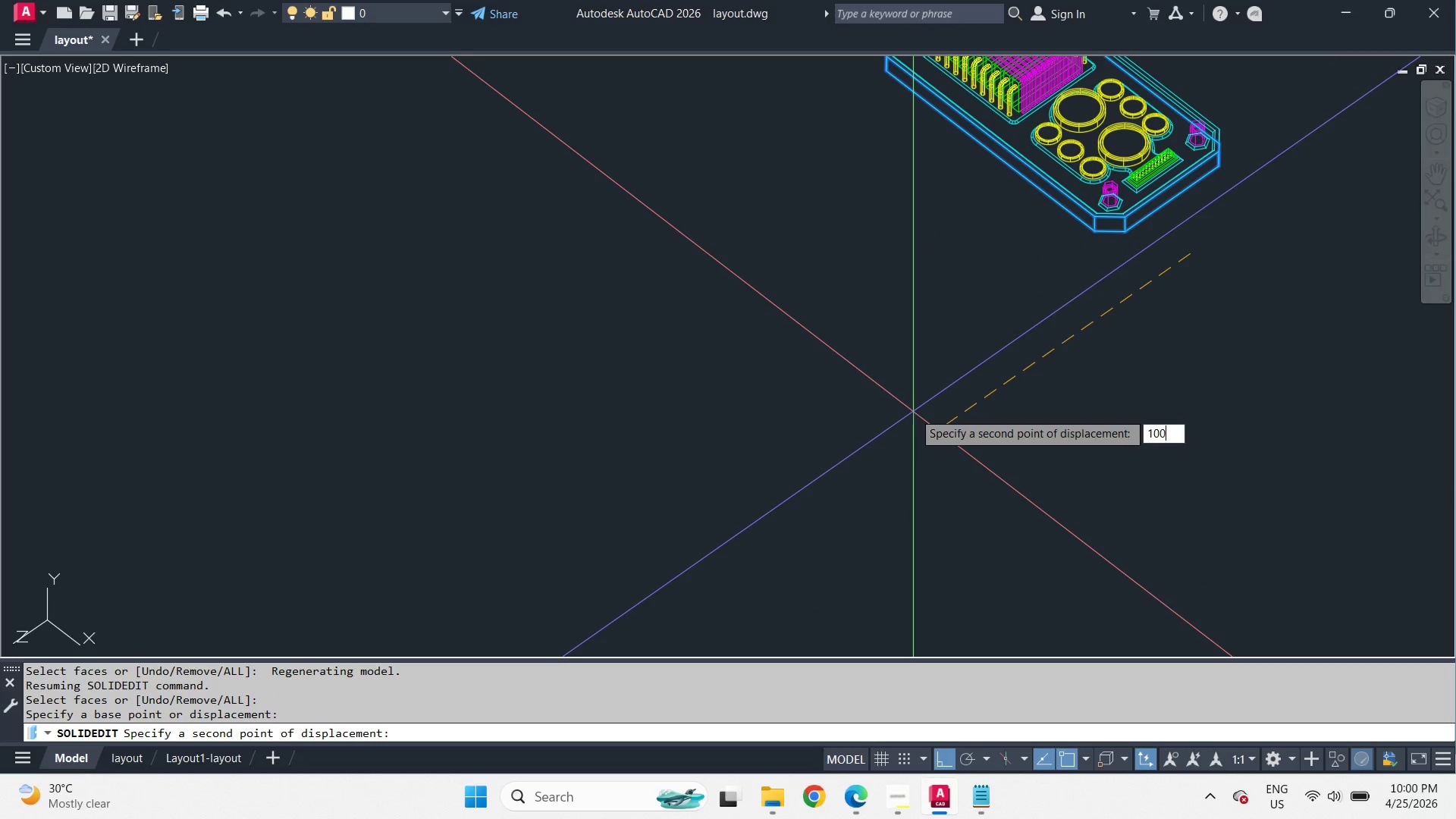 
key(Numpad0)
 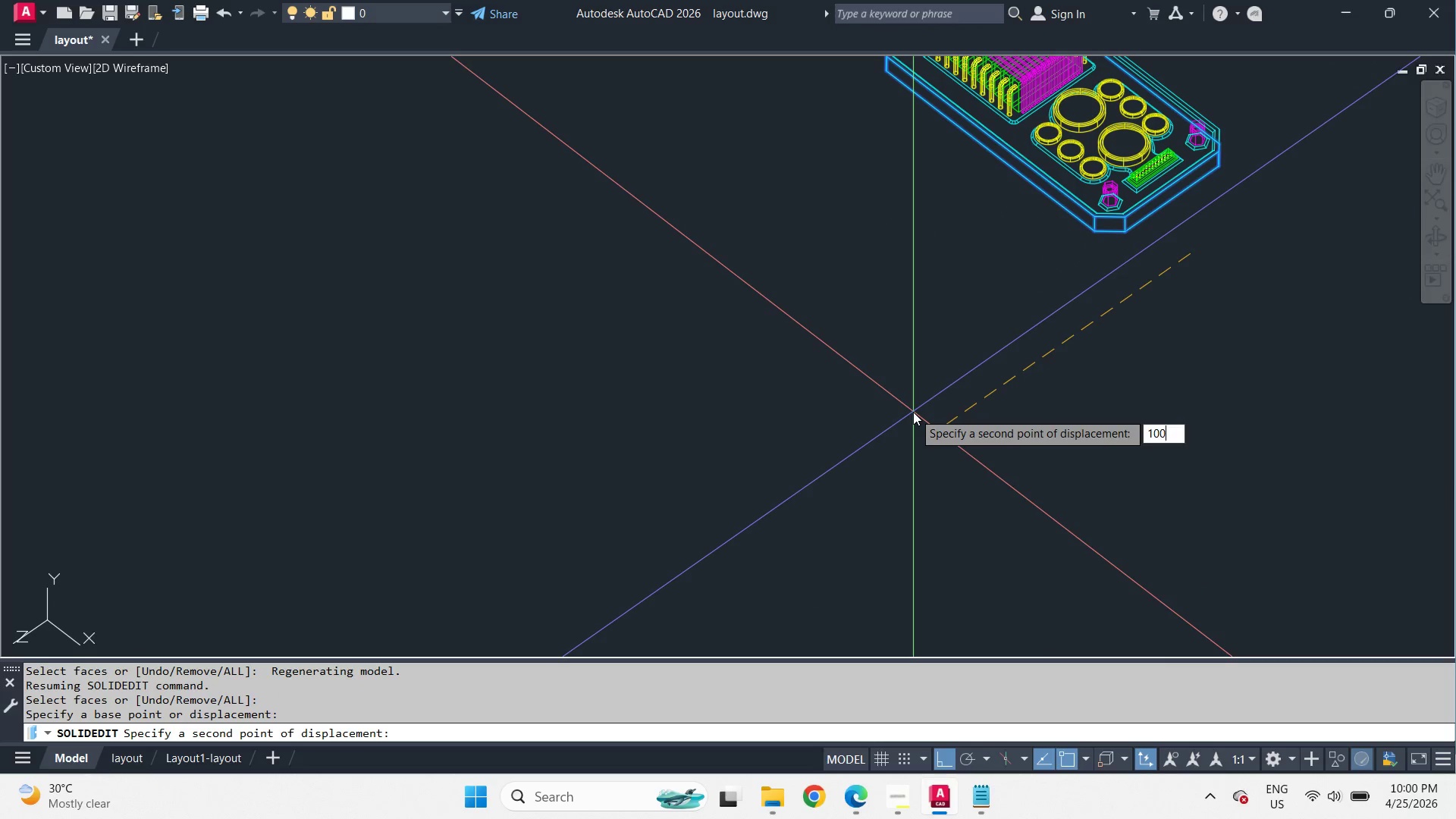 
key(Numpad0)
 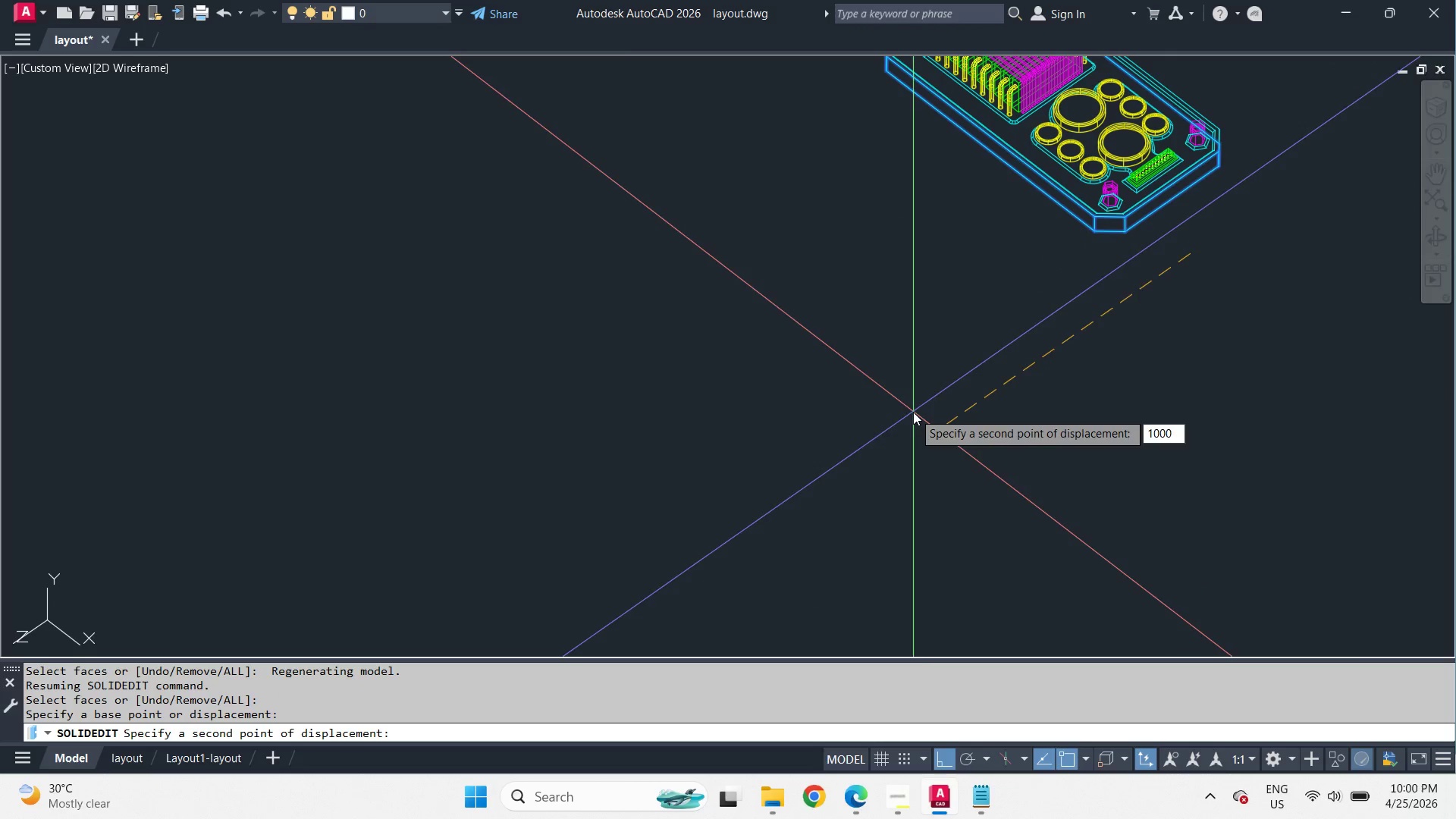 
key(Space)
 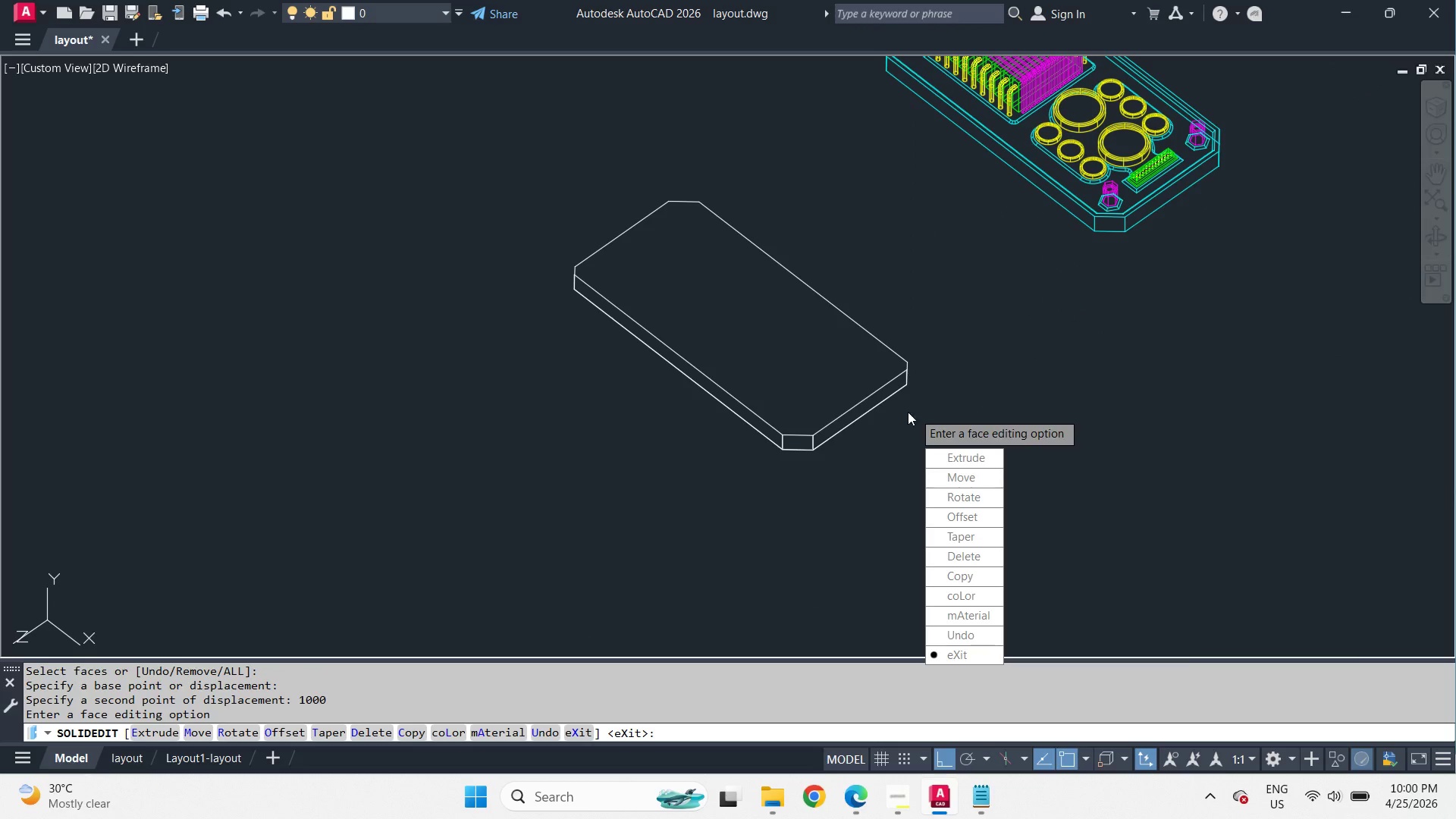 
key(Space)
 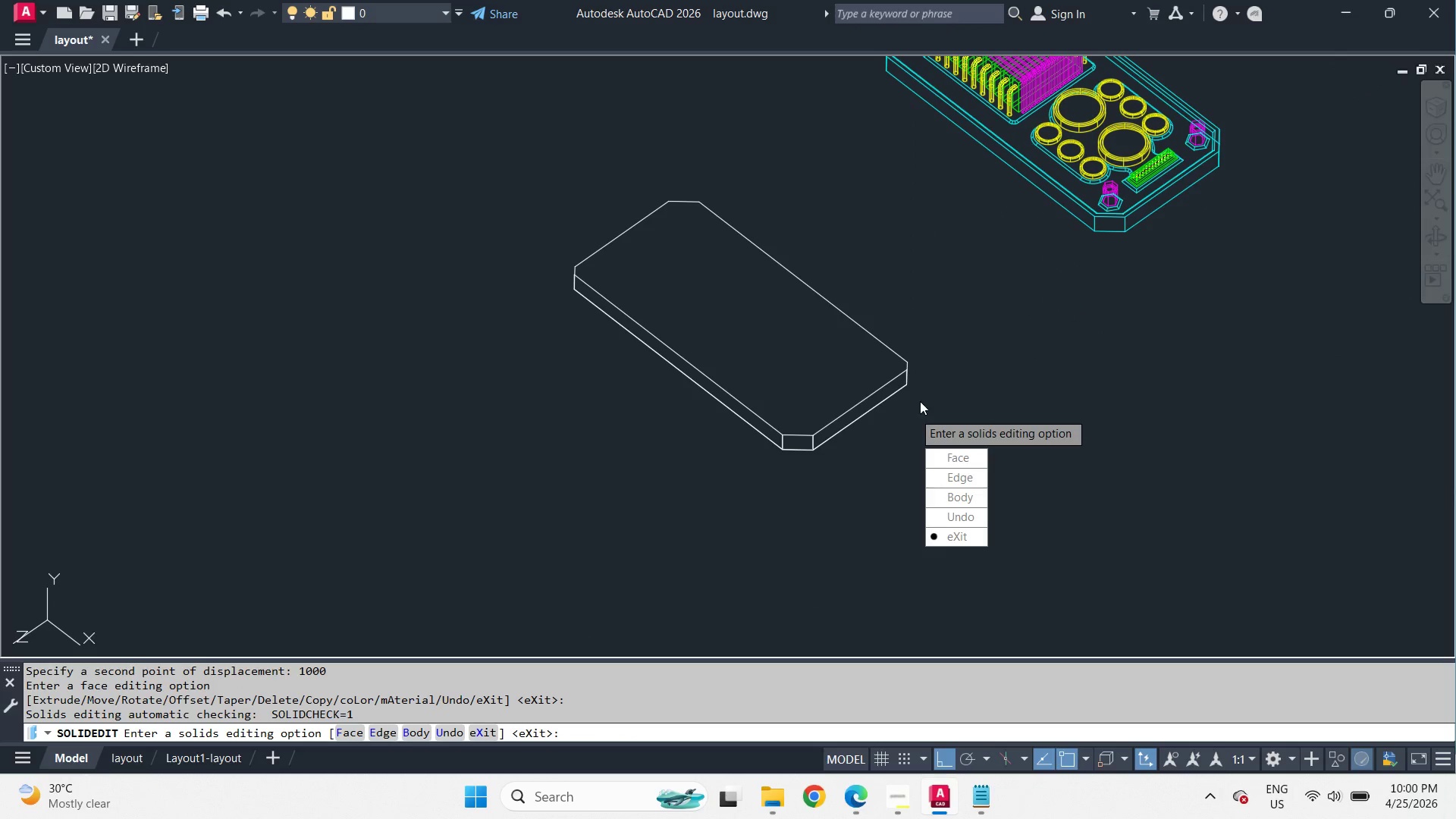 
key(Space)
 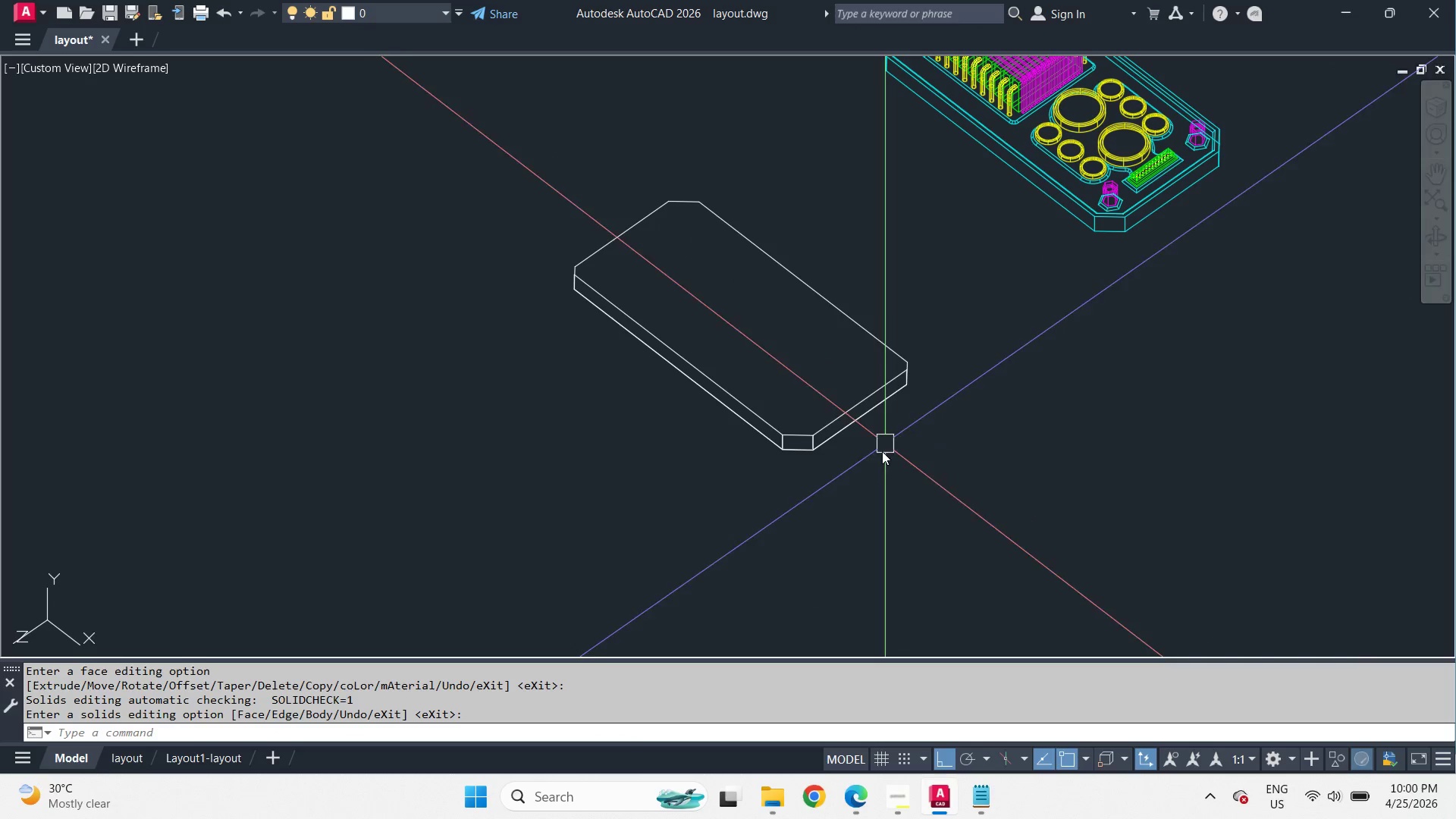 
key(Shift+ShiftLeft)
 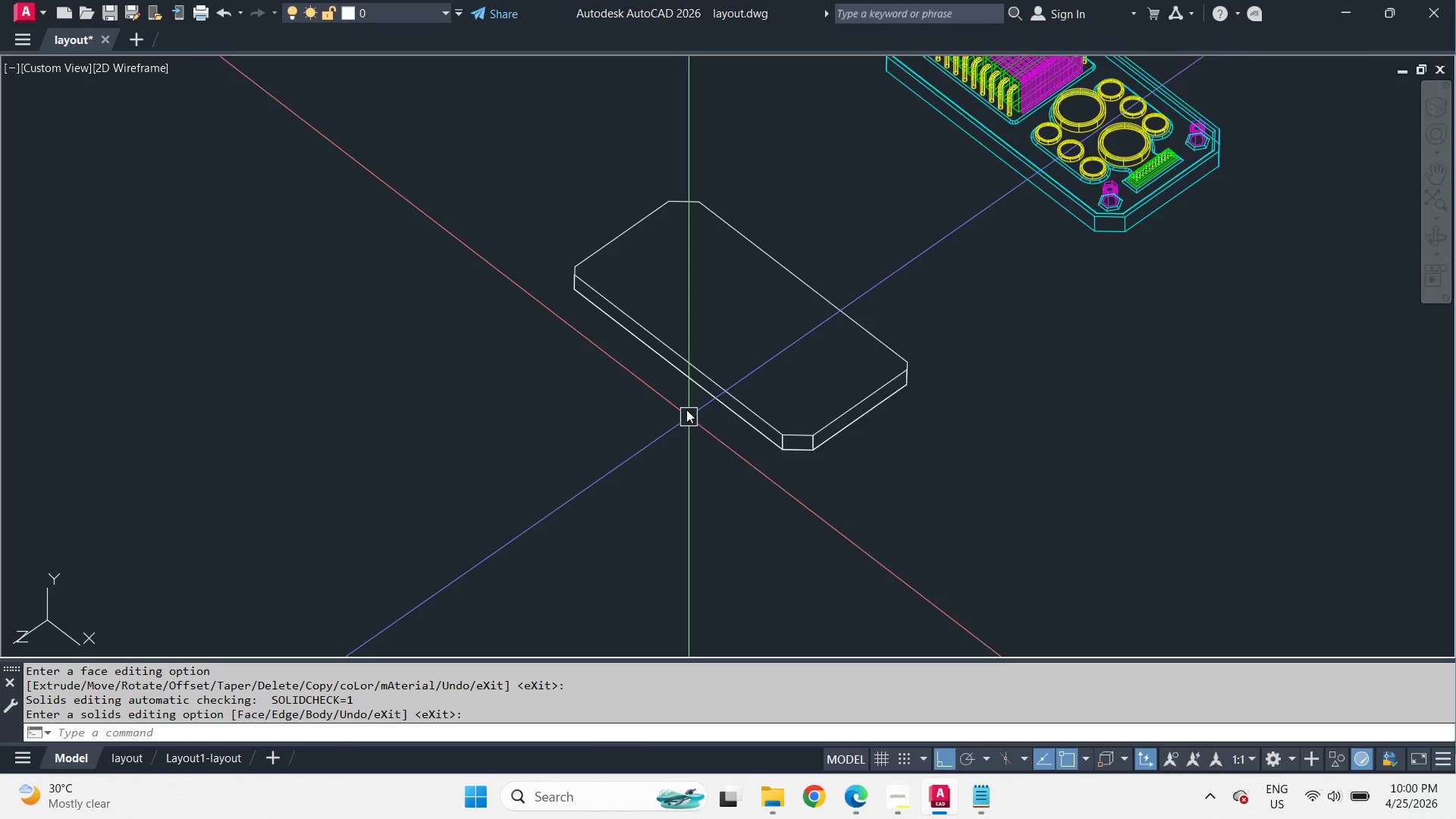 
key(Shift+ShiftLeft)
 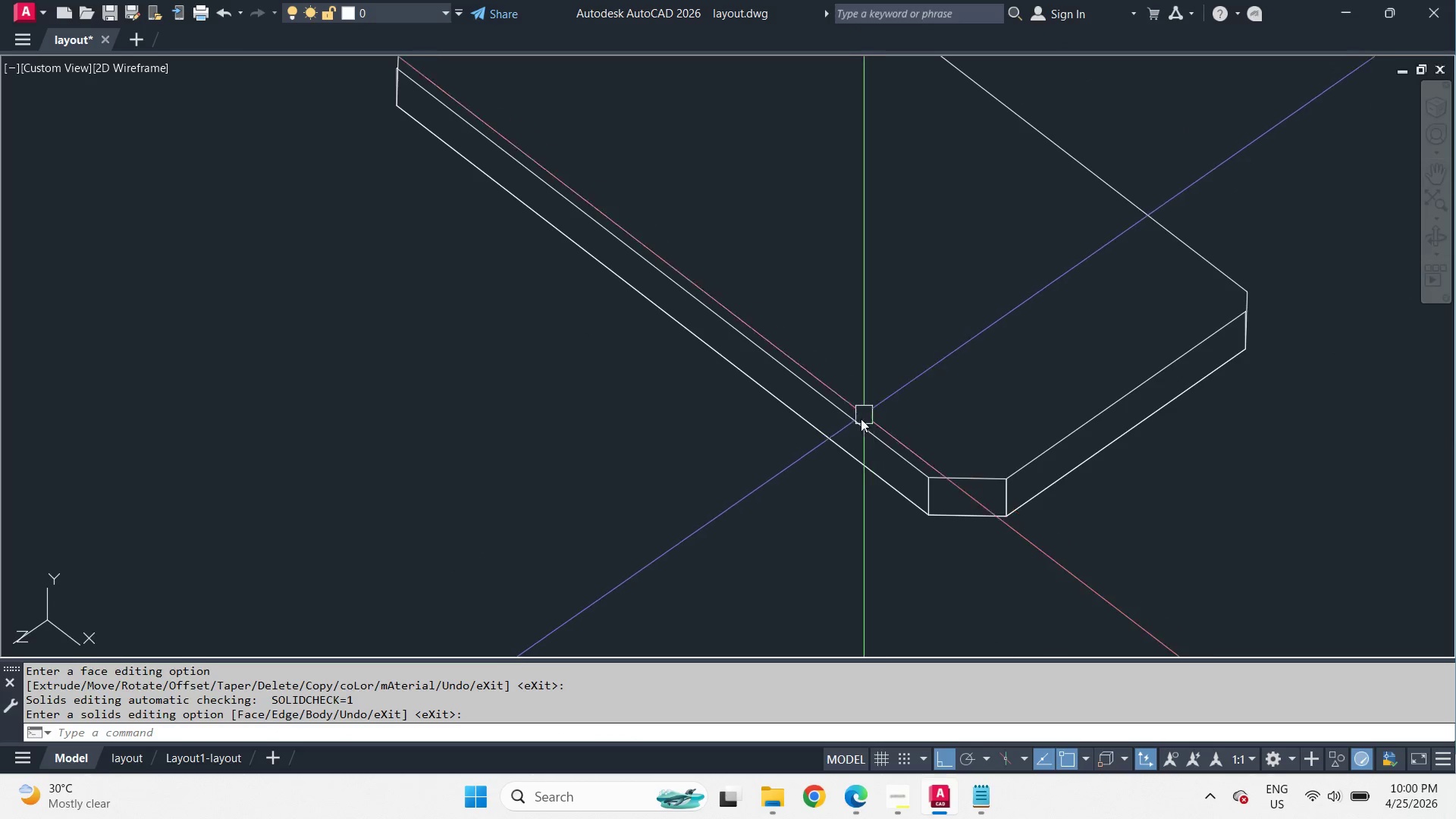 
hold_key(key=ShiftLeft, duration=1.99)
 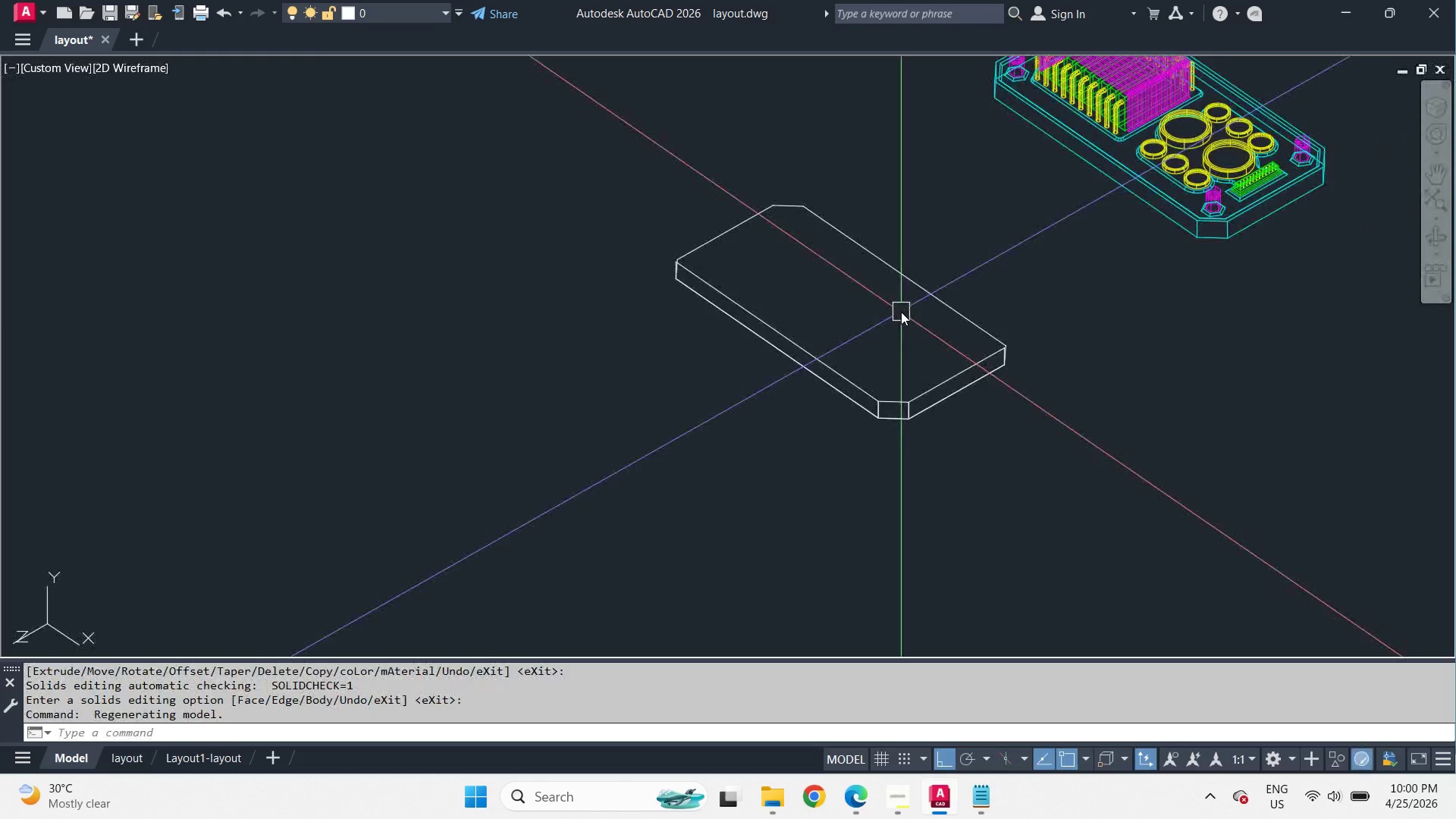 
scroll: coordinate [686, 410], scroll_direction: up, amount: 2.0
 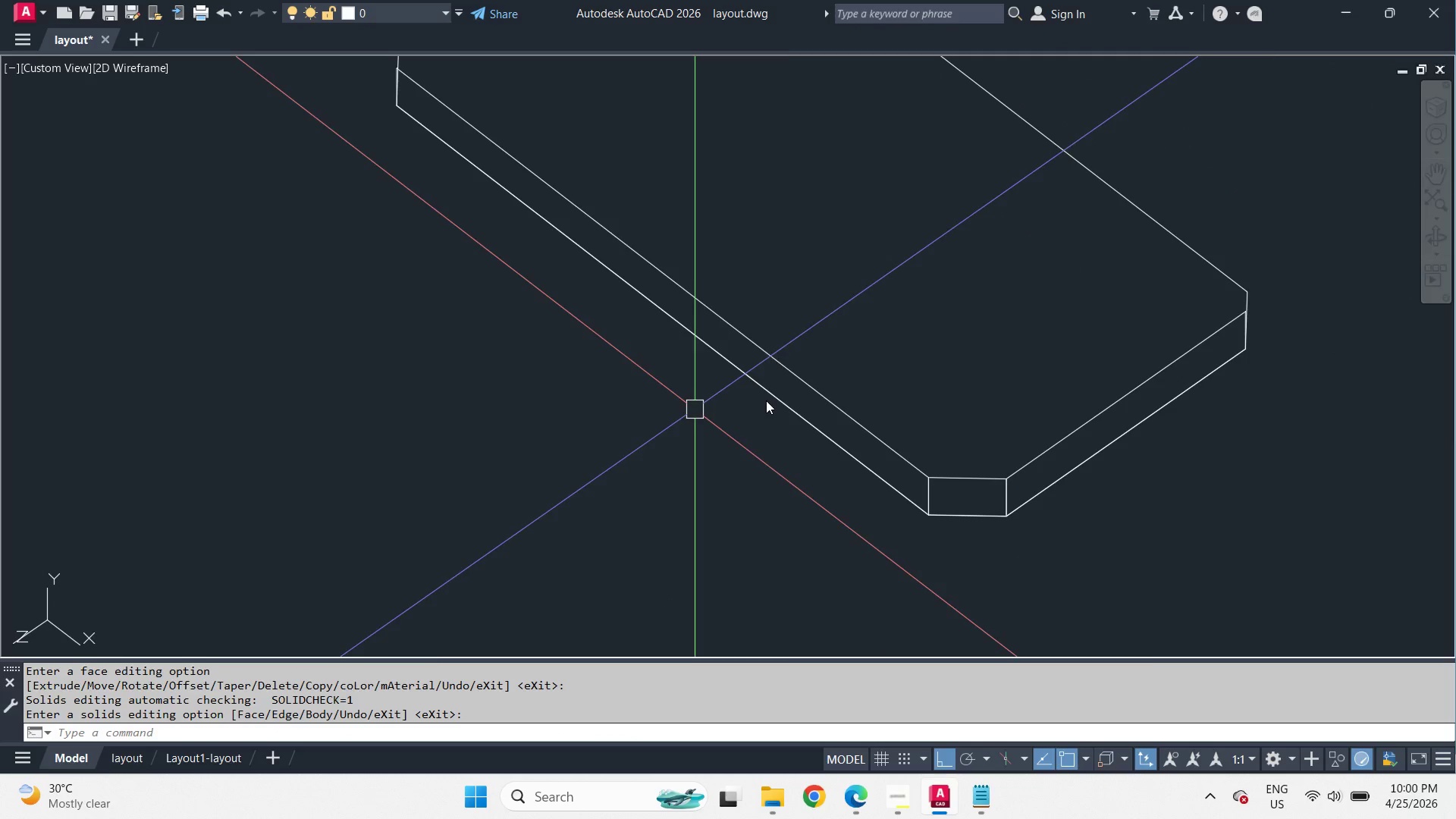 
scroll: coordinate [860, 422], scroll_direction: down, amount: 2.0
 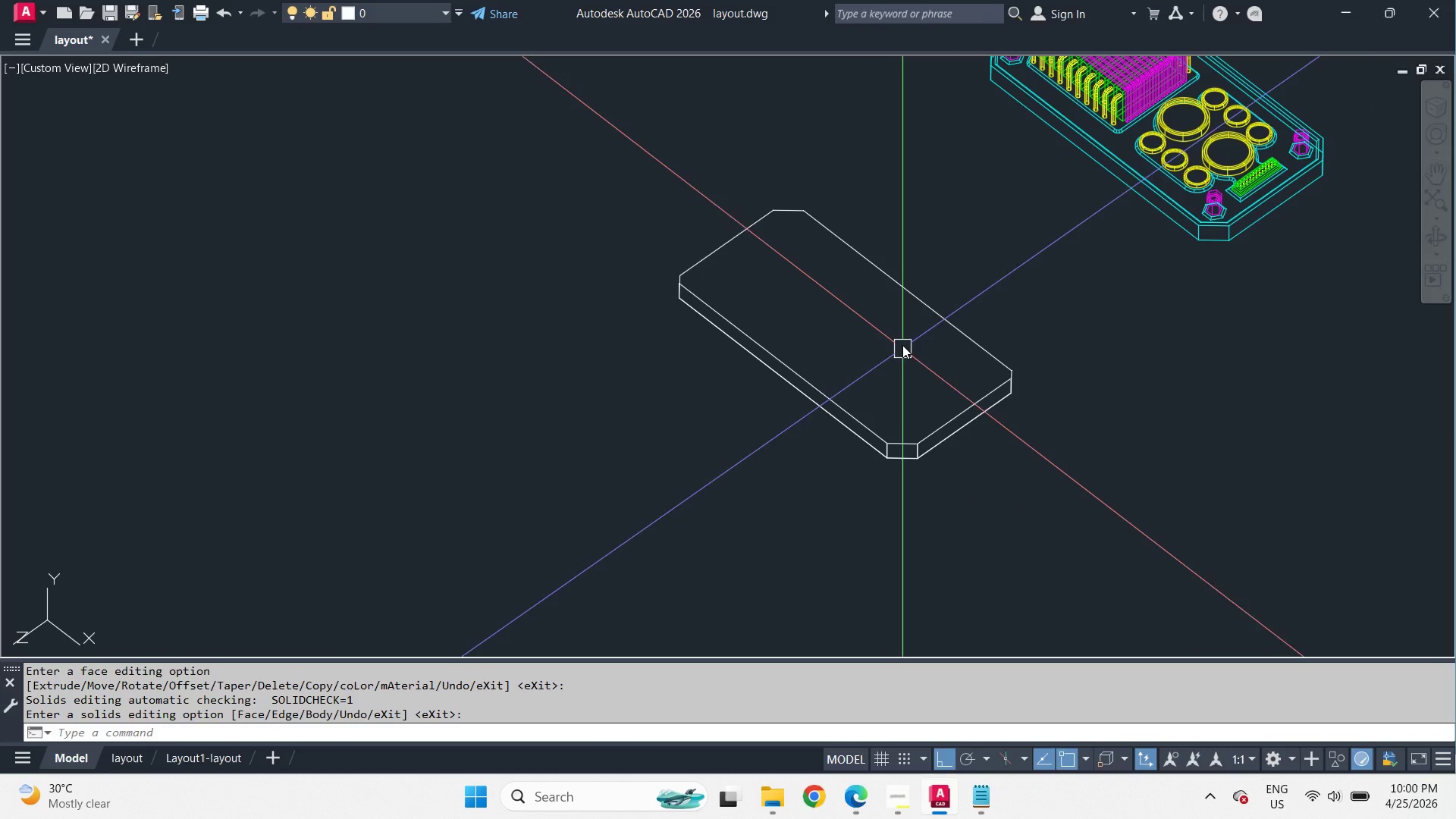 
left_click([922, 269])
 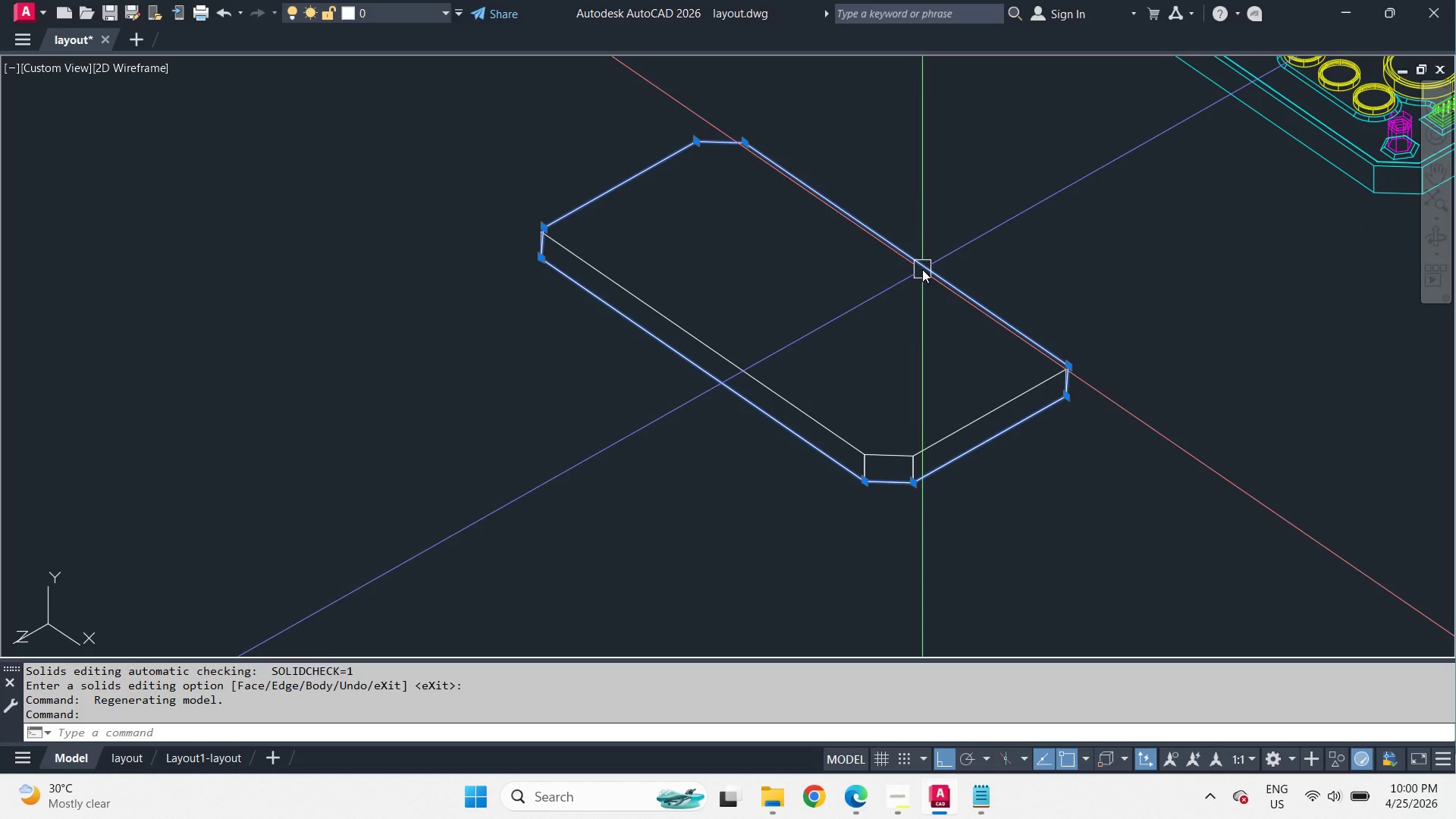 
hold_key(key=X, duration=0.31)
 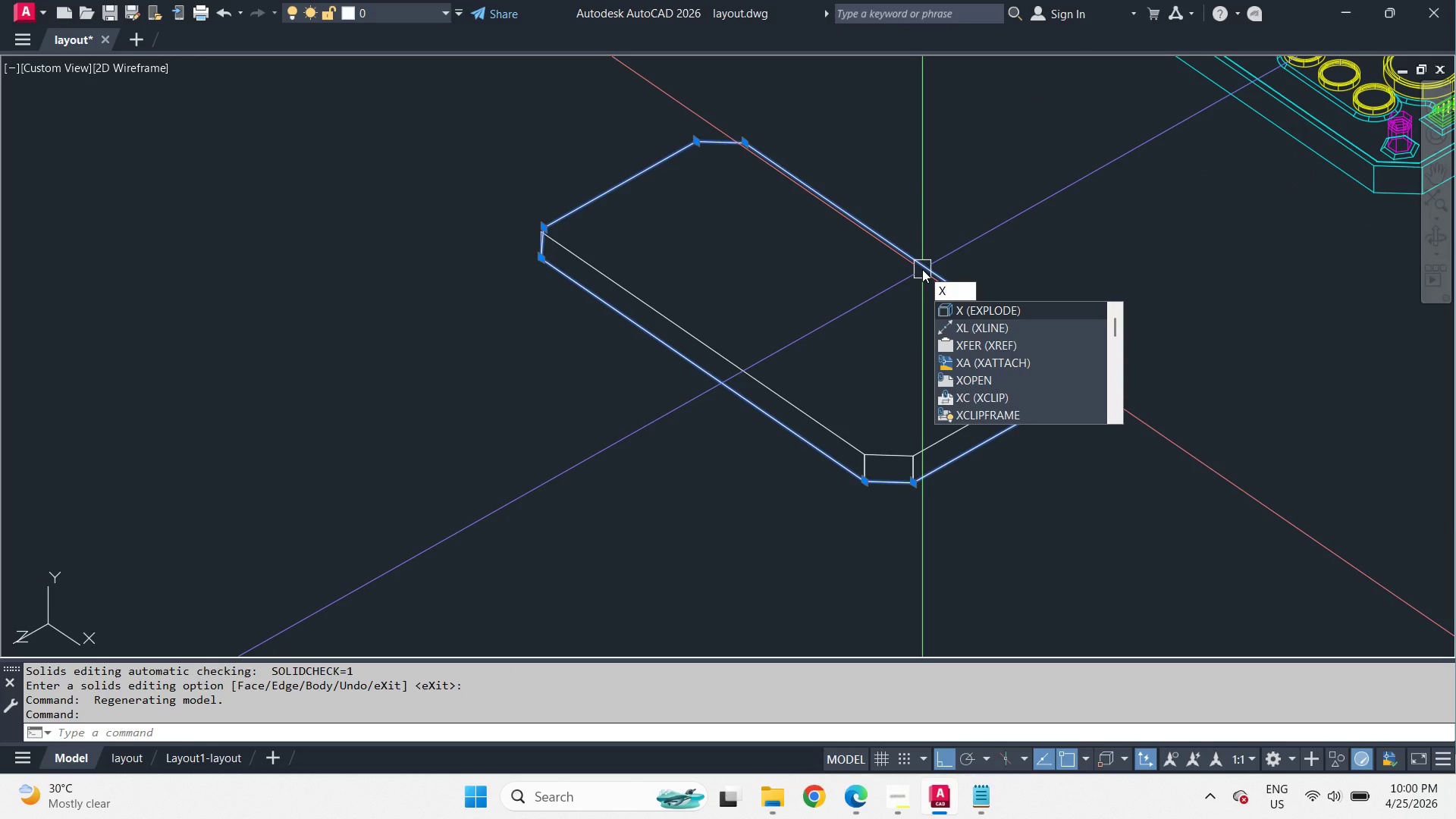 
scroll: coordinate [901, 312], scroll_direction: up, amount: 1.0
 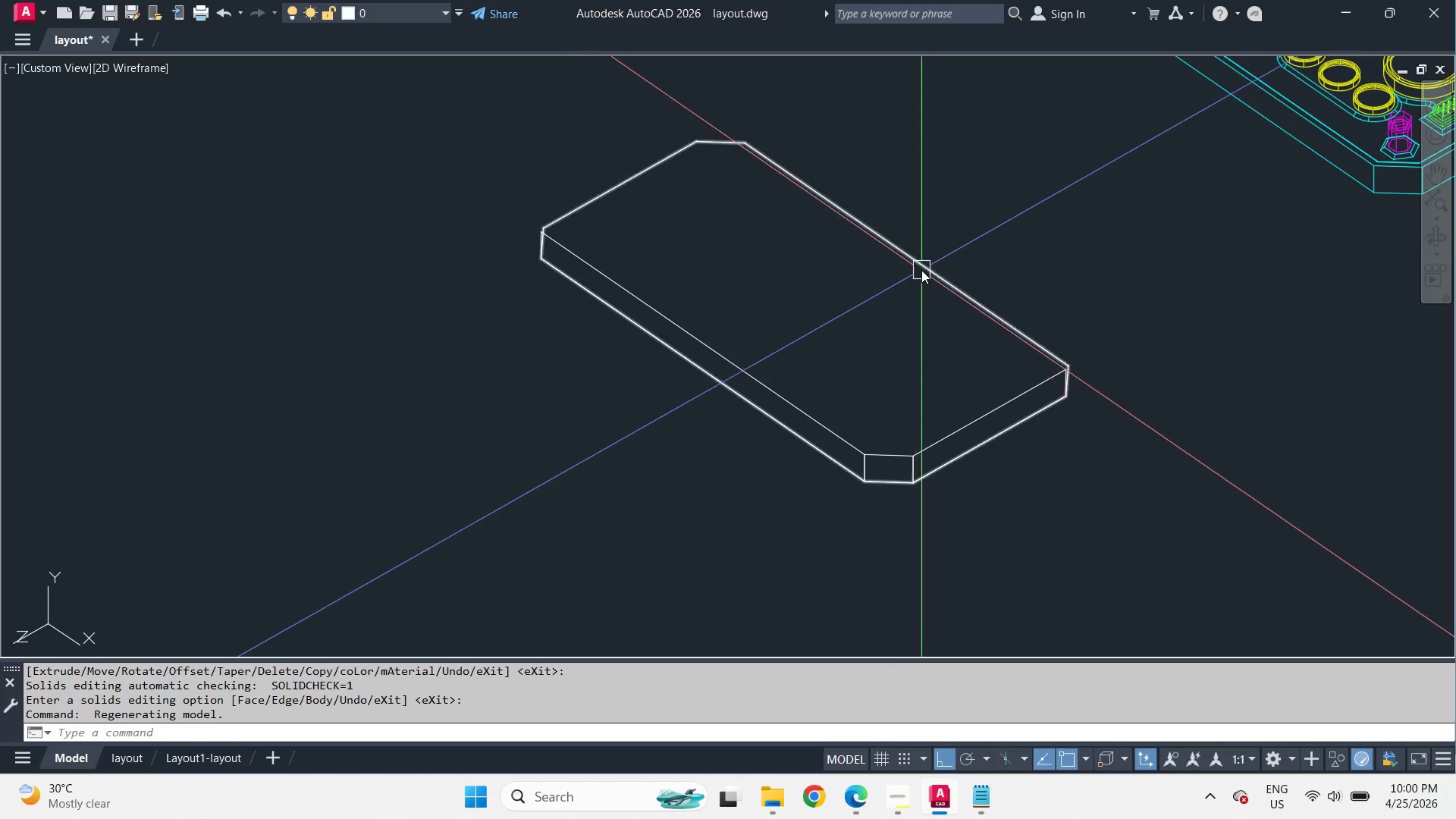 
key(Escape)
 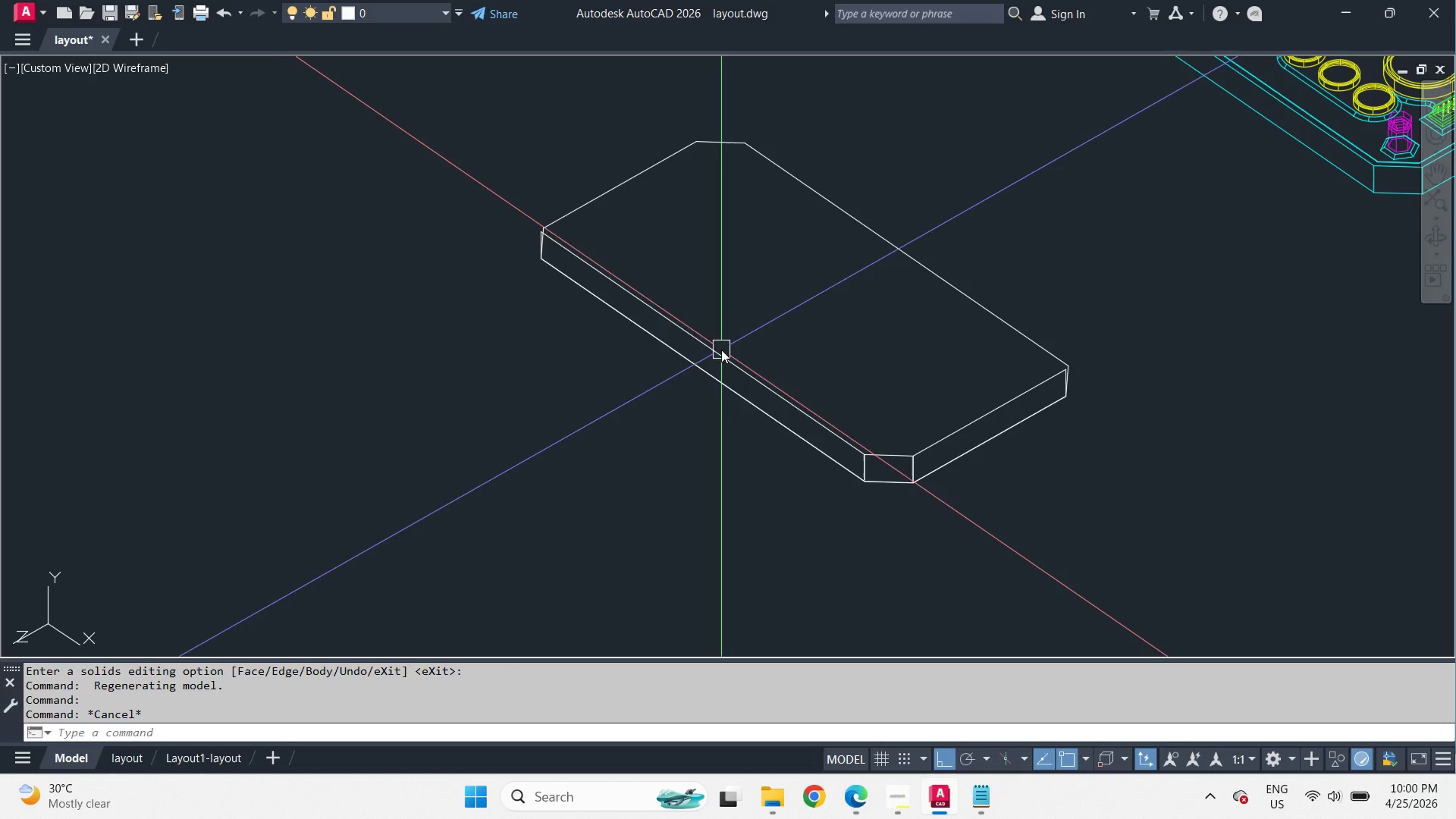 
left_click([720, 355])
 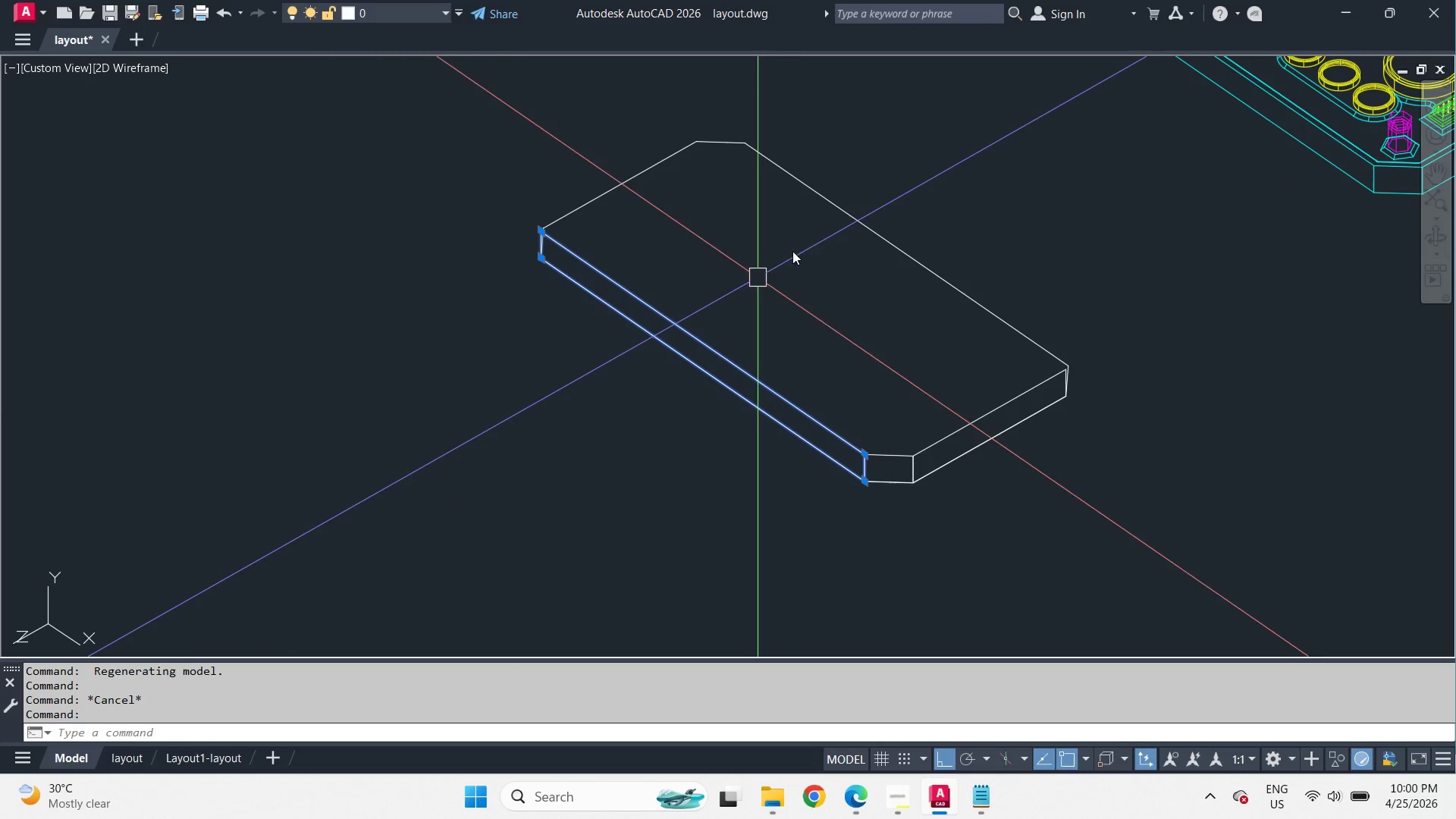 
key(Escape)
 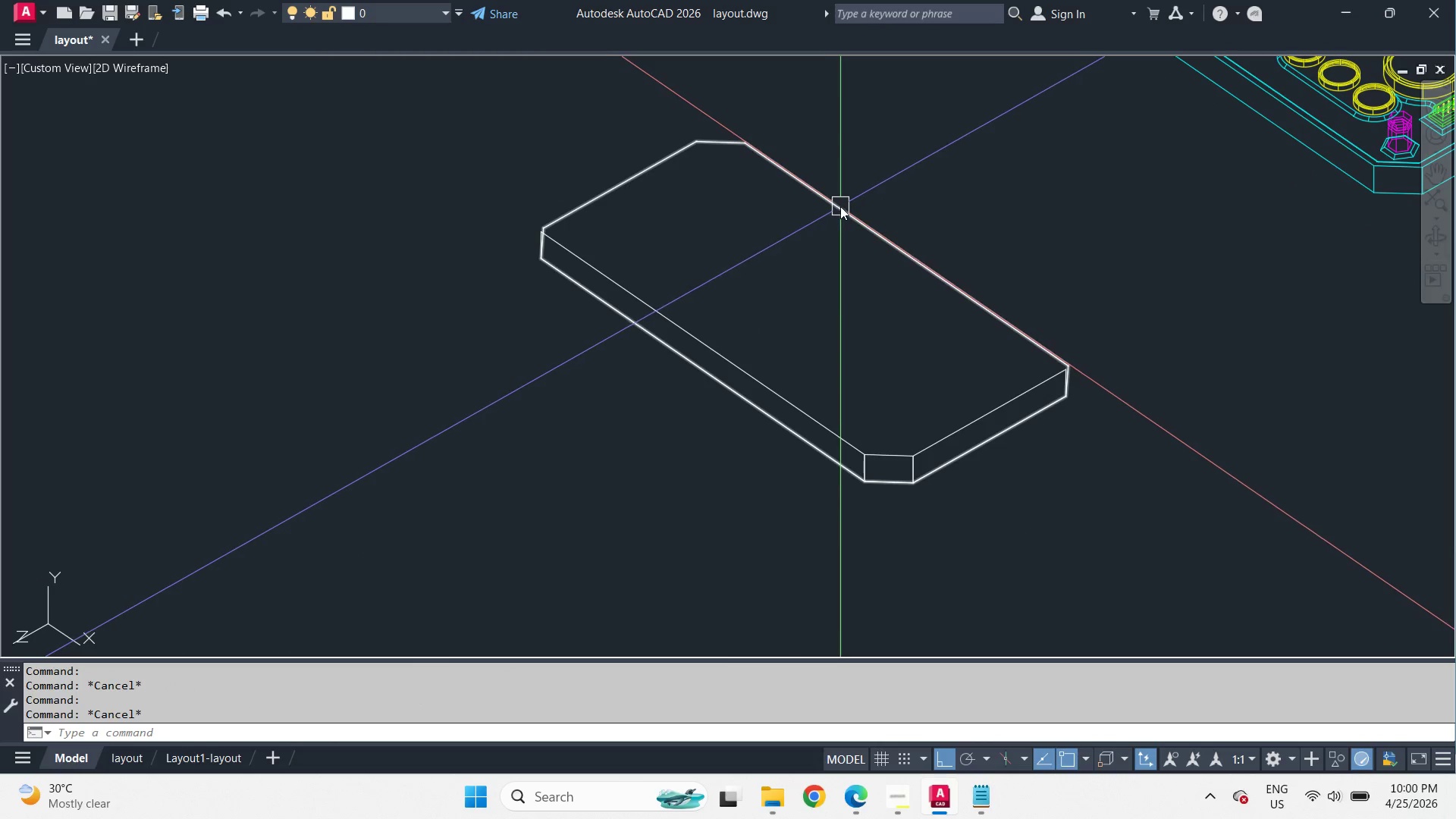 
left_click([840, 206])
 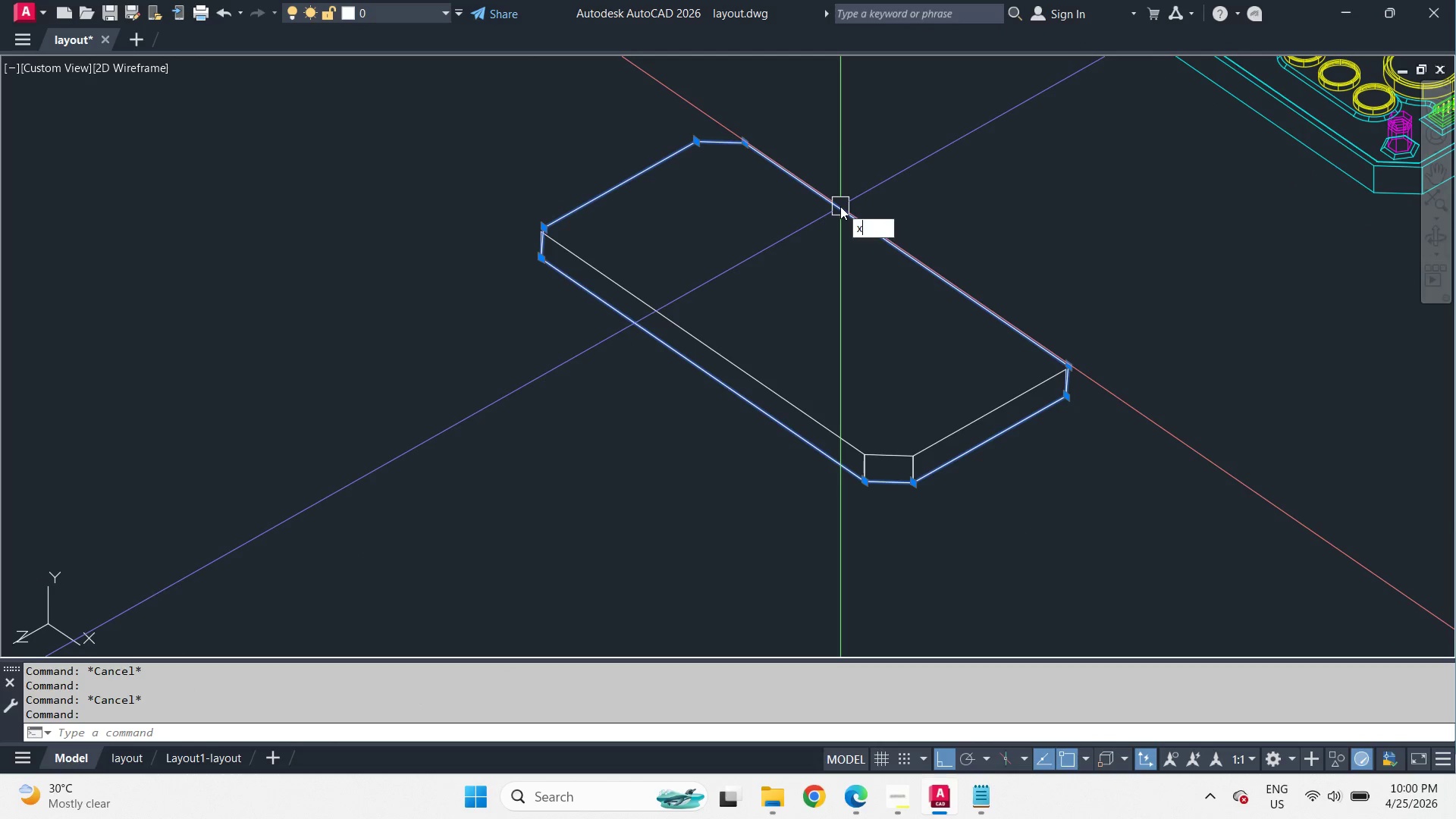 
key(X)
 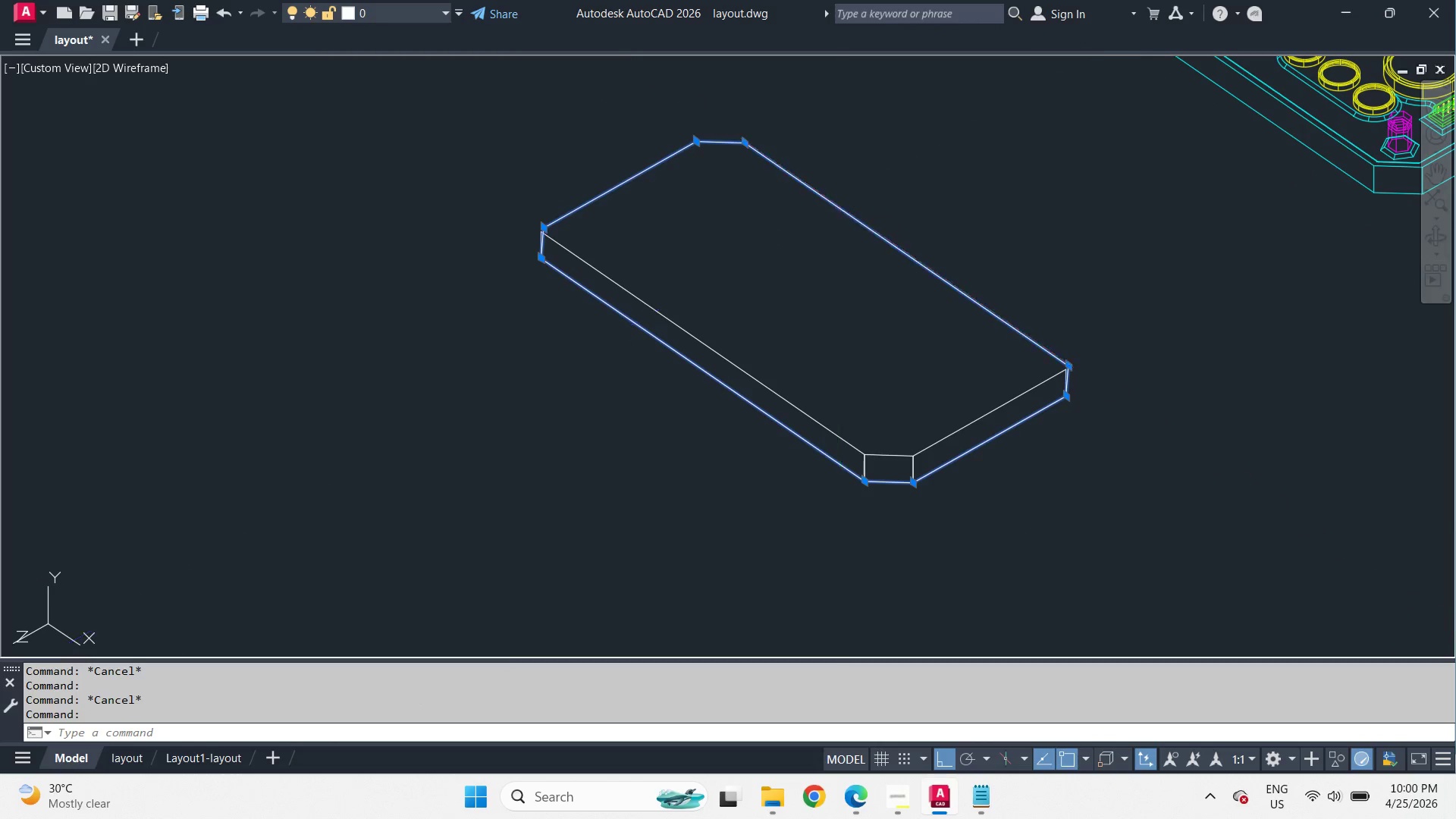 
key(Space)
 